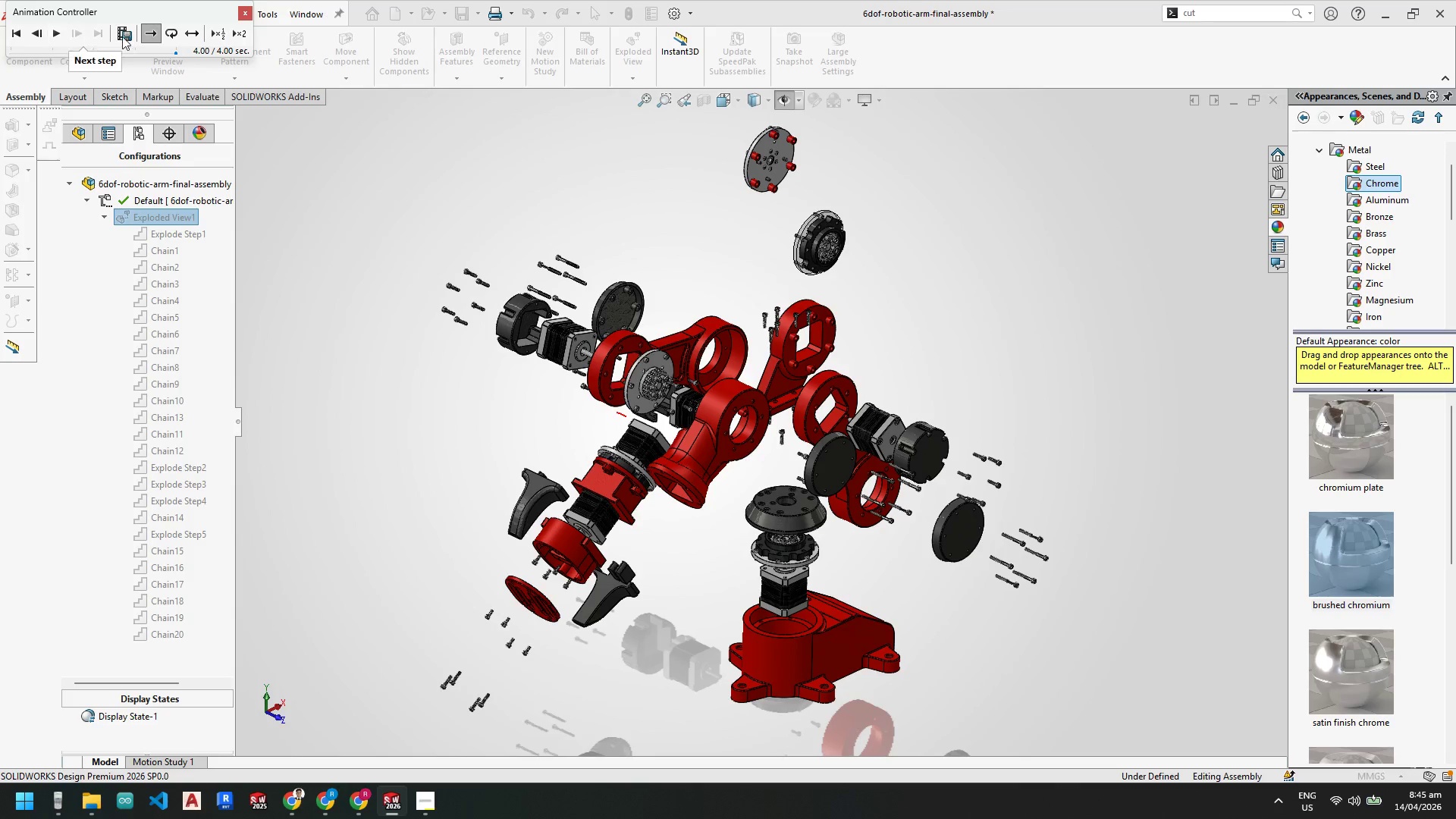 
wait(6.36)
 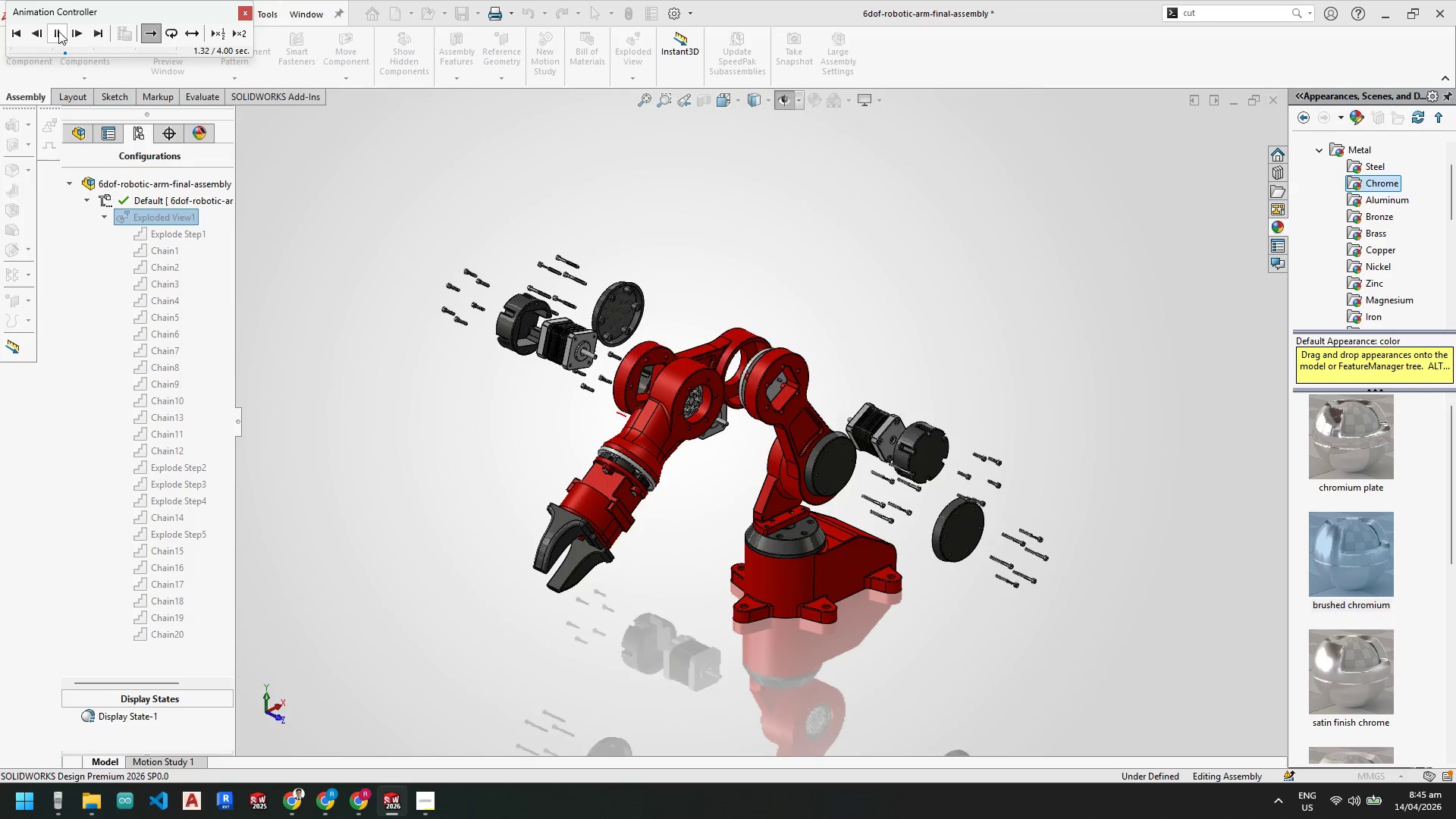 
left_click([215, 33])
 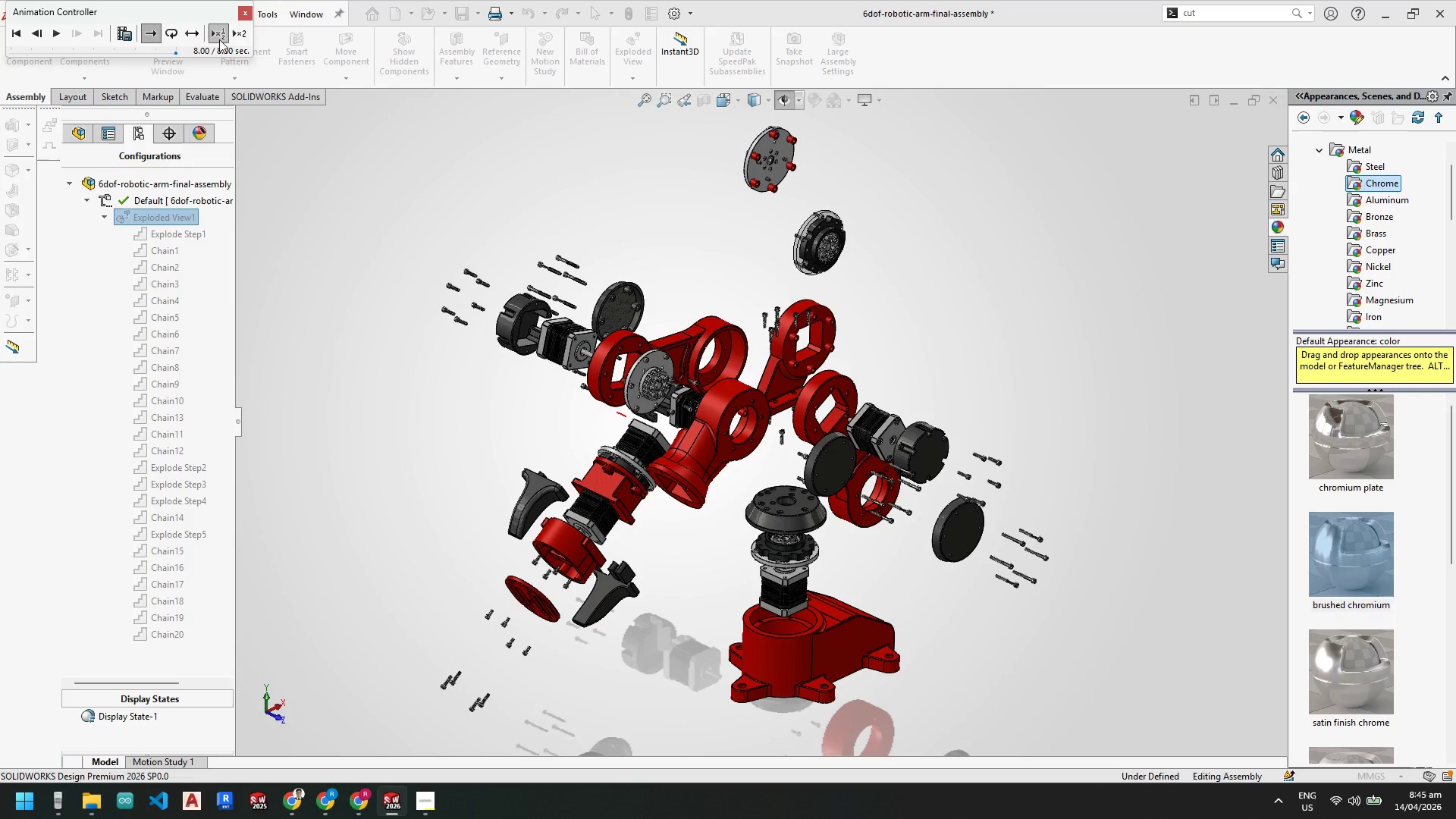 
left_click([219, 35])
 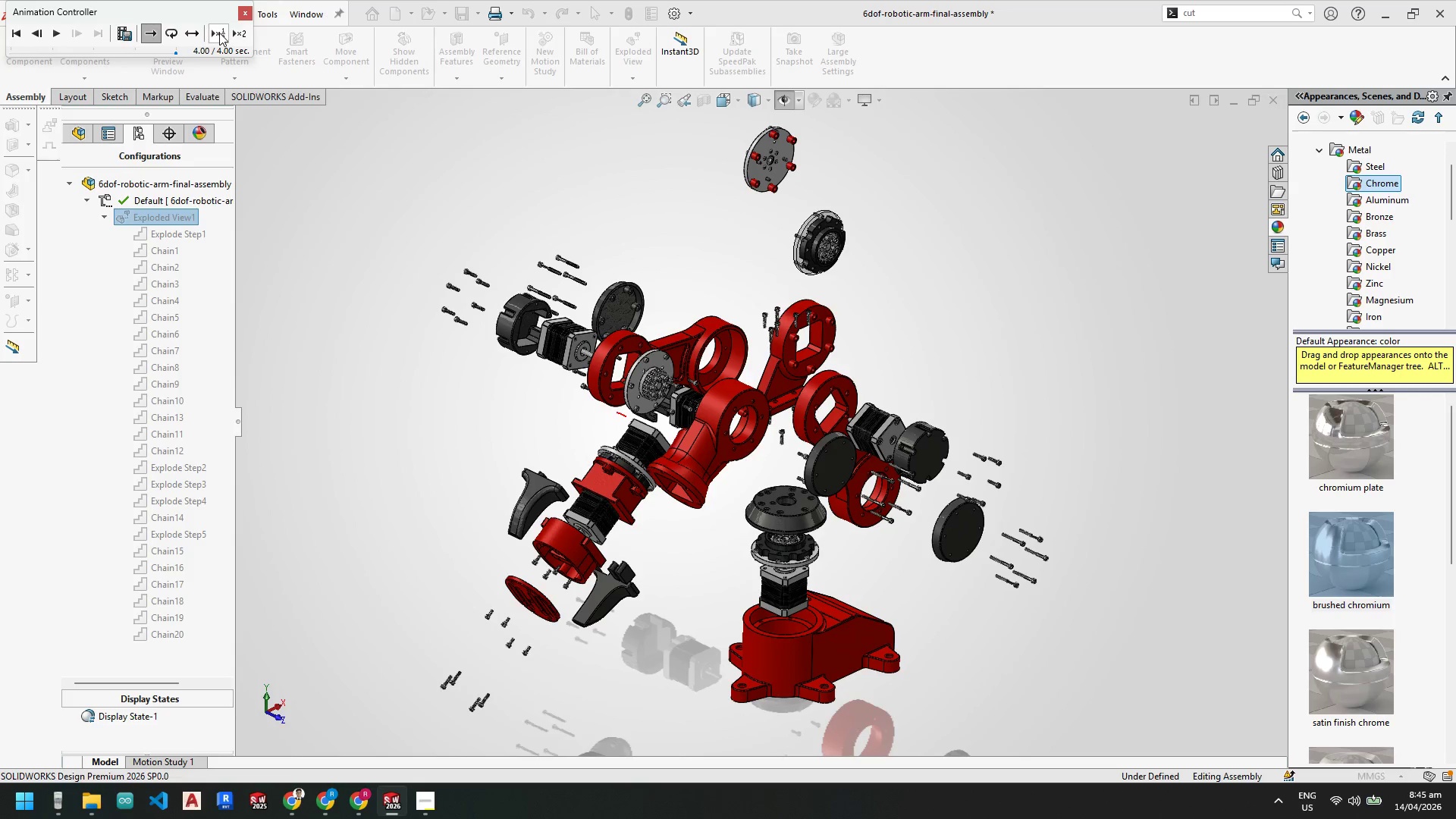 
left_click([219, 32])
 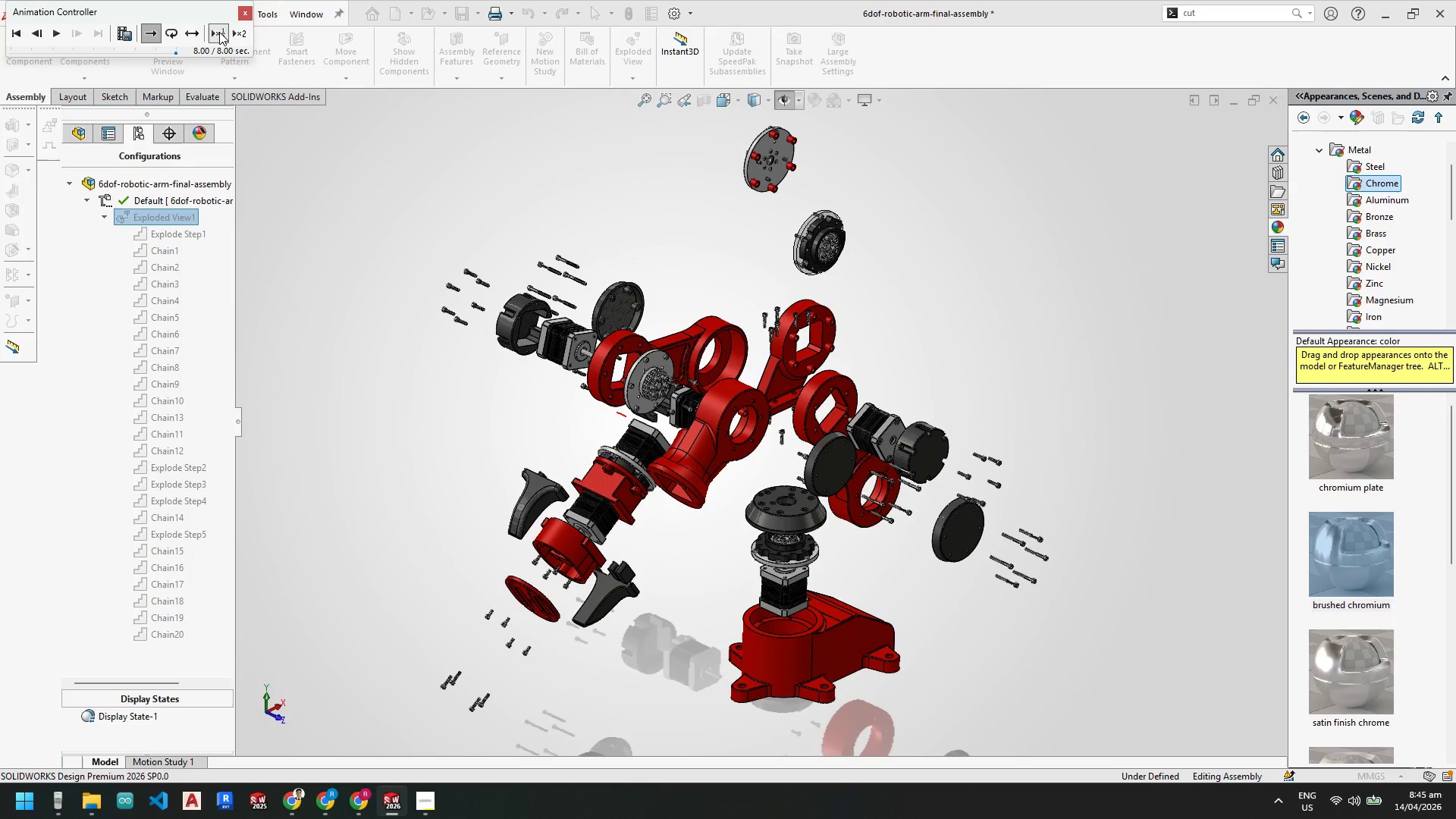 
left_click([219, 32])
 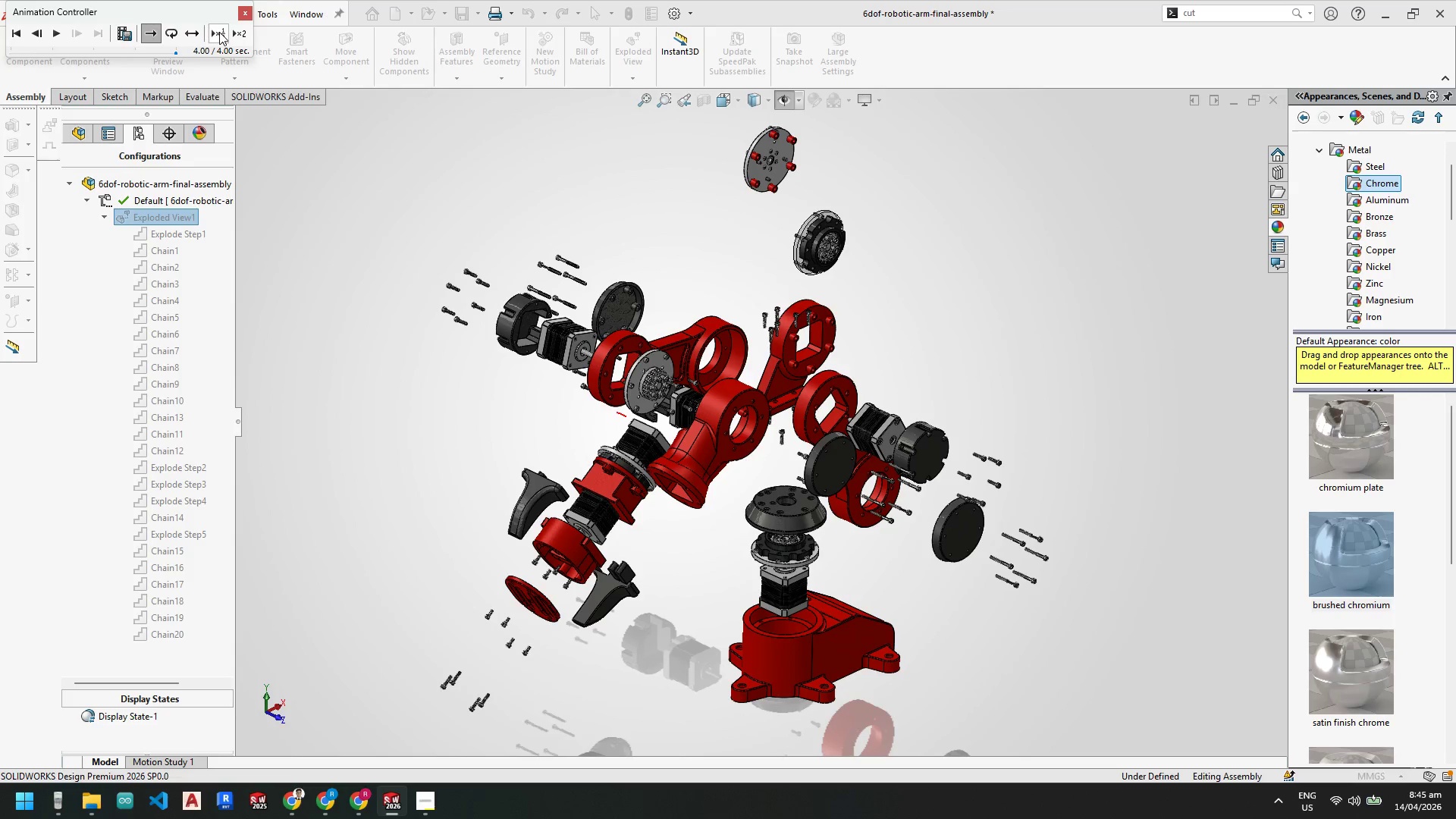 
left_click([219, 32])
 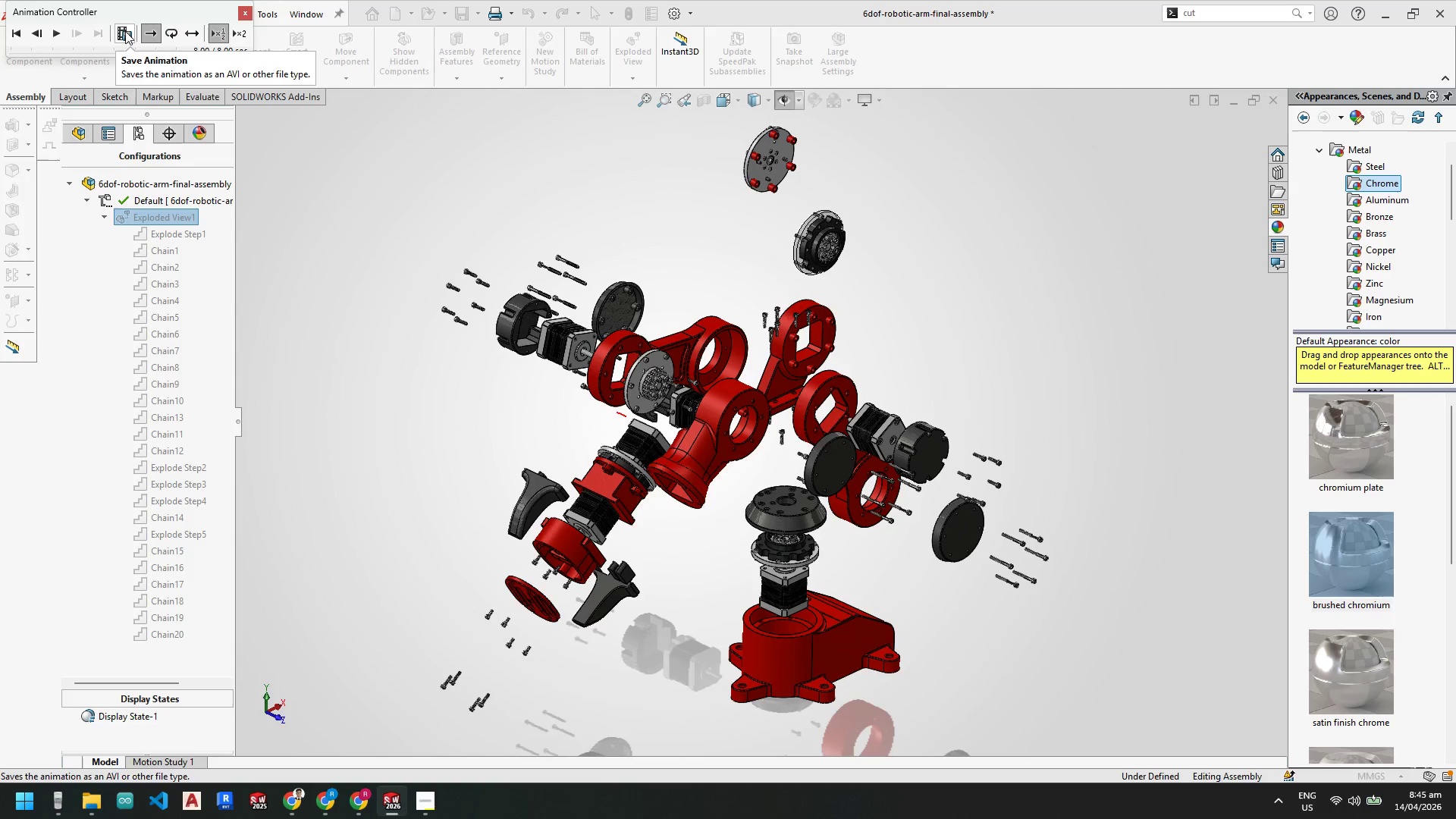 
left_click([127, 31])
 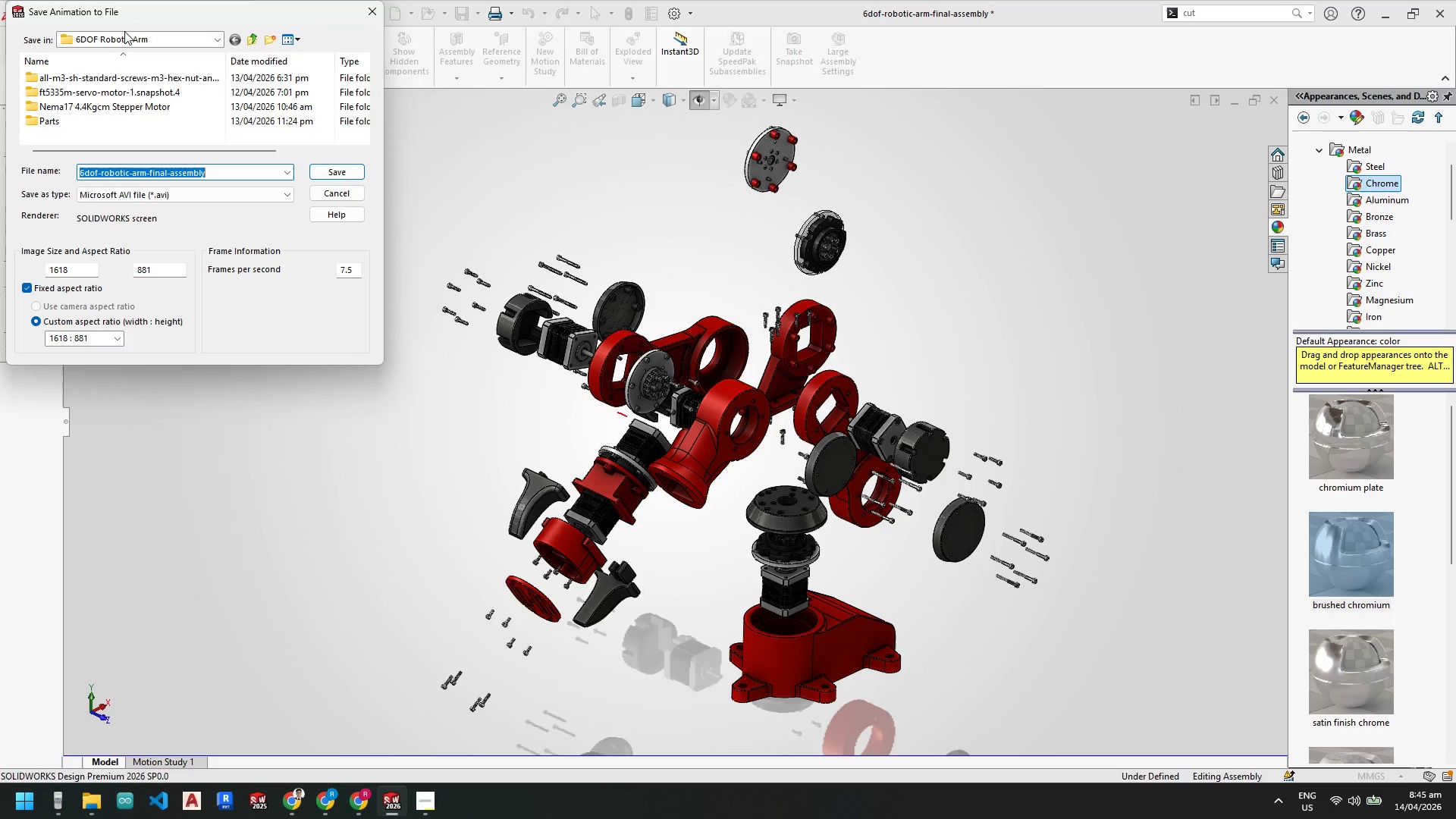 
mouse_move([209, 208])
 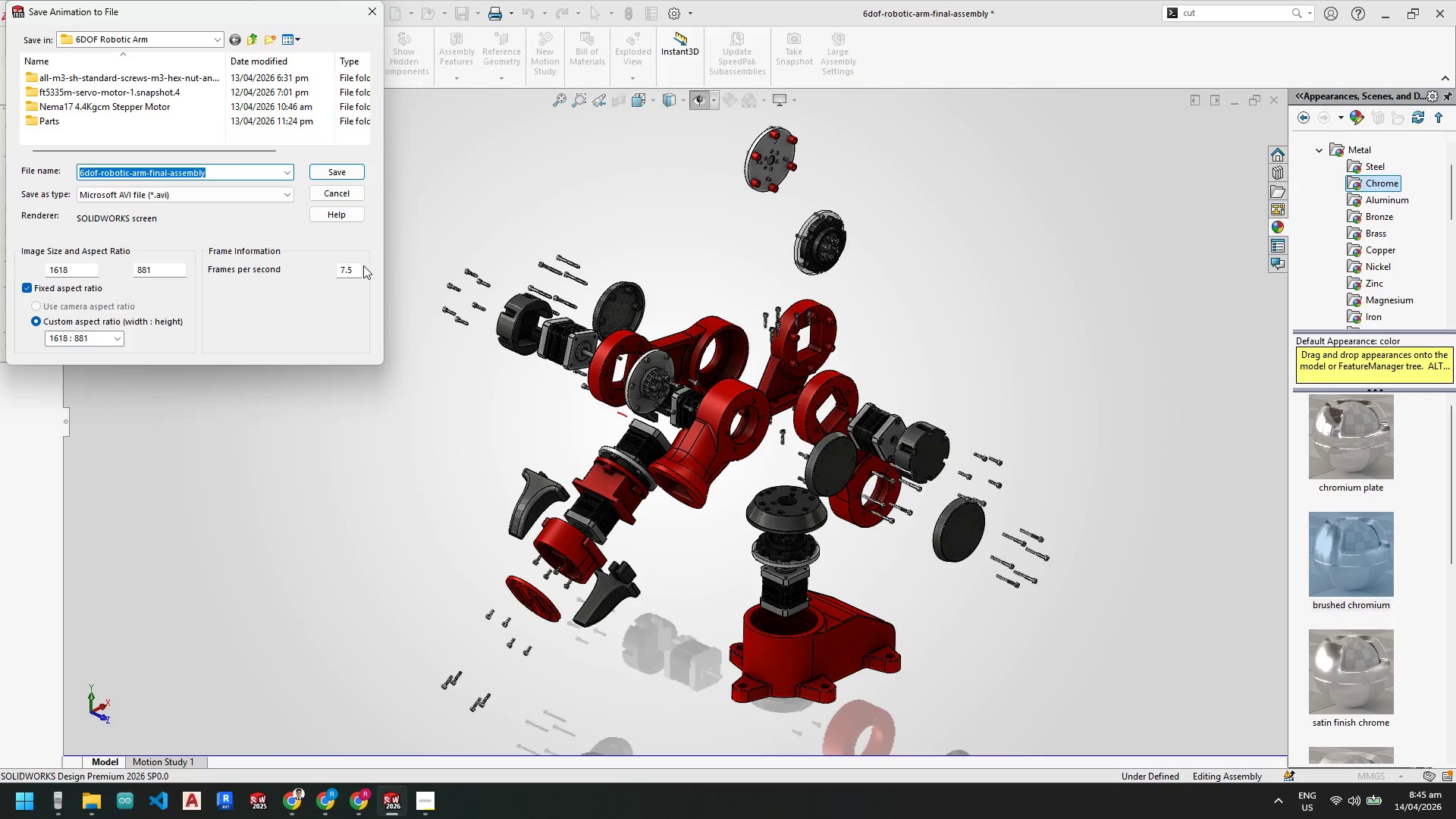 
left_click([355, 266])
 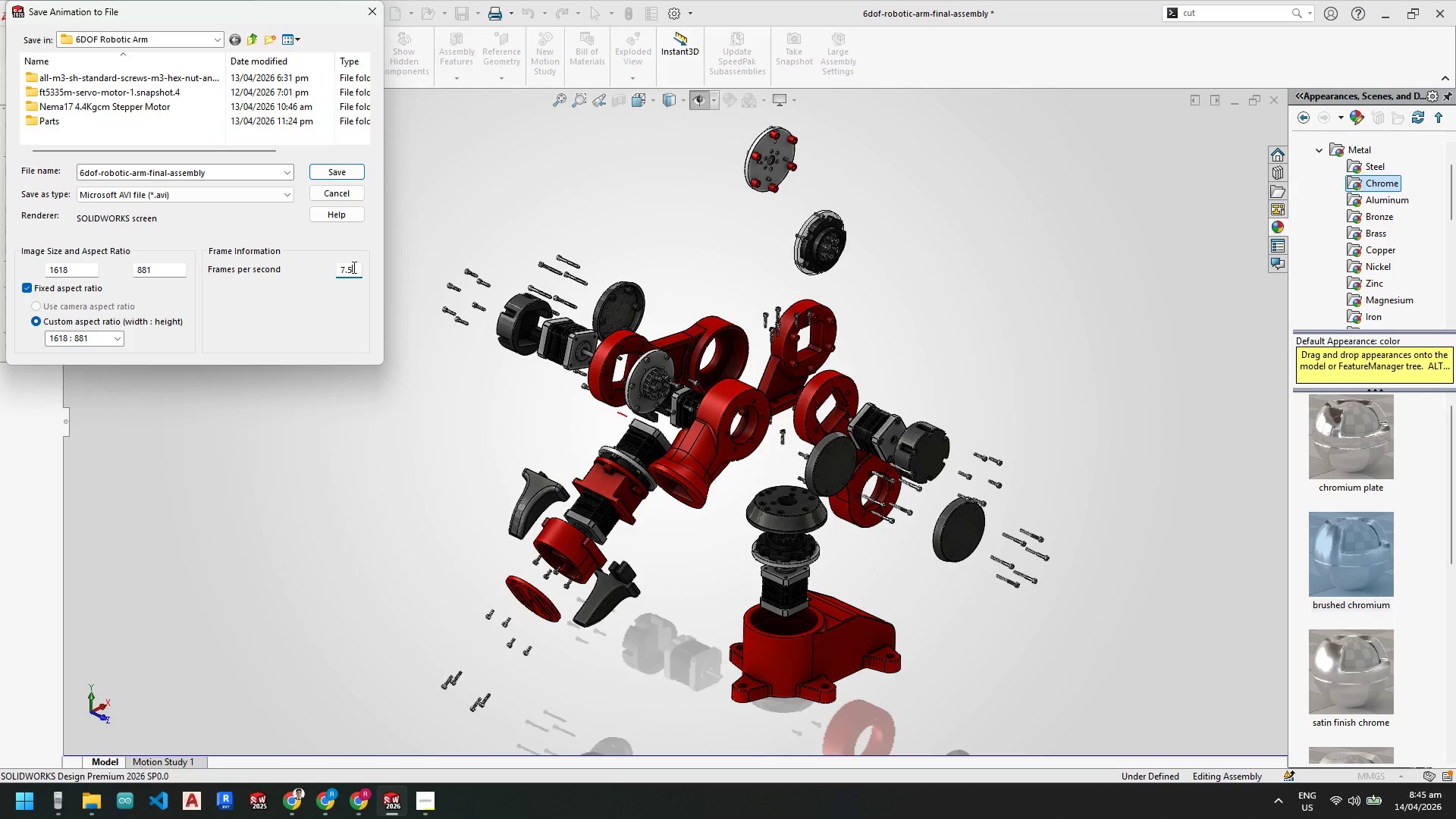 
left_click_drag(start_coordinate=[355, 268], to_coordinate=[299, 265])
 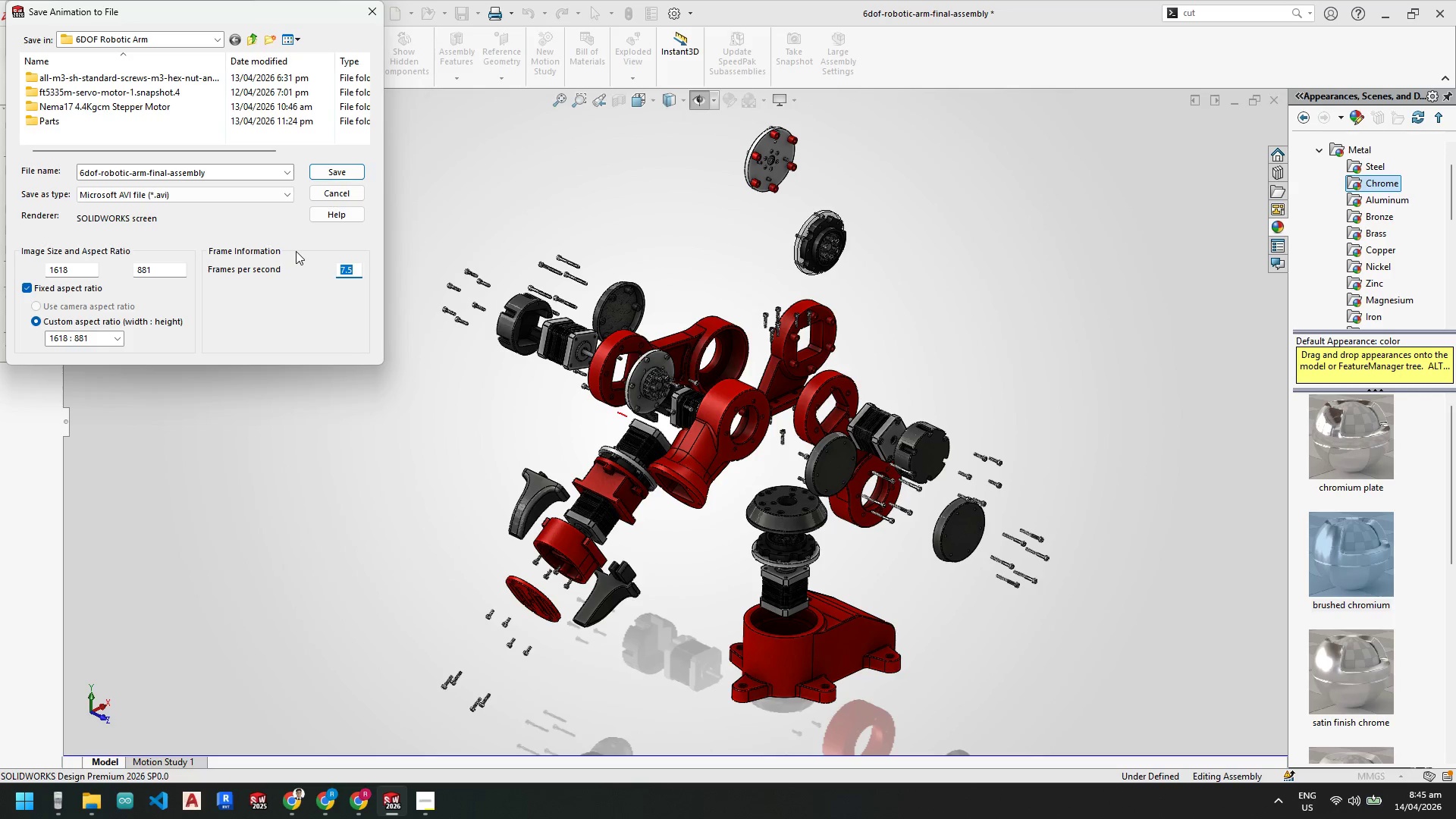 
key(Numpad6)
 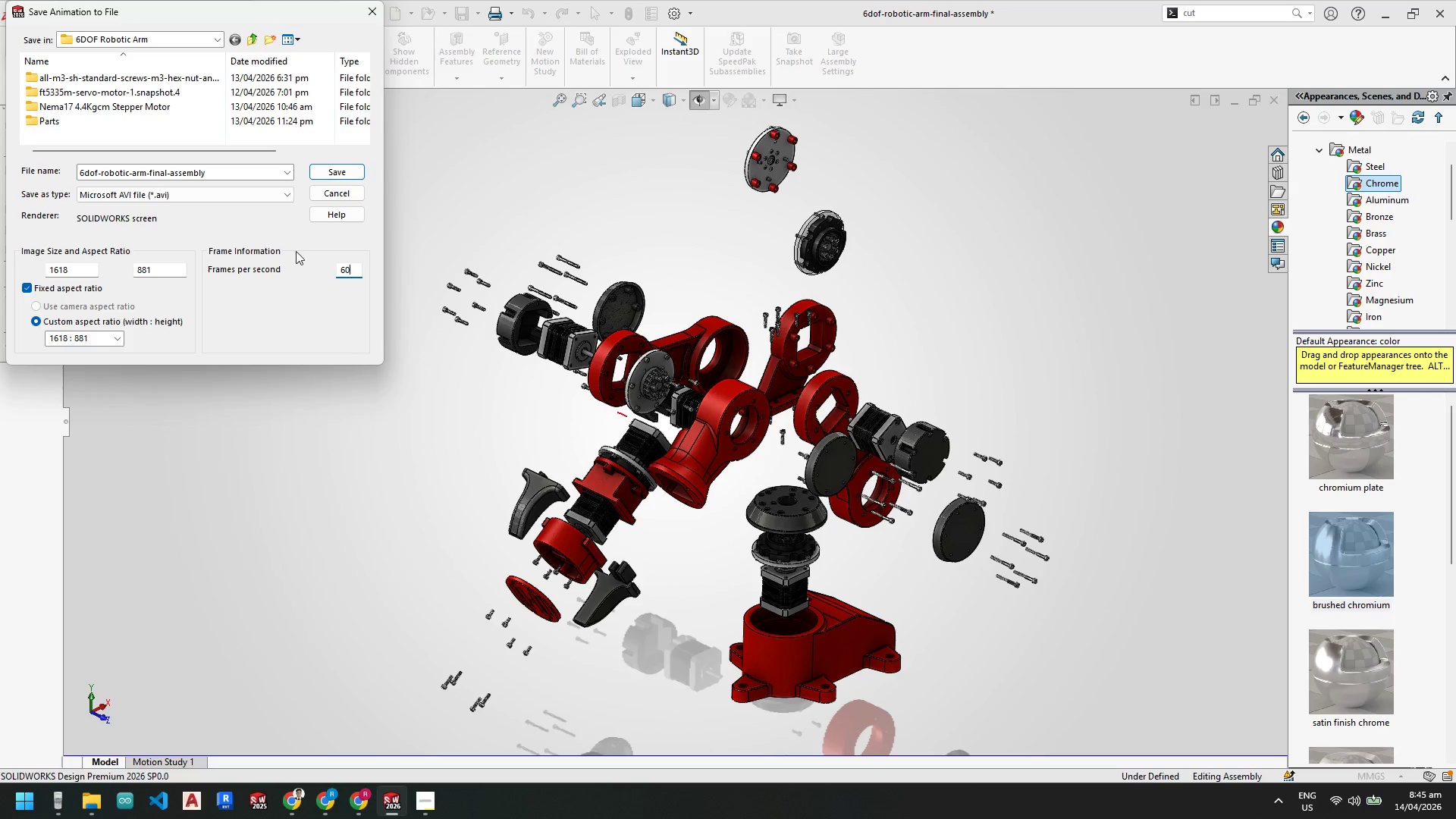 
key(Numpad0)
 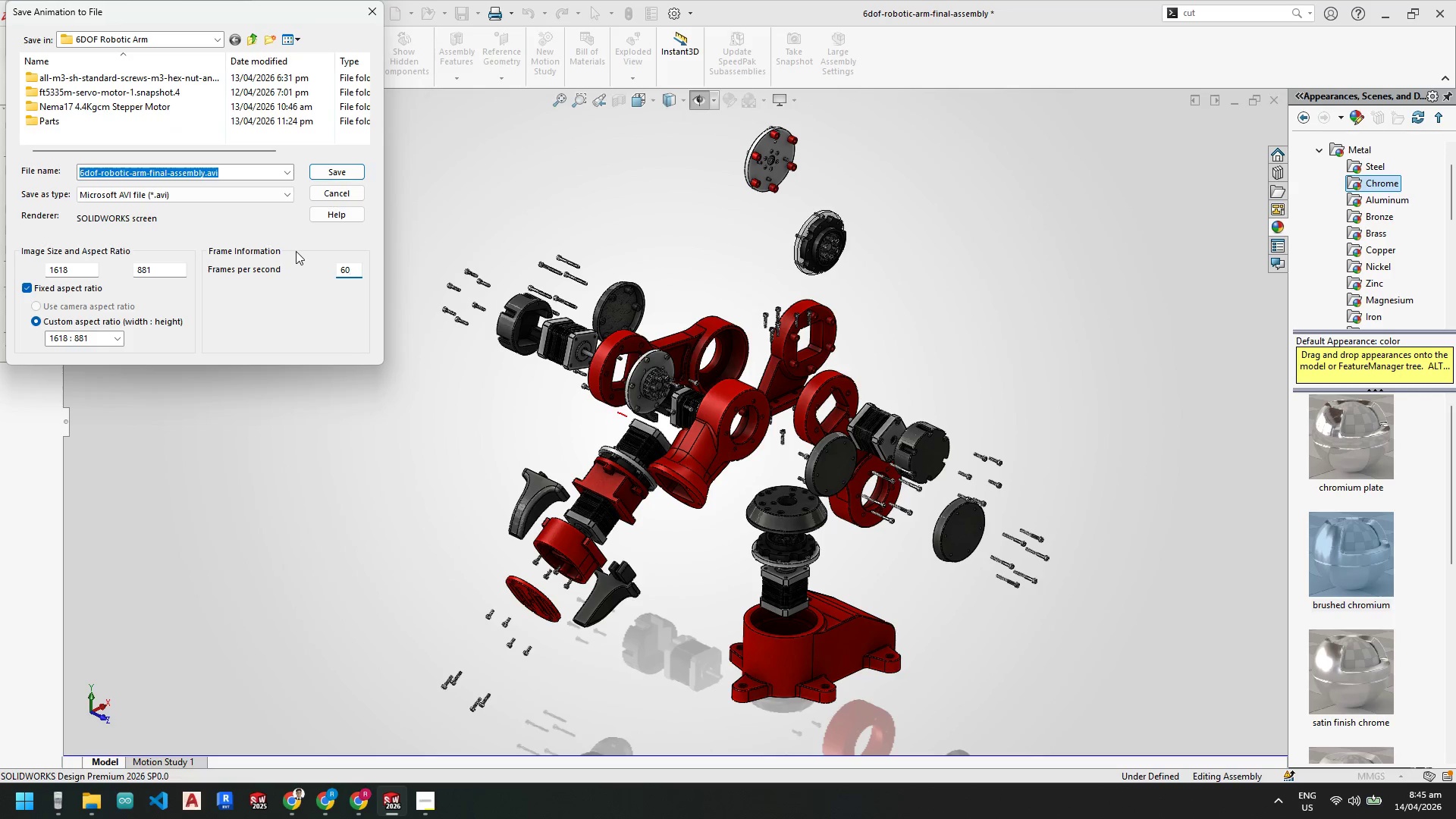 
key(NumpadEnter)
 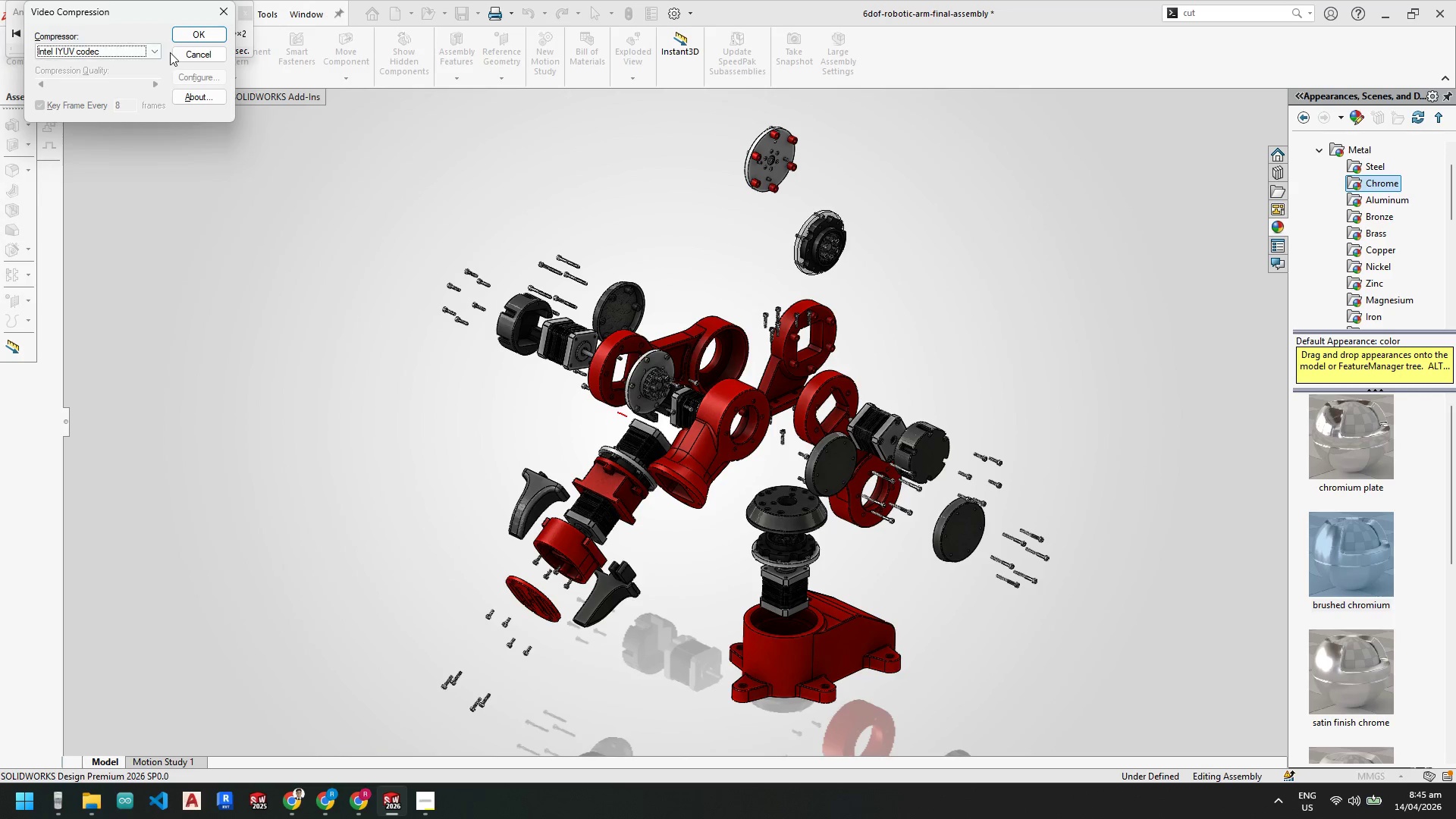 
left_click([157, 55])
 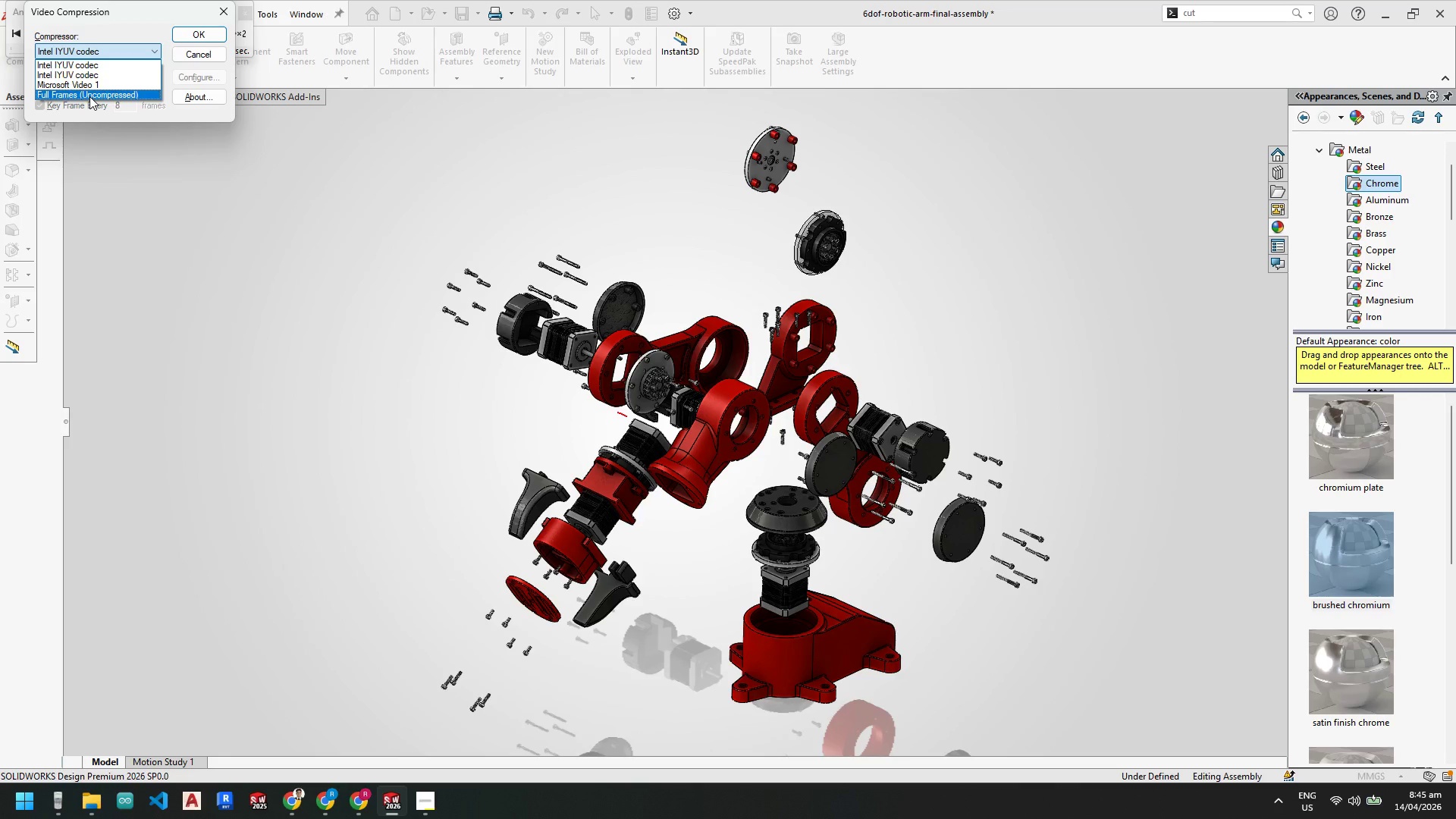 
left_click([89, 95])
 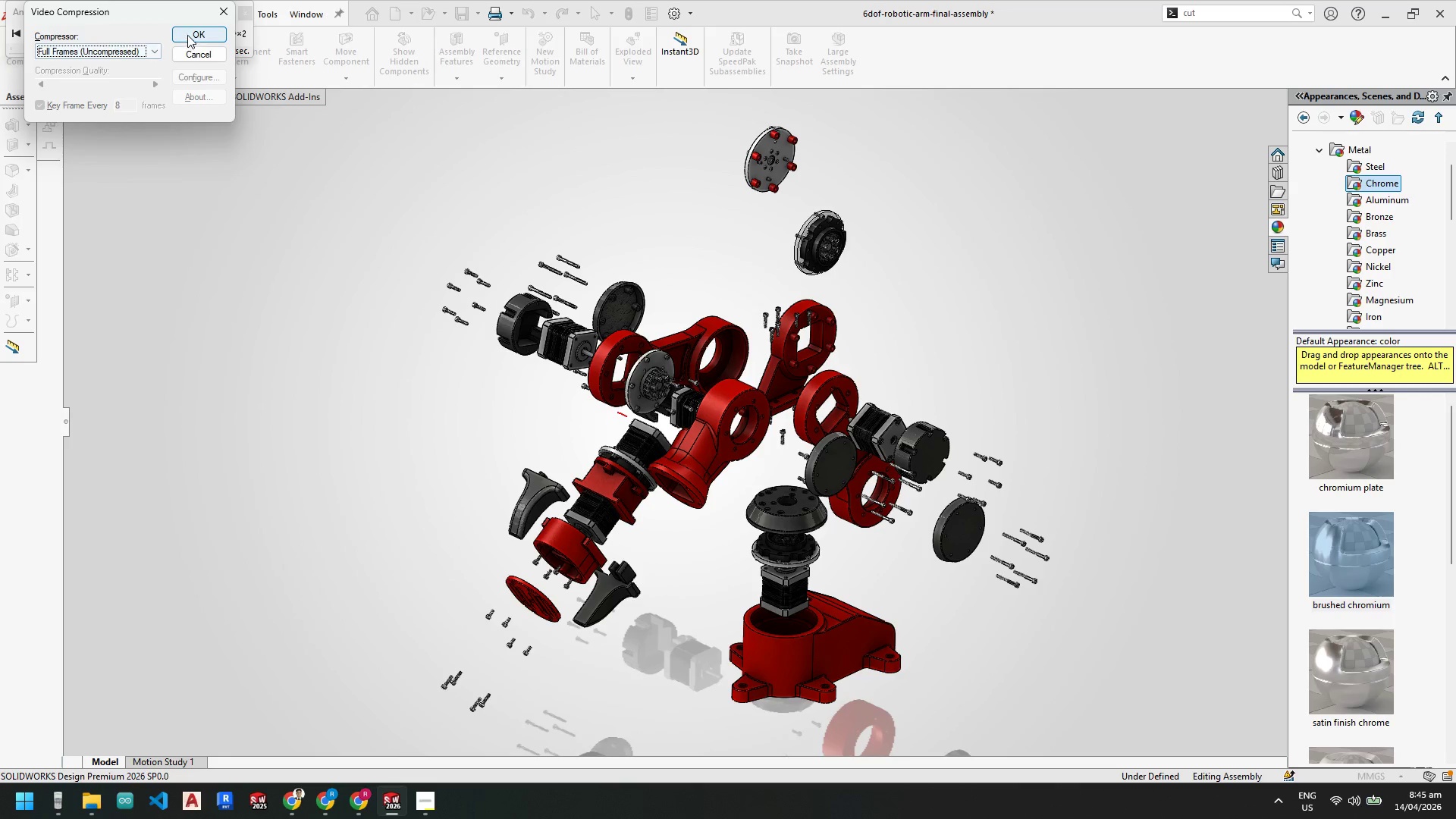 
left_click([193, 30])
 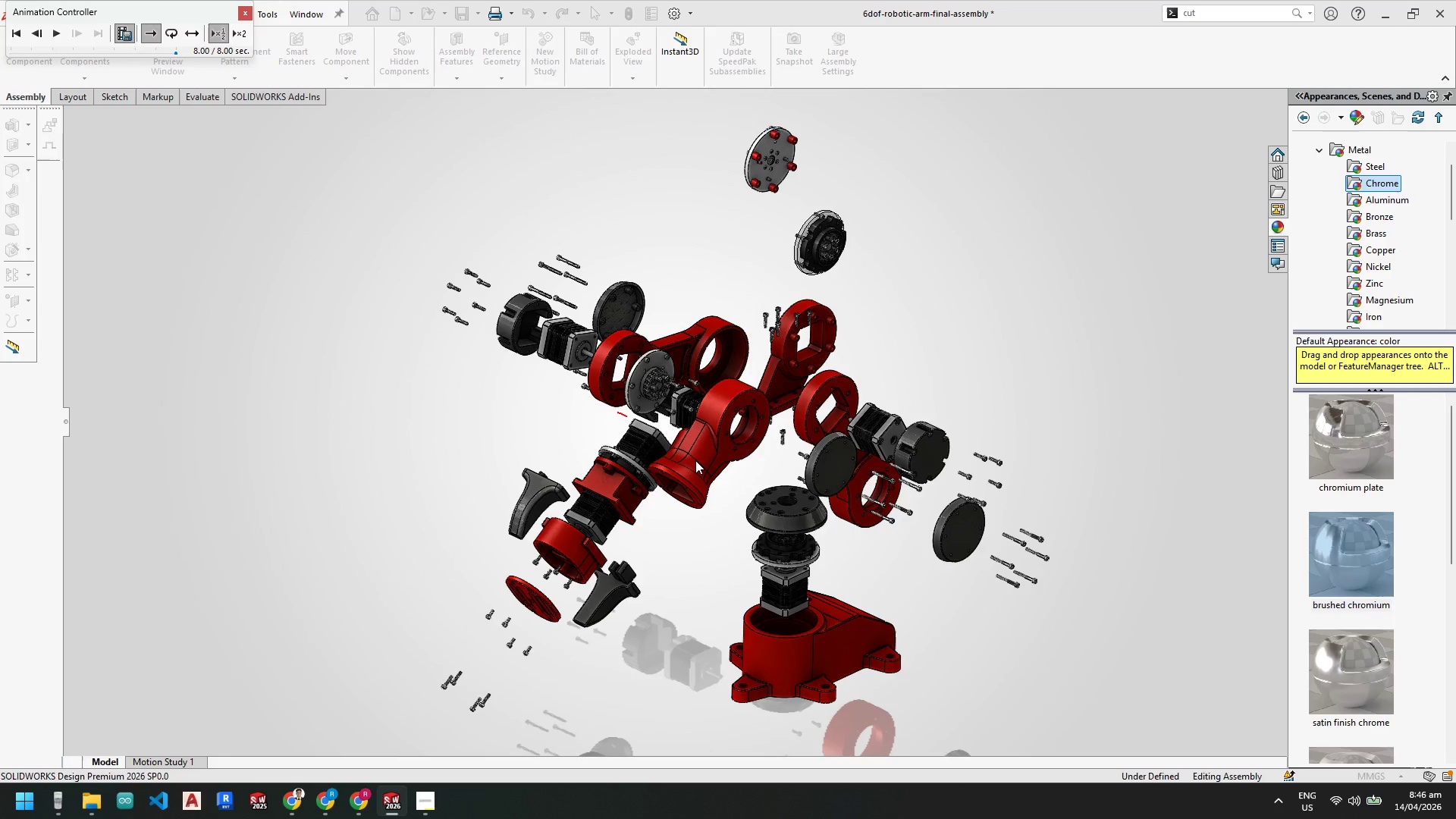 
wait(55.62)
 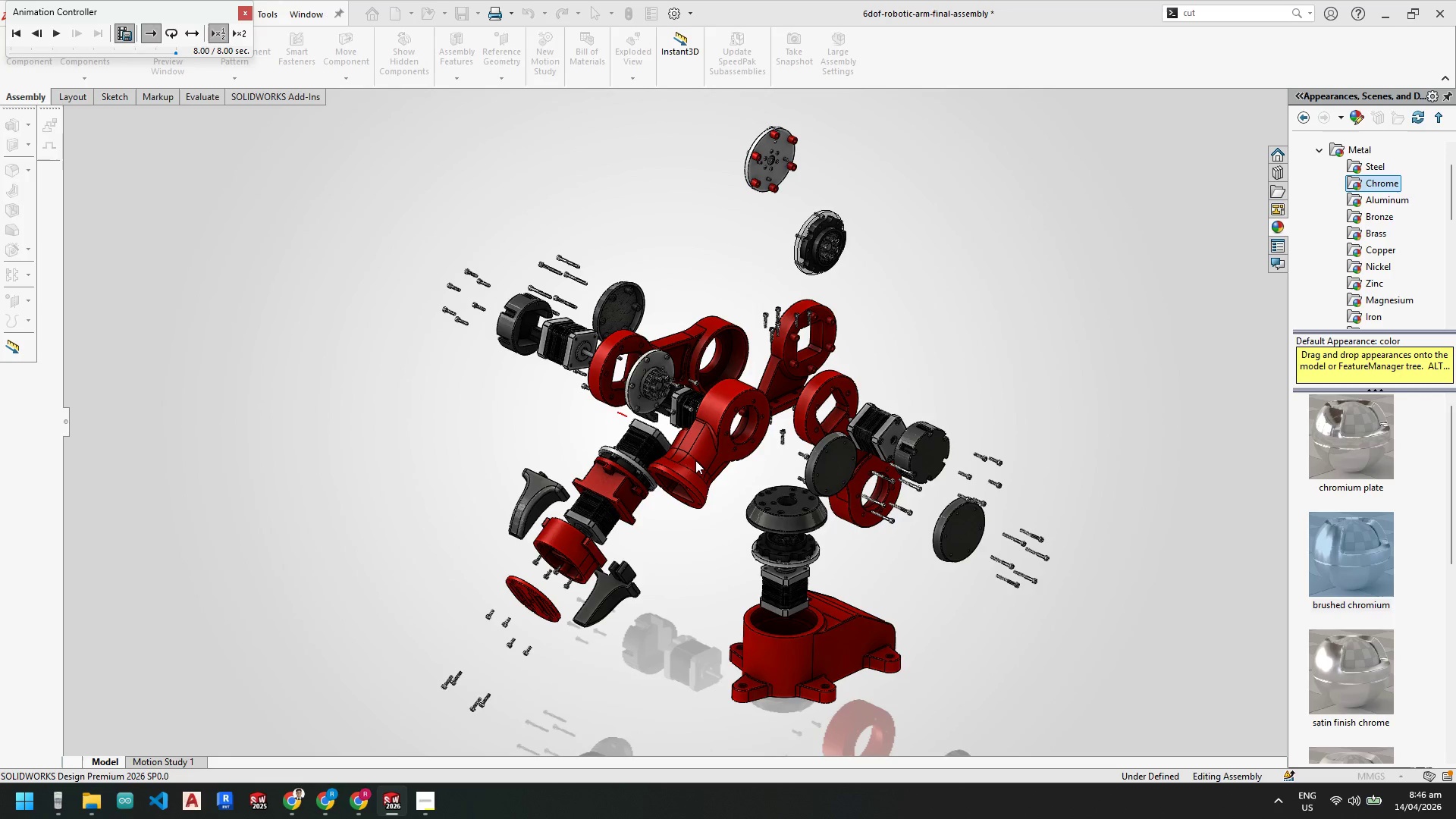 
left_click([52, 32])
 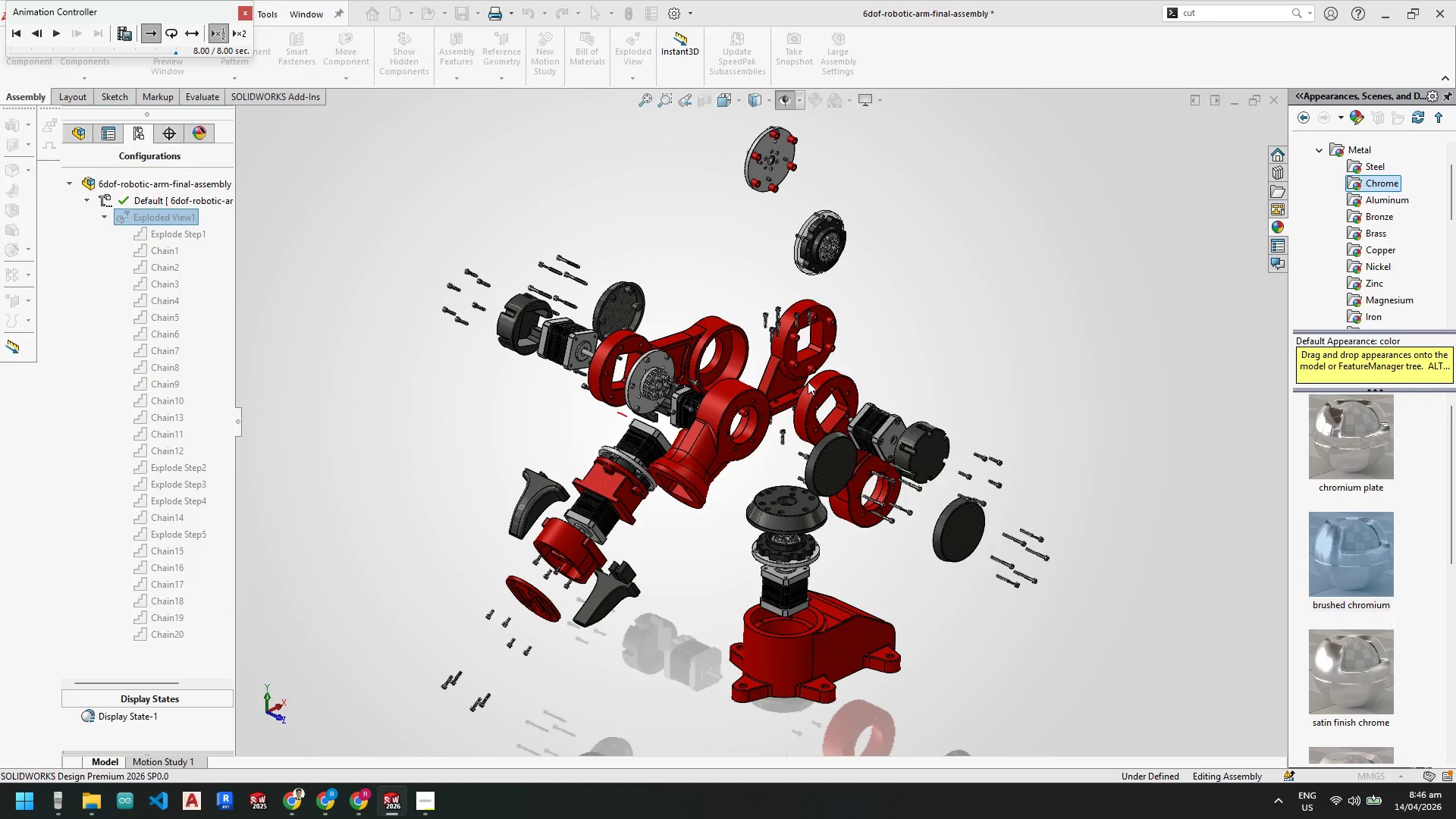 
wait(19.78)
 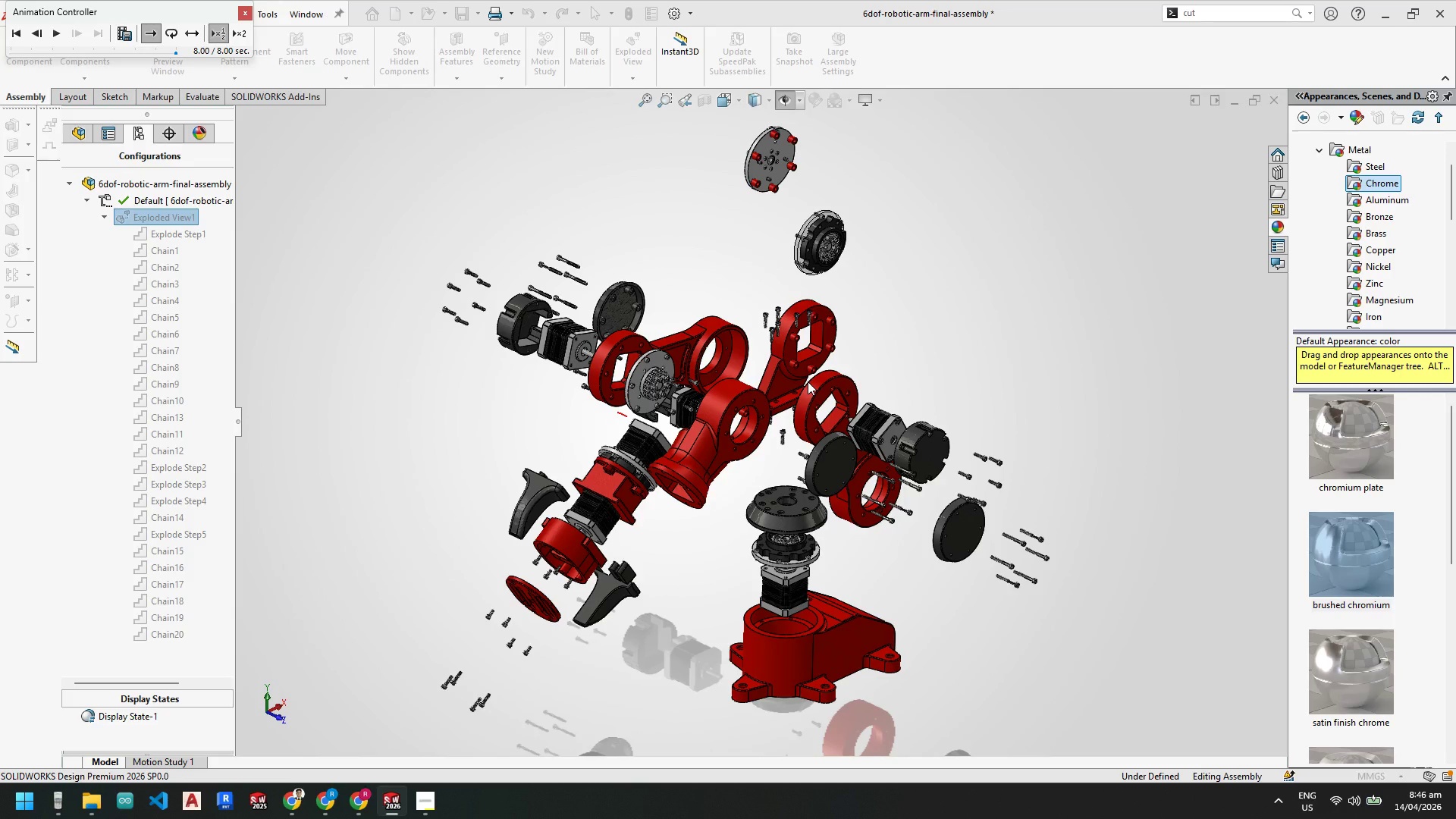 
mouse_move([128, 62])
 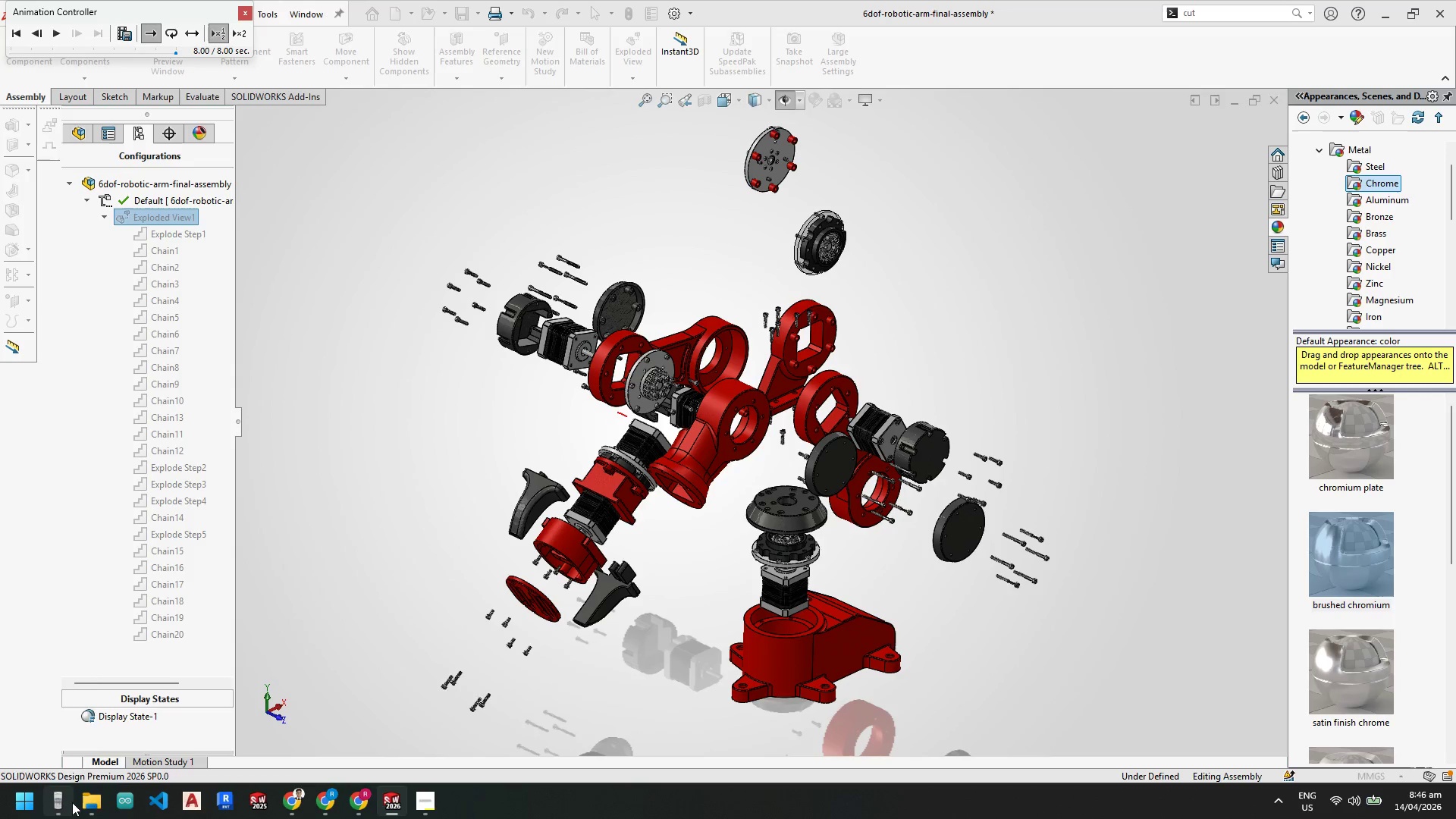 
left_click([85, 805])
 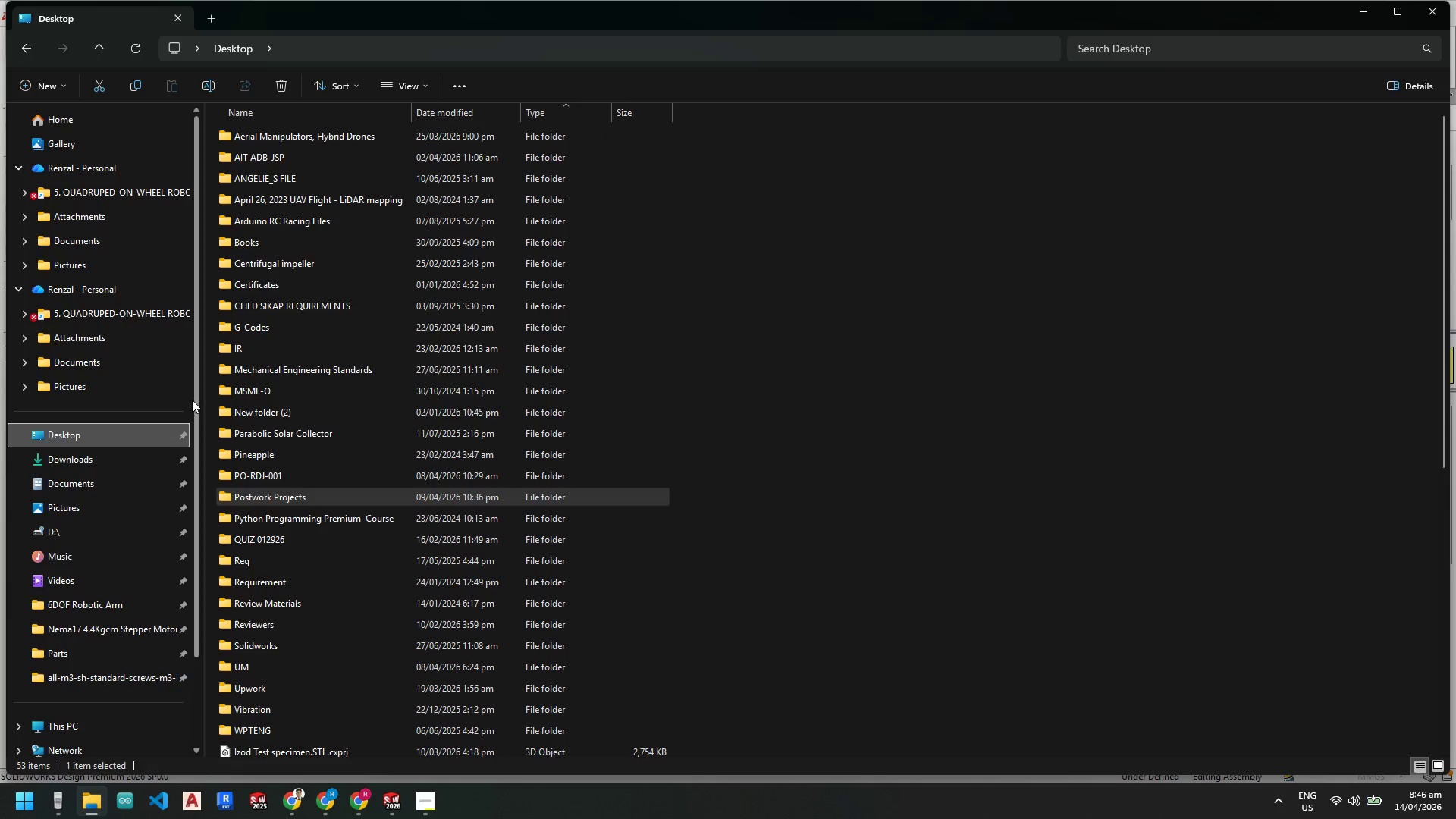 
left_click([106, 123])
 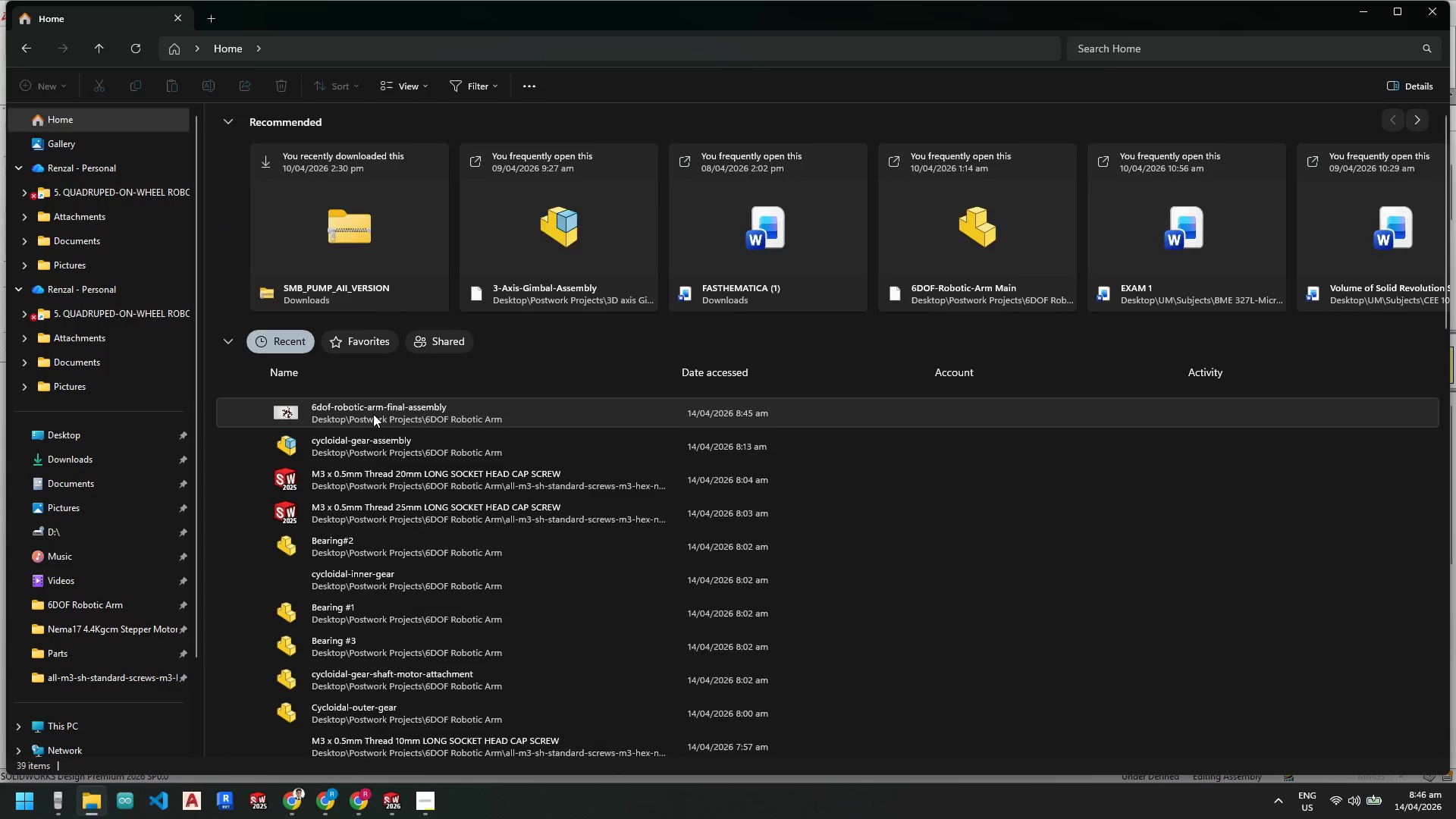 
scroll: coordinate [109, 256], scroll_direction: up, amount: 4.0
 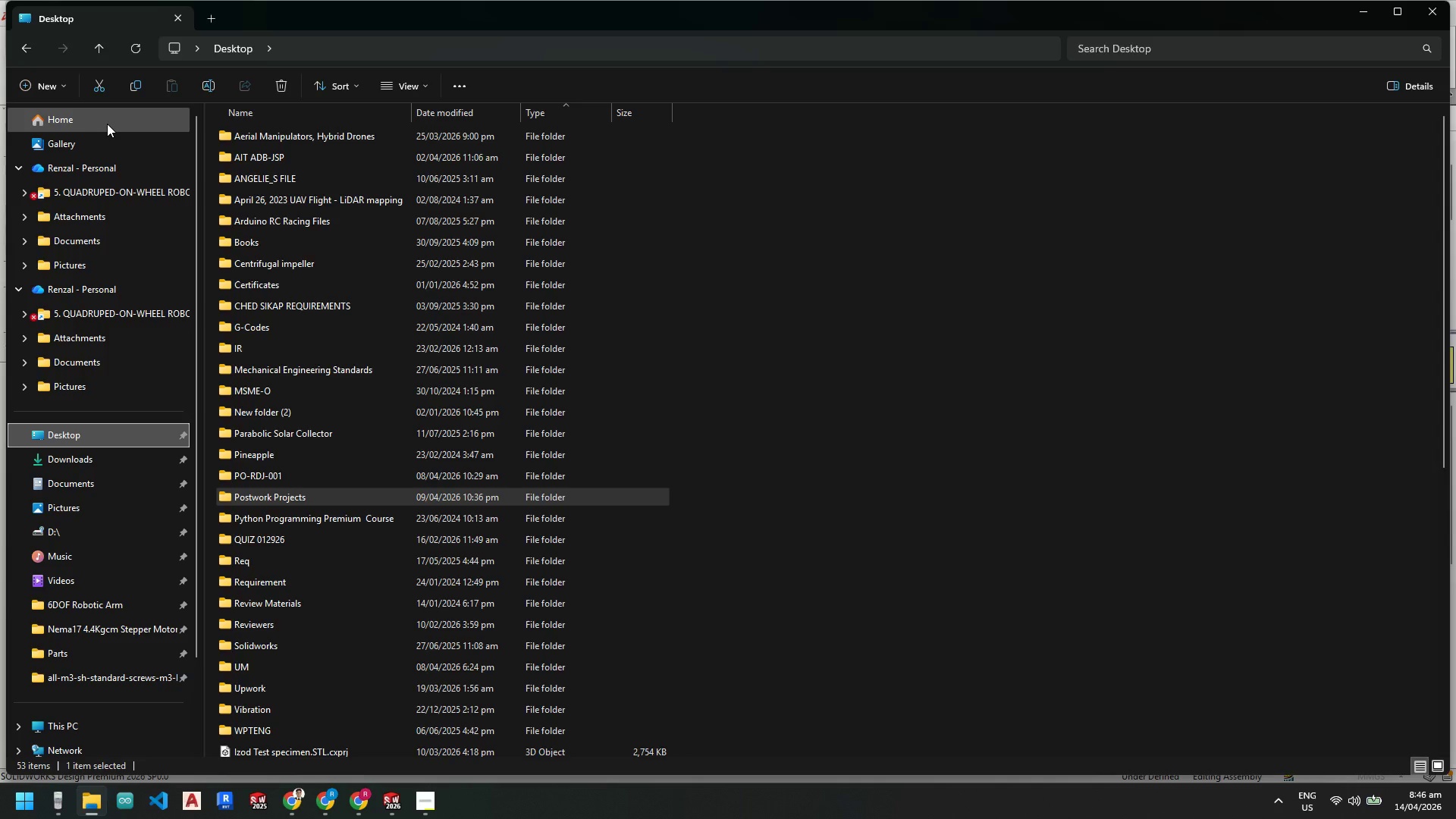 
double_click([371, 416])
 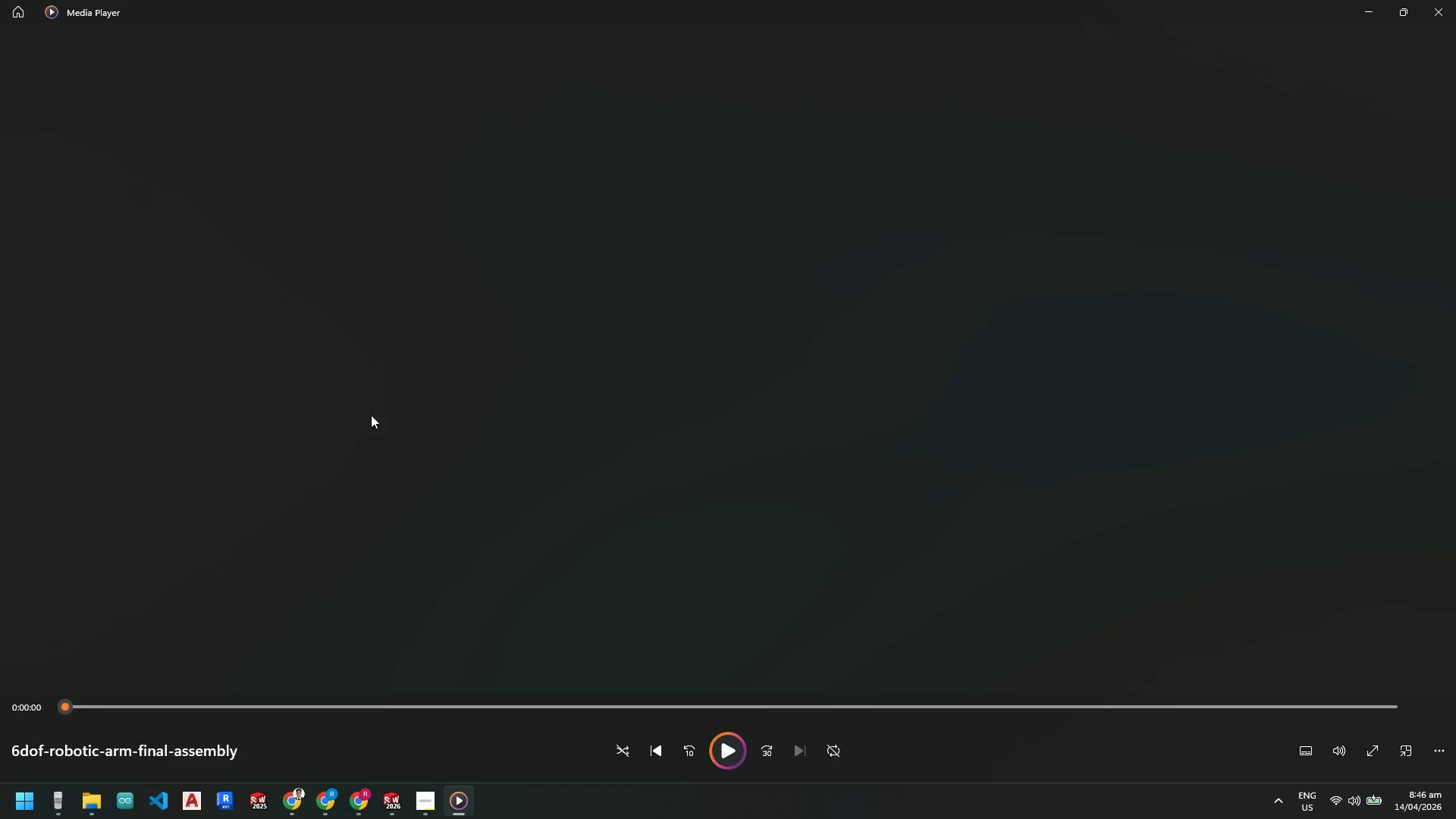 
wait(6.3)
 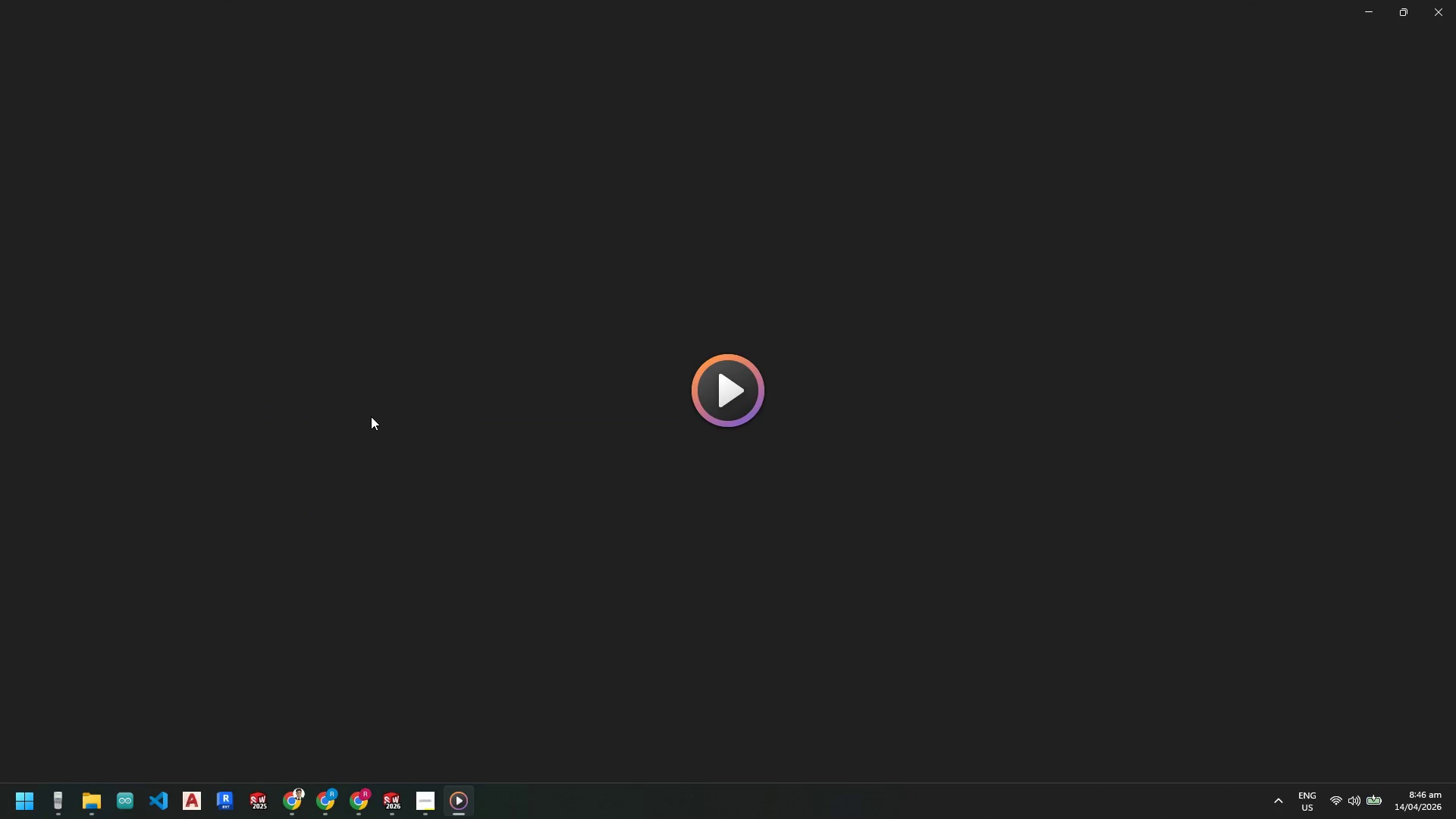 
left_click([731, 755])
 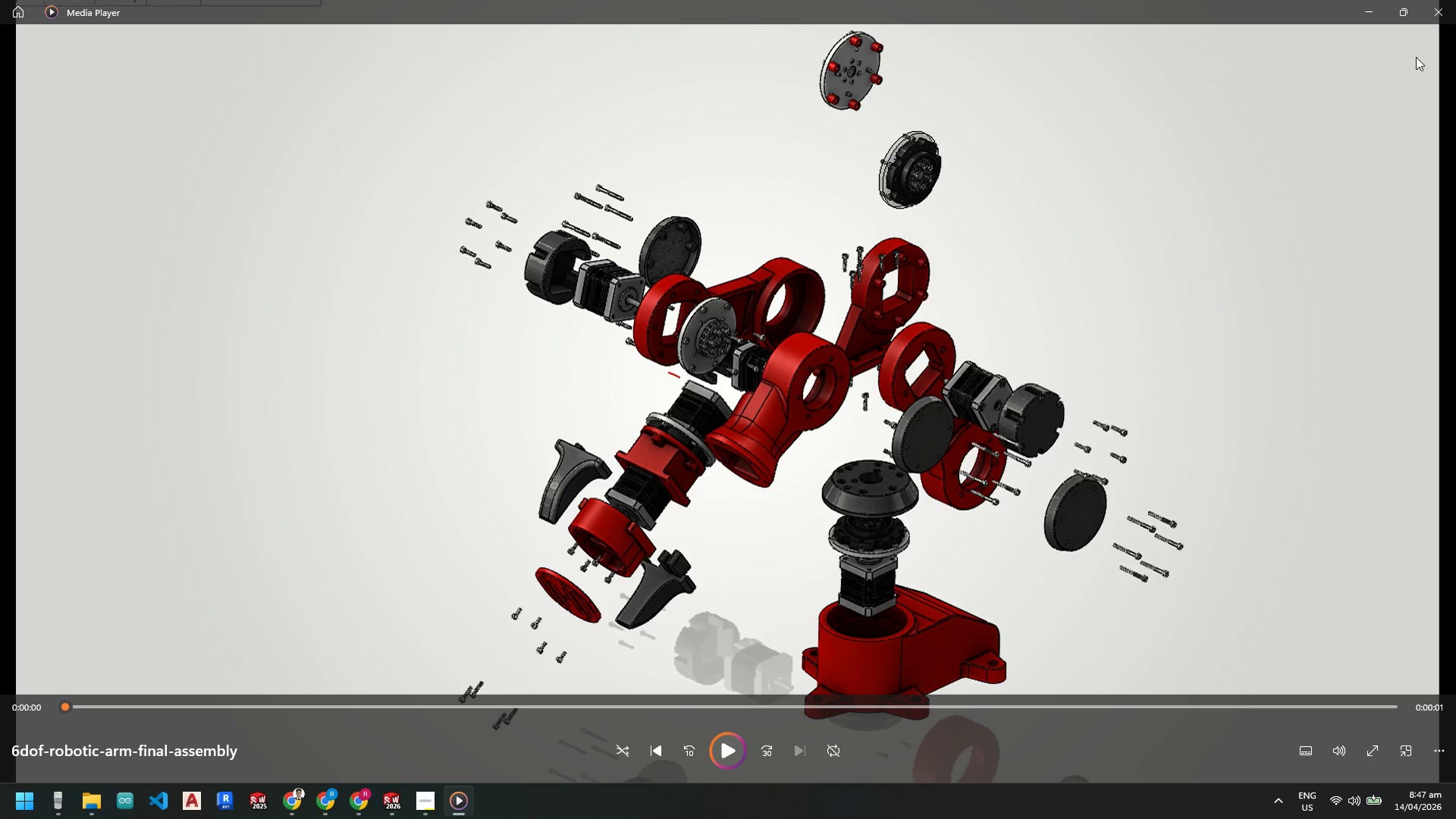 
left_click([1441, 14])
 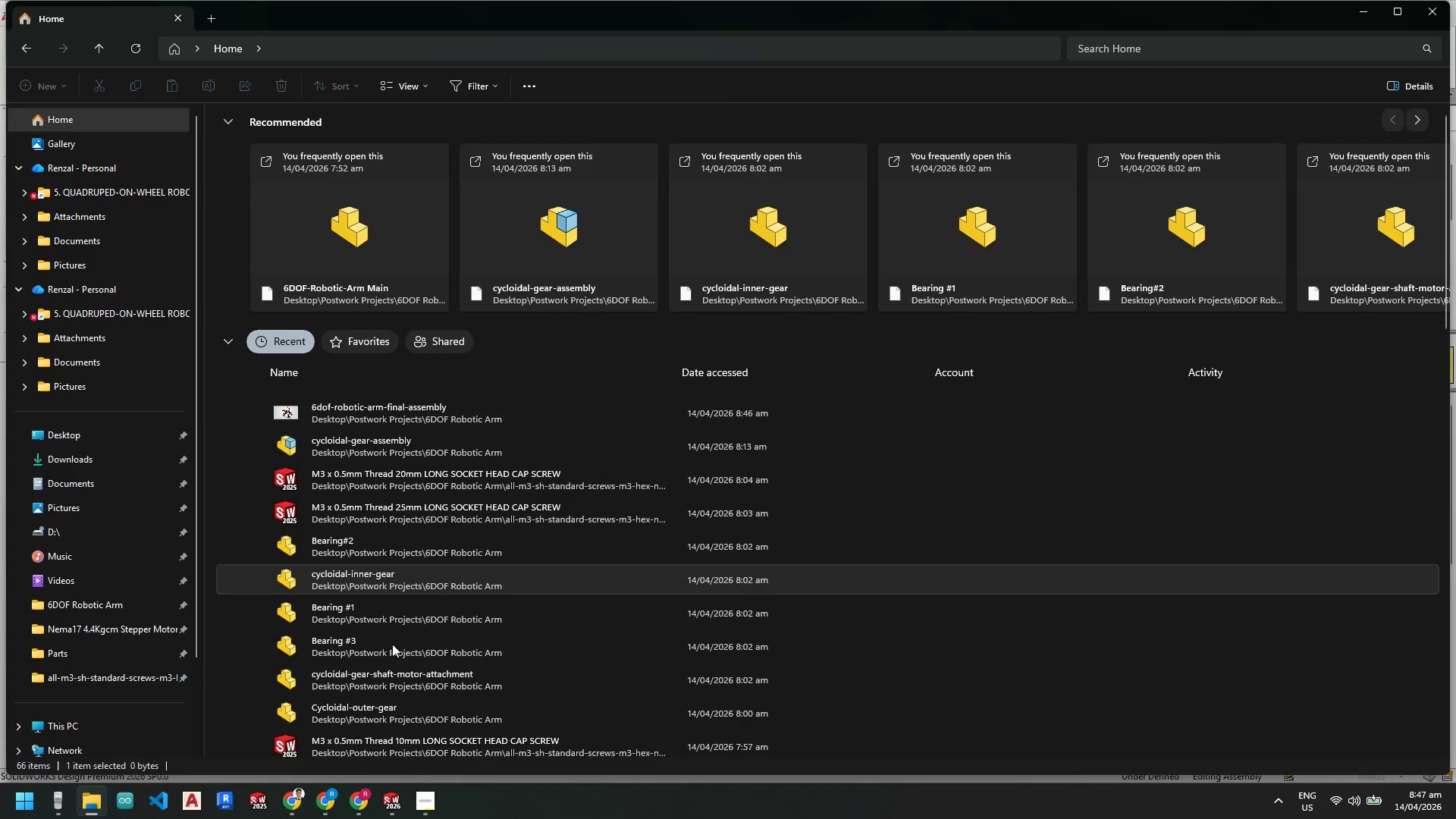 
mouse_move([387, 783])
 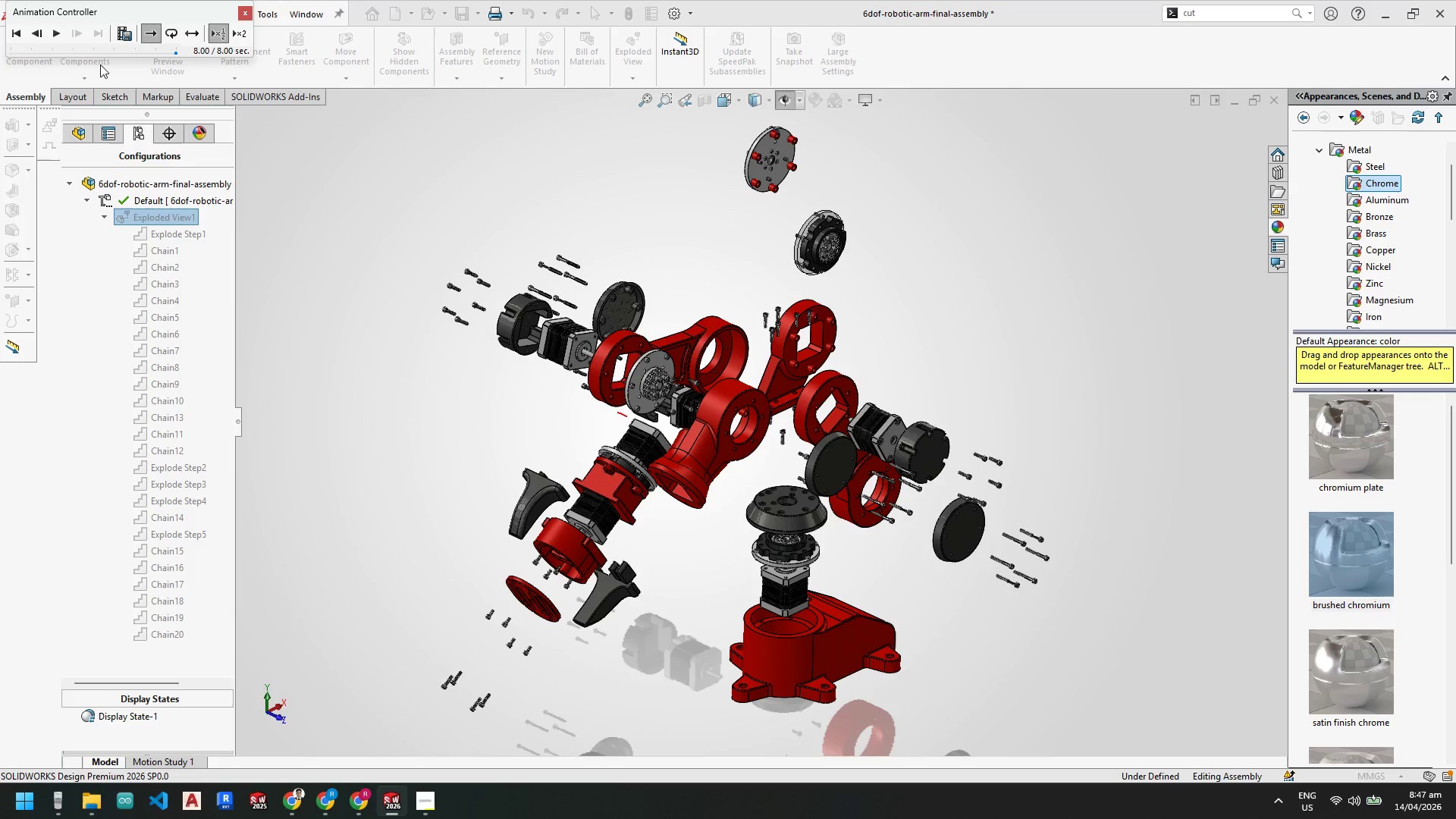 
wait(8.41)
 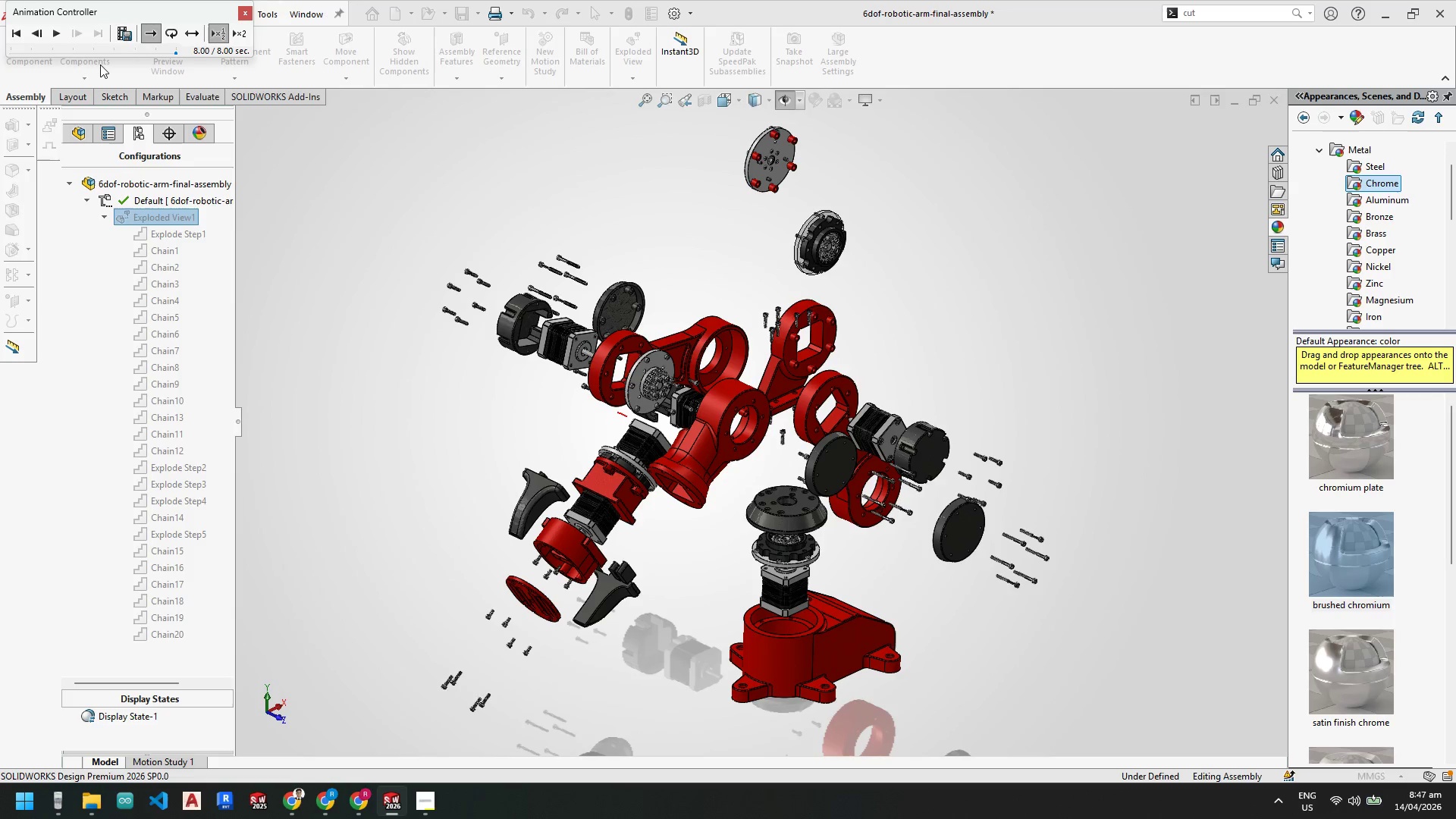 
left_click_drag(start_coordinate=[358, 272], to_coordinate=[316, 271])
 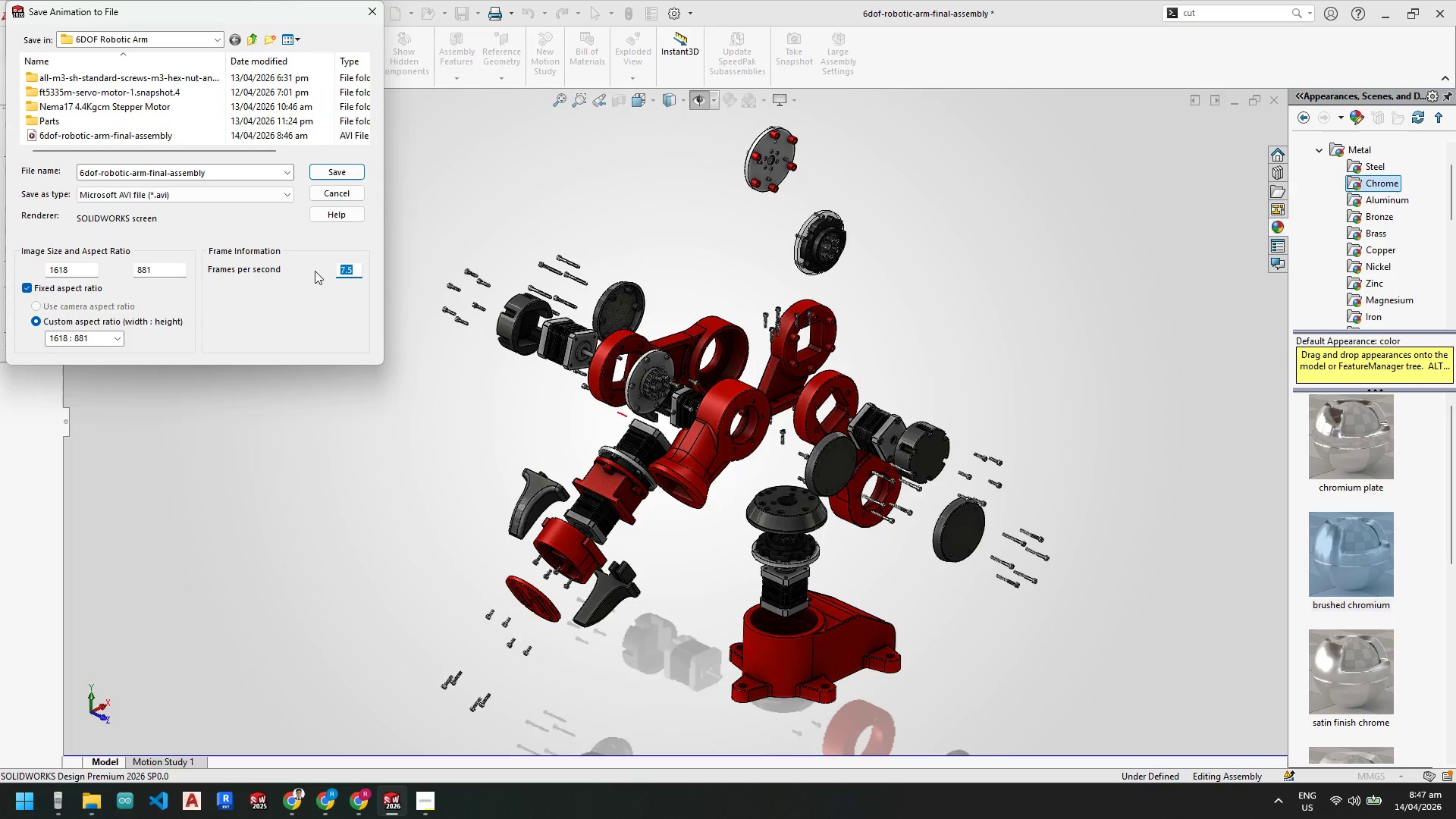 
key(Numpad6)
 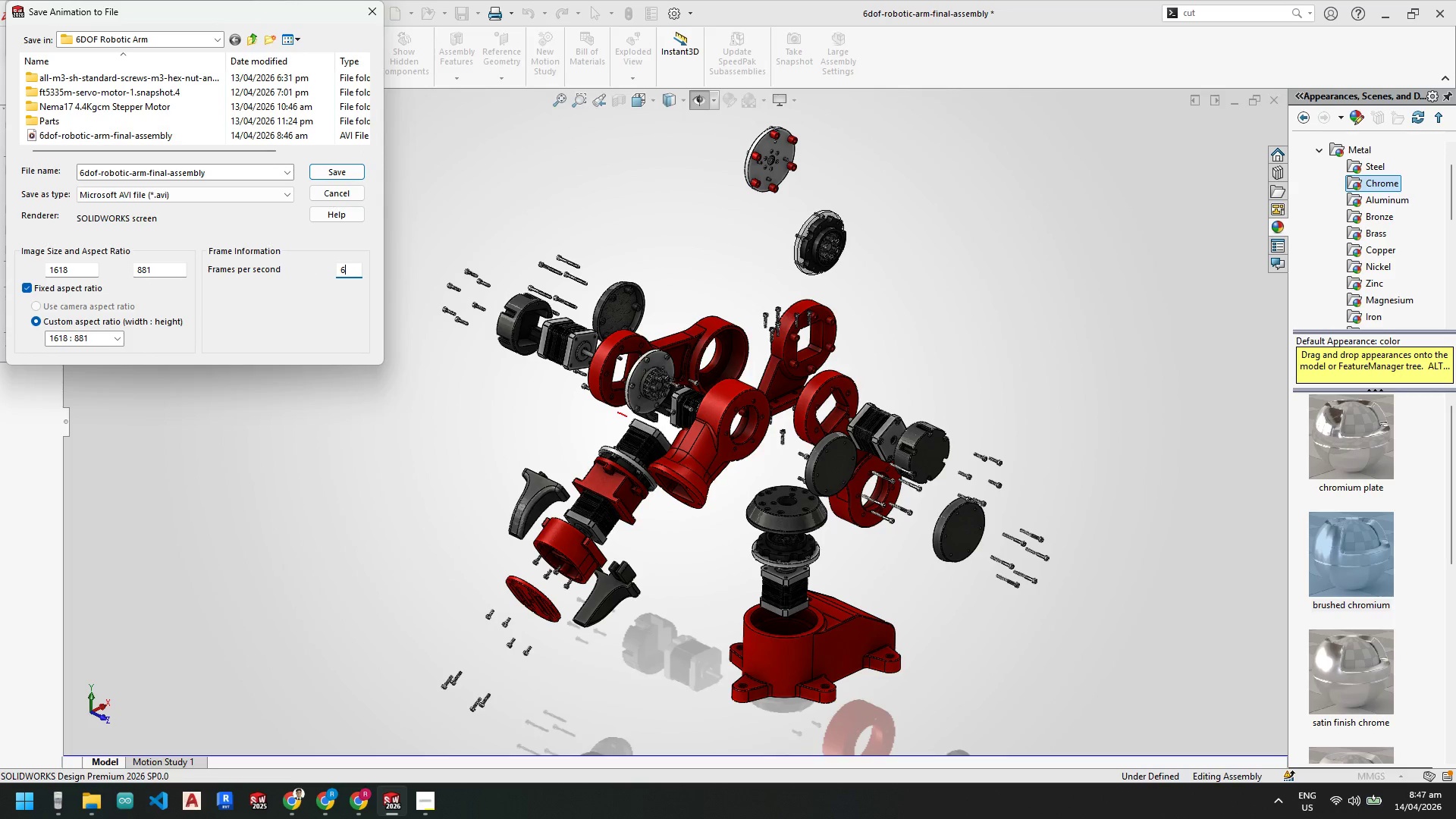 
key(Numpad0)
 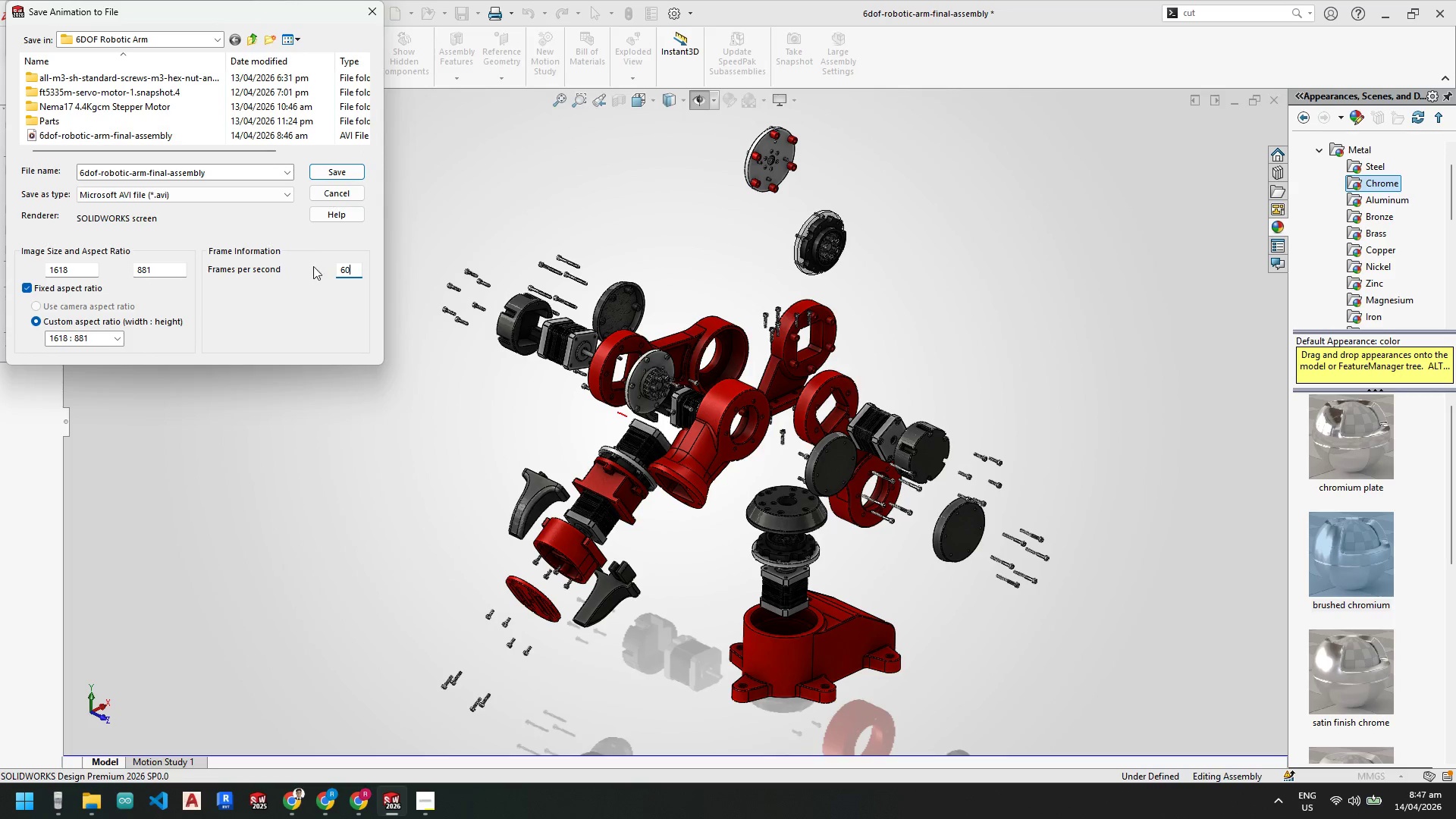 
left_click([296, 319])
 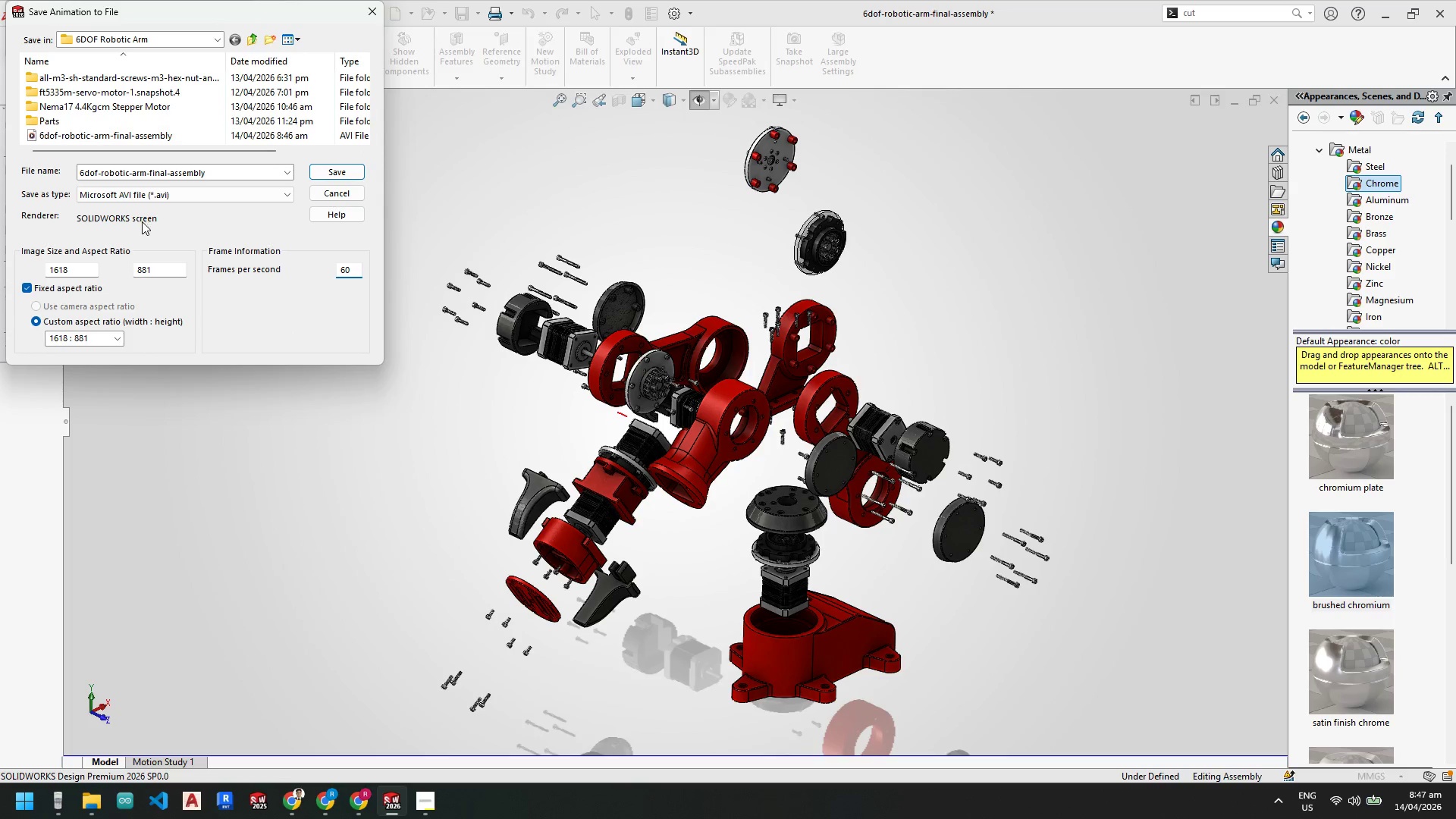 
wait(8.94)
 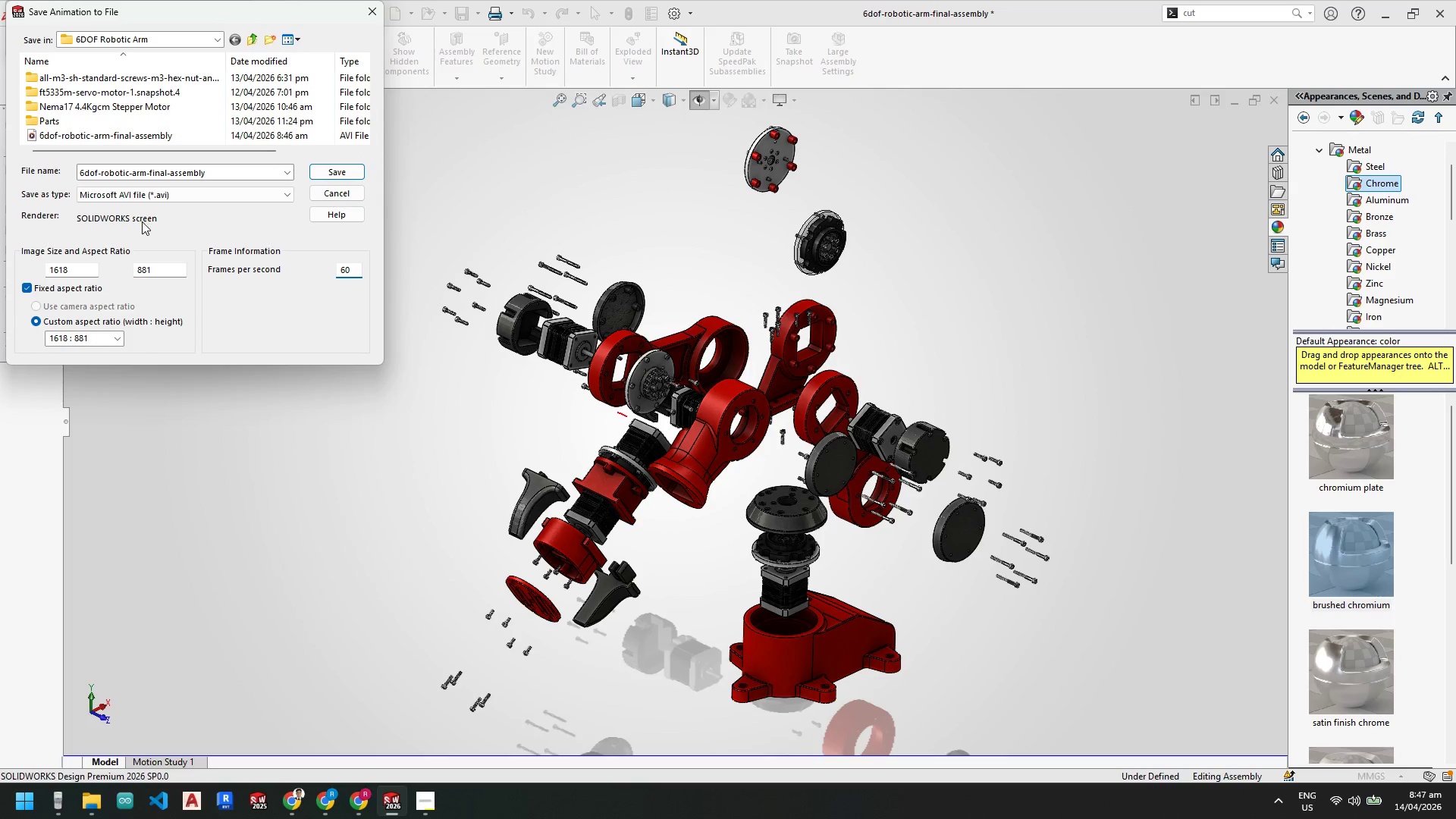 
left_click([179, 193])
 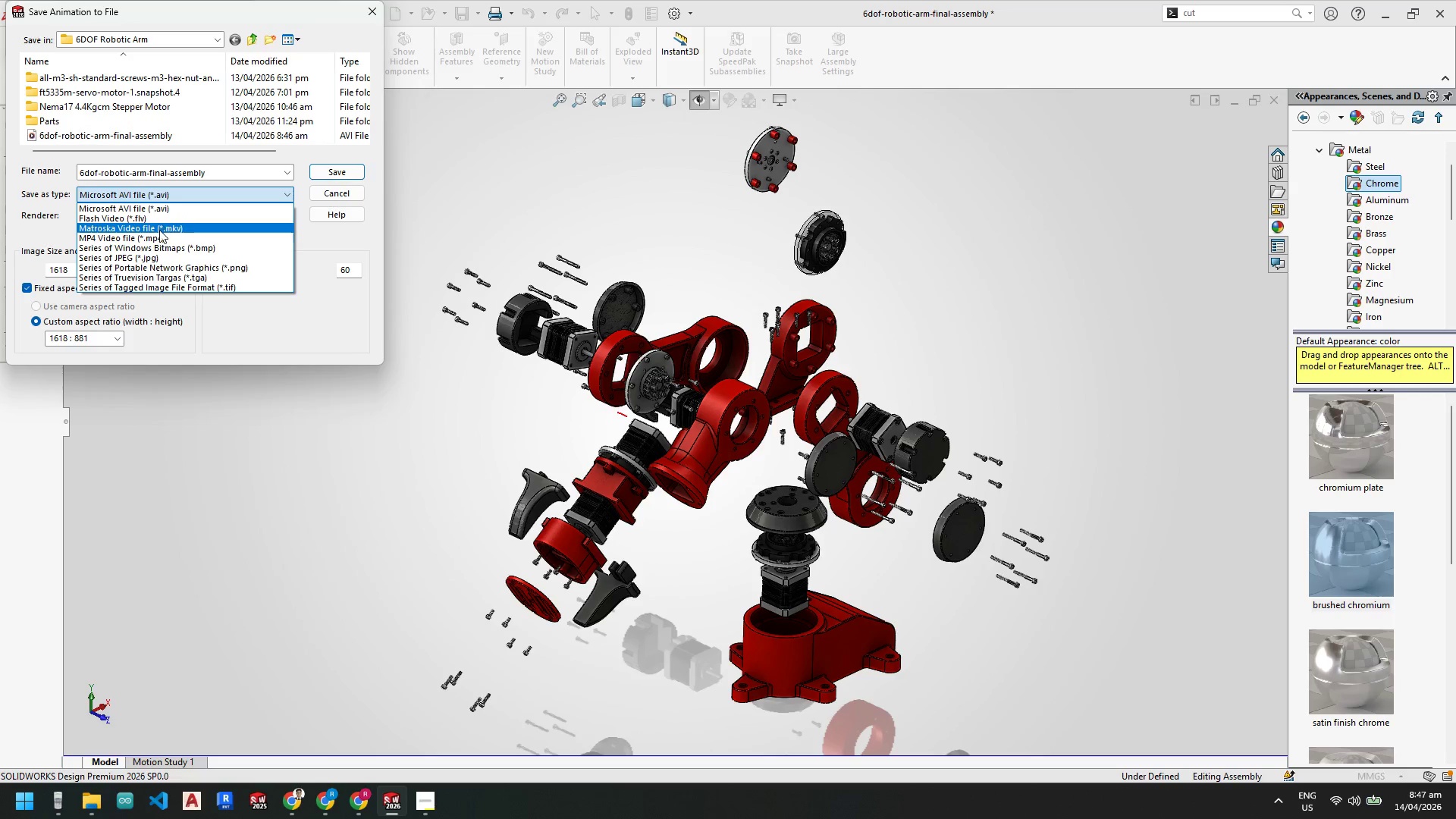 
mouse_move([173, 249])
 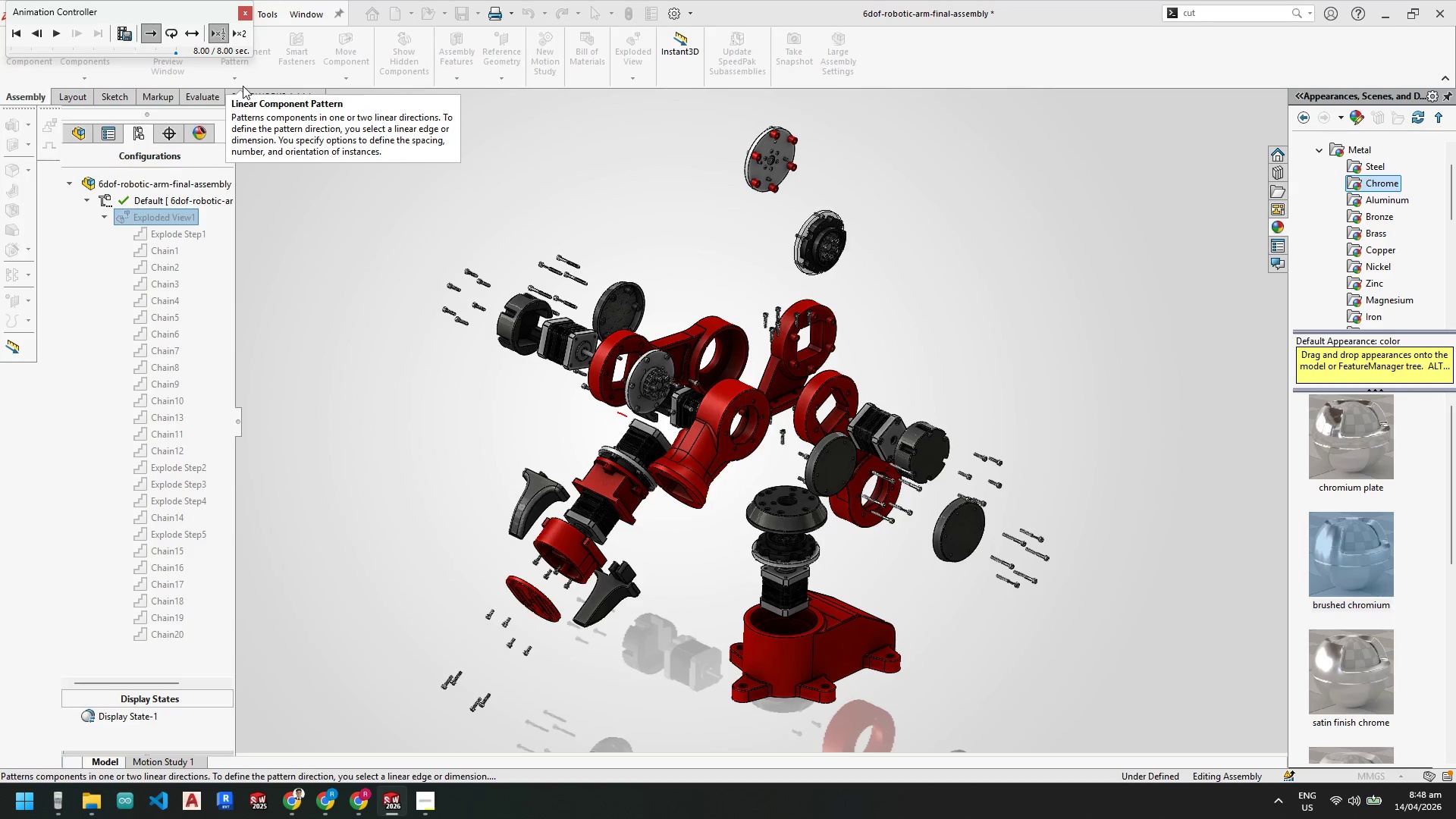 
wait(65.47)
 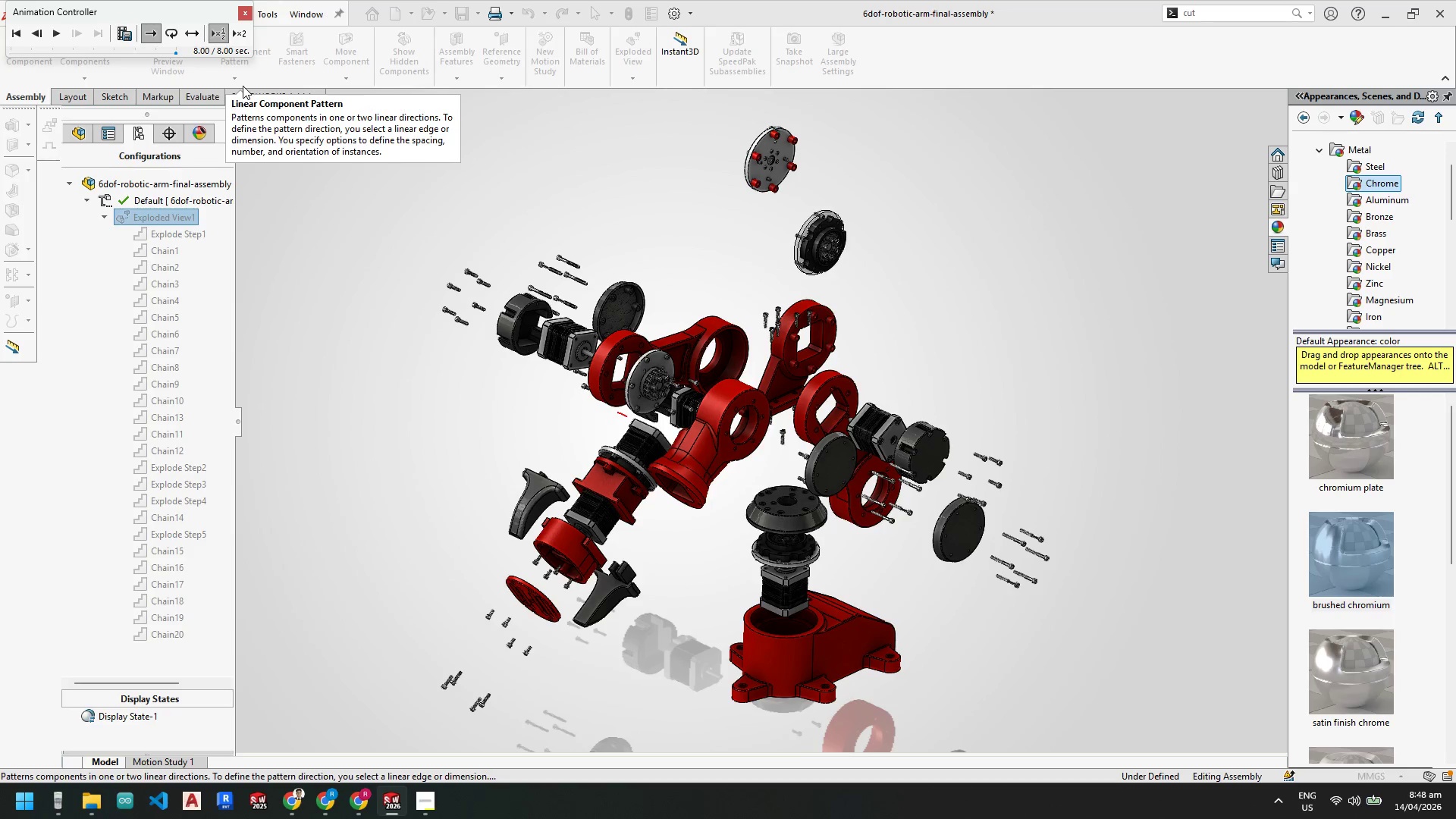 
left_click([96, 808])
 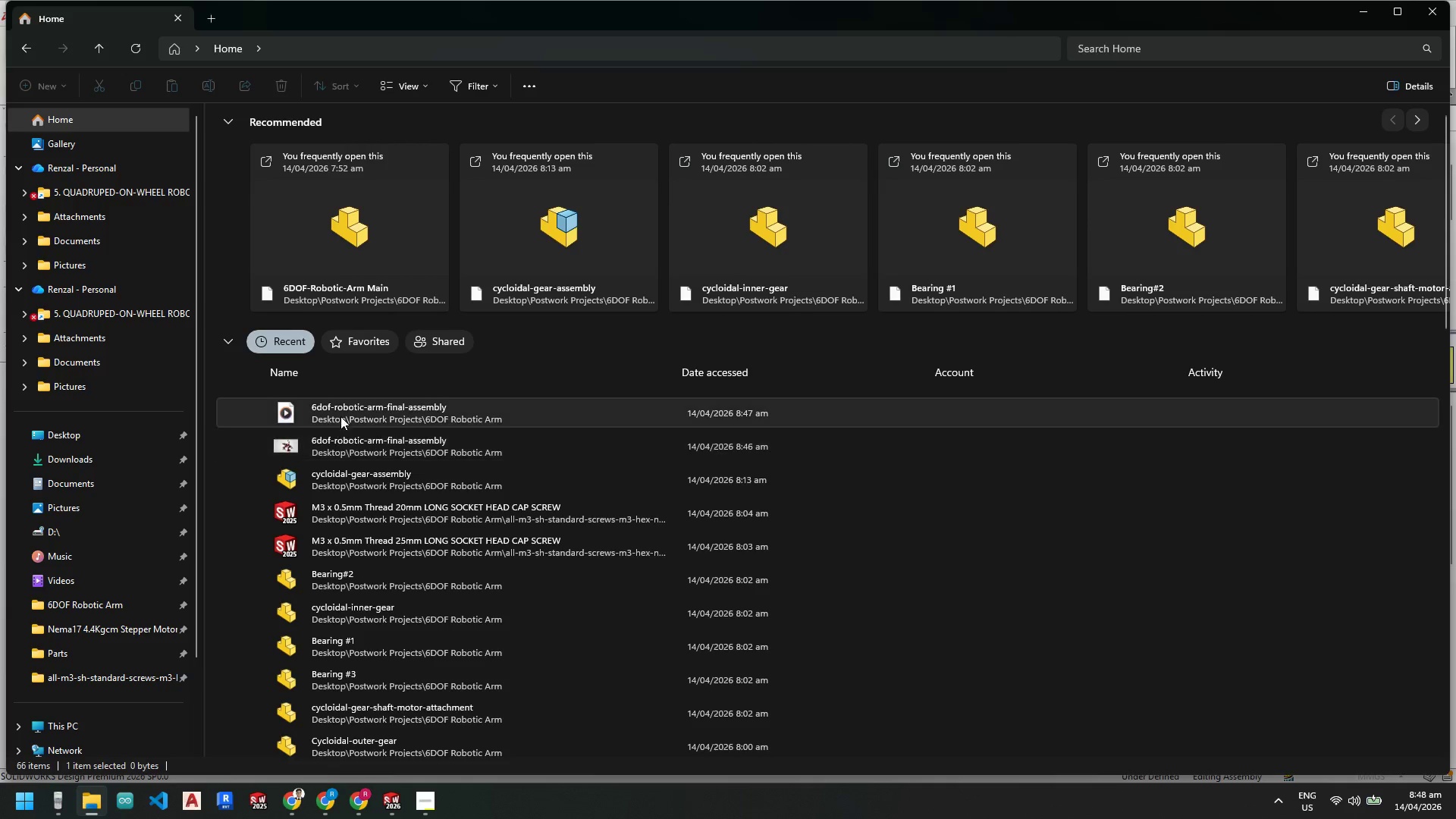 
double_click([343, 412])
 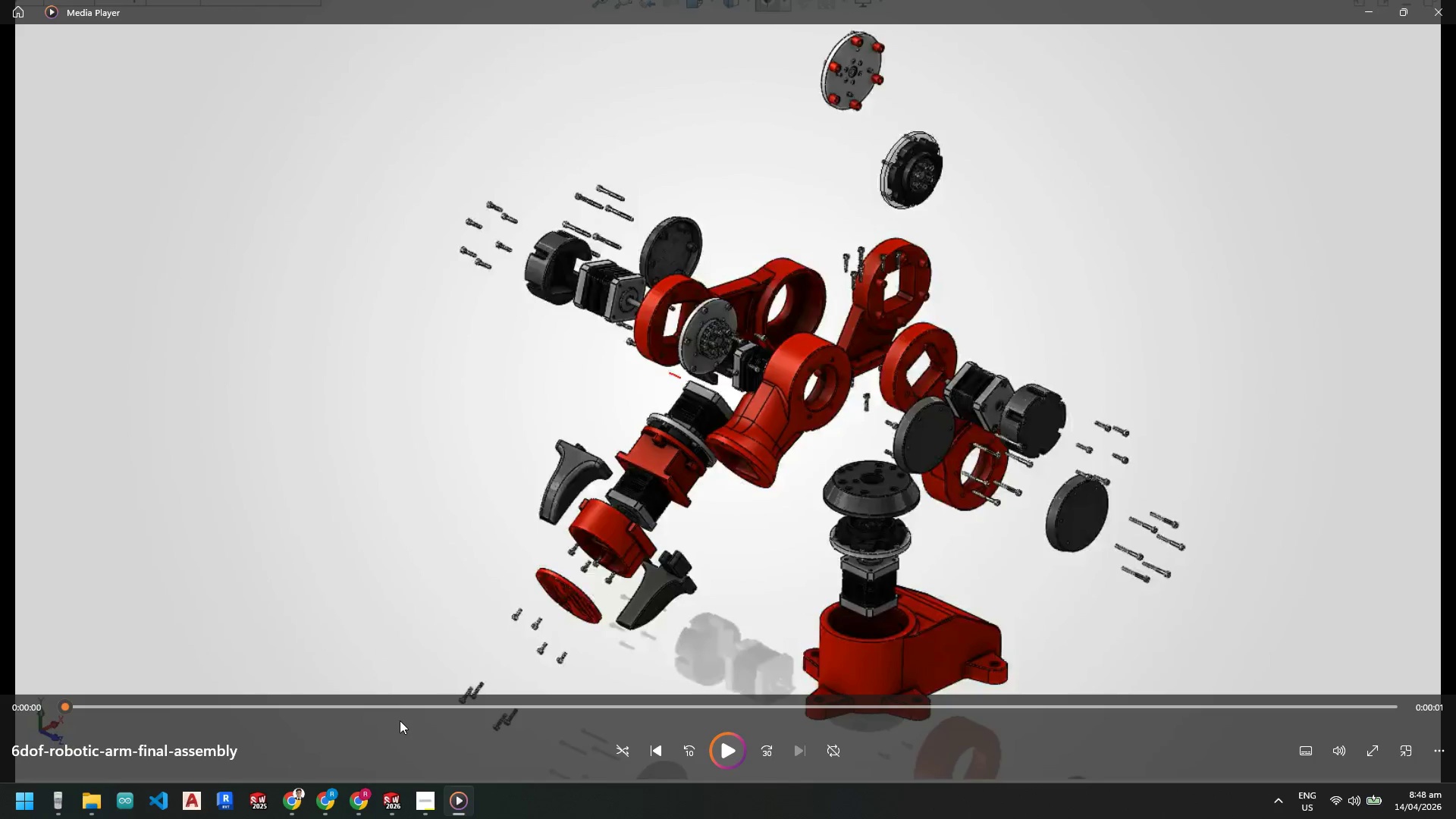 
mouse_move([679, 747])
 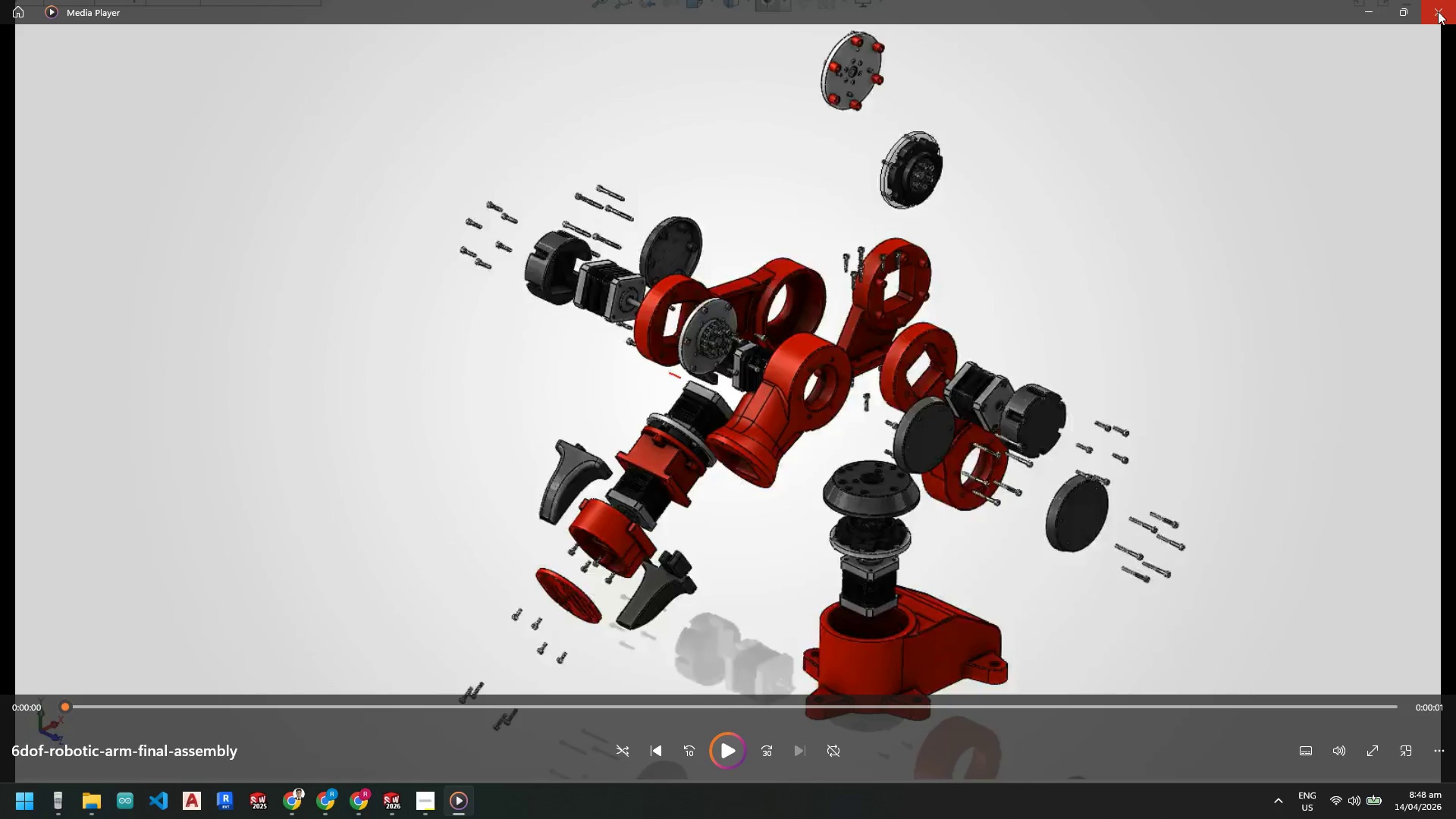 
left_click([1439, 12])
 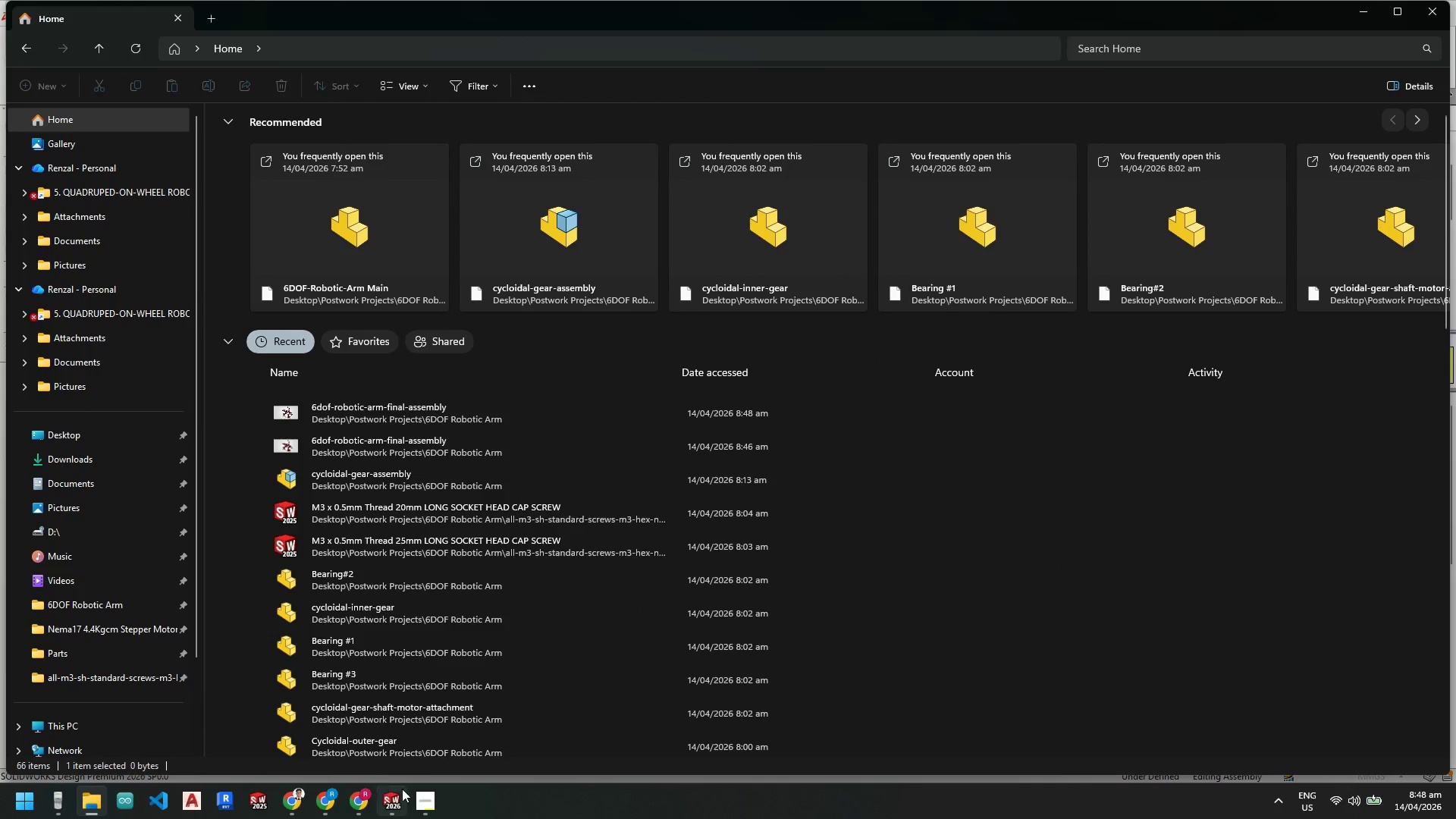 
left_click([392, 802])
 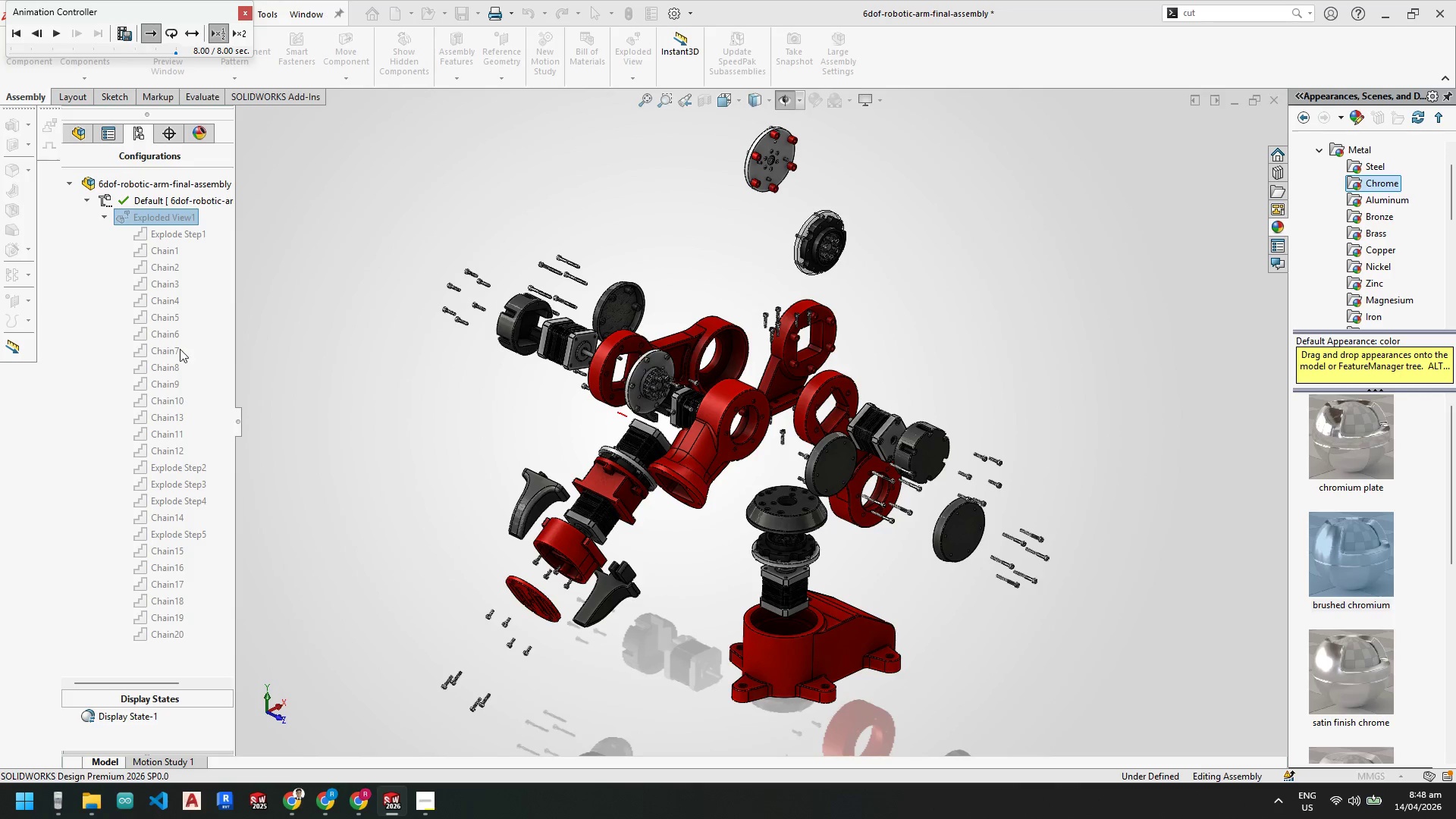 
mouse_move([169, 224])
 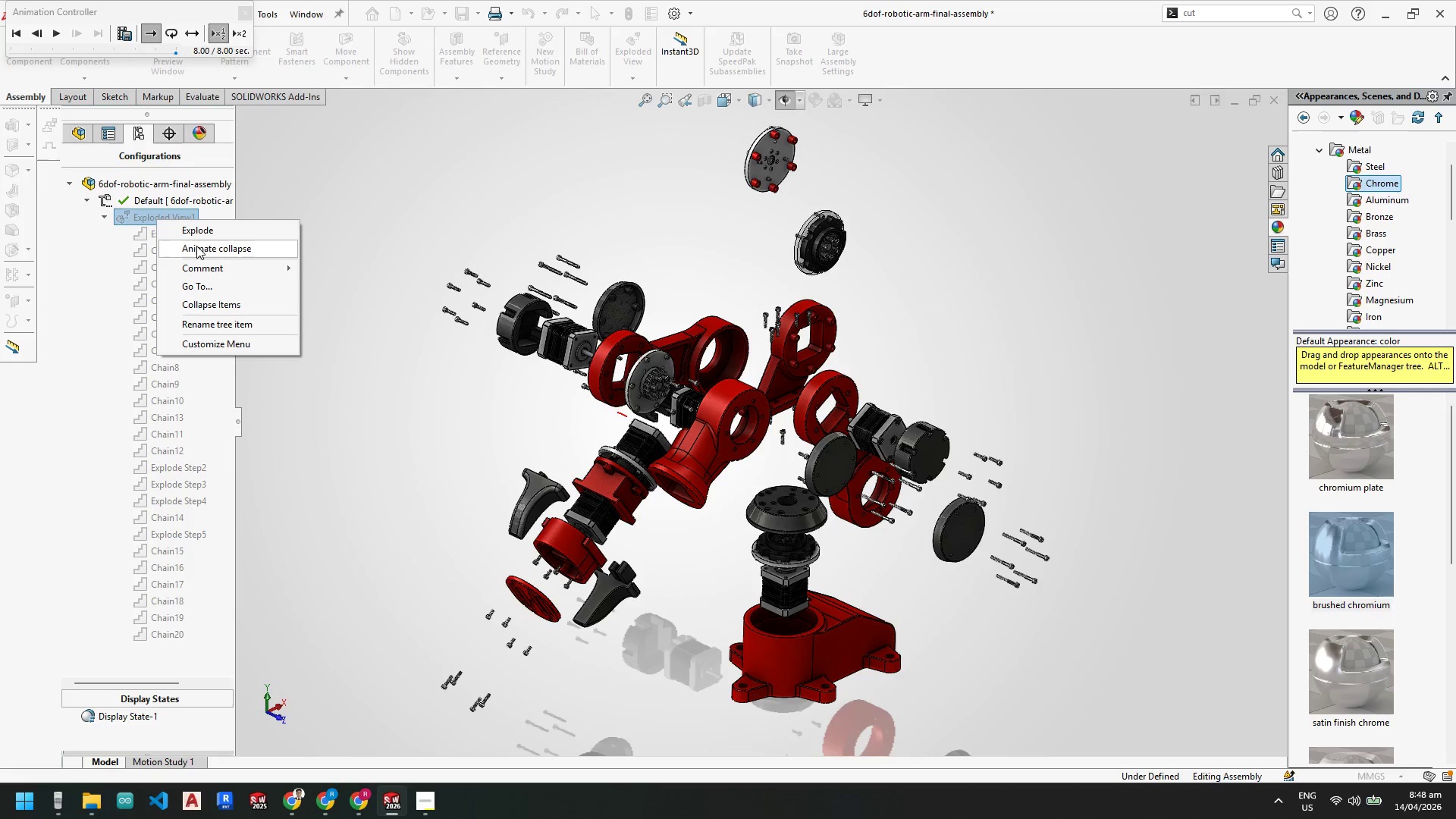 
left_click([197, 246])
 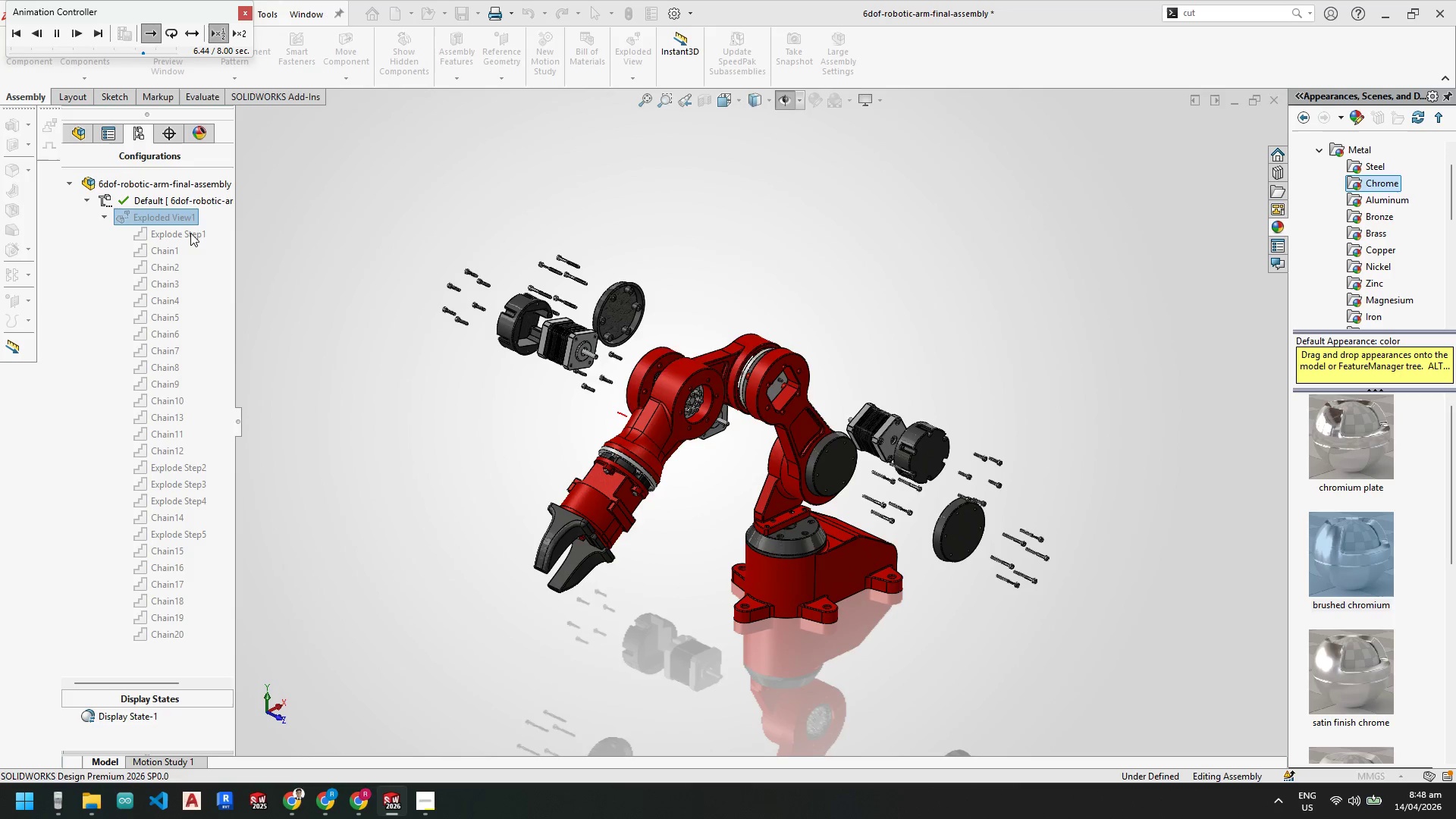 
wait(12.45)
 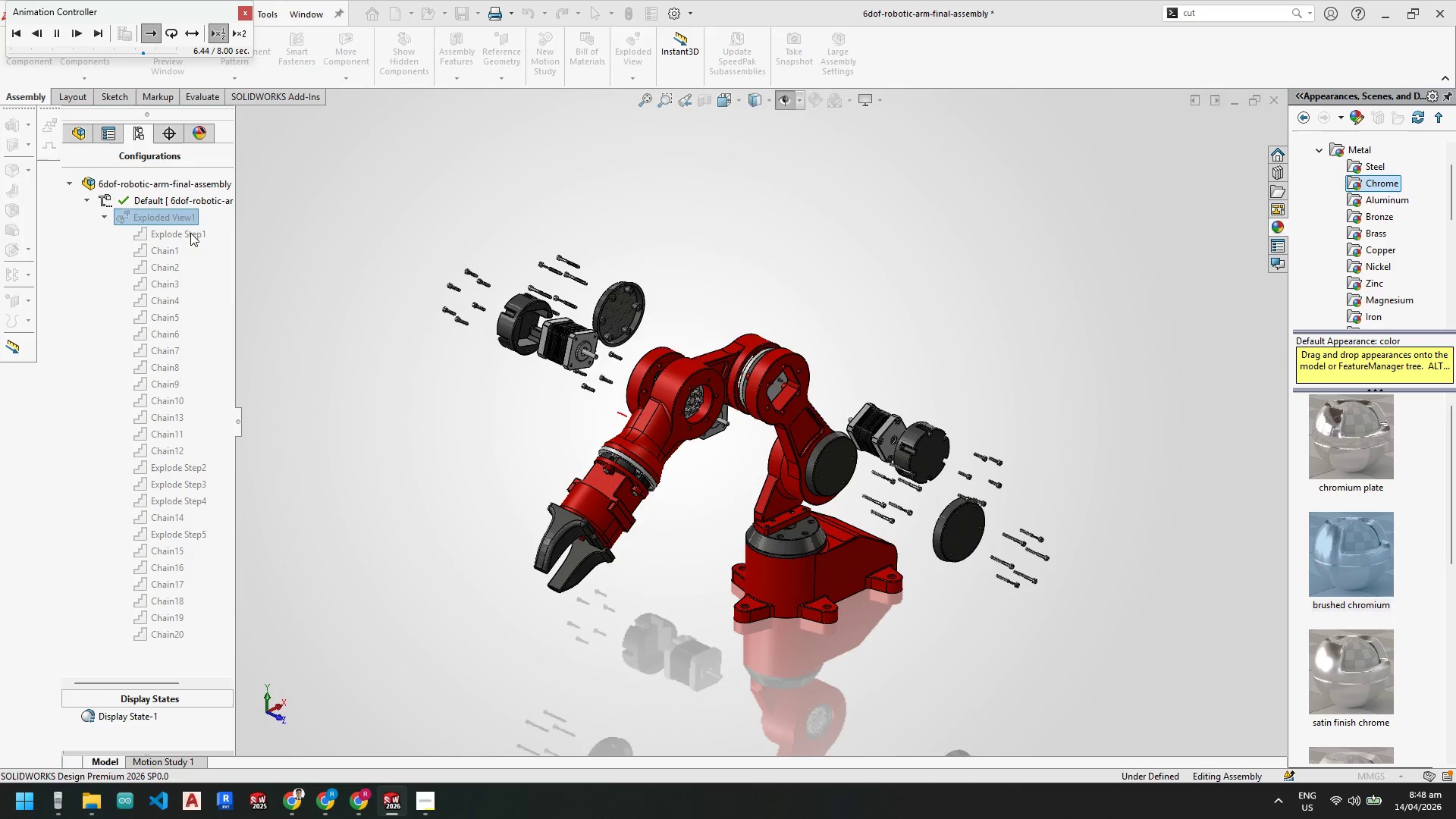 
left_click([172, 35])
 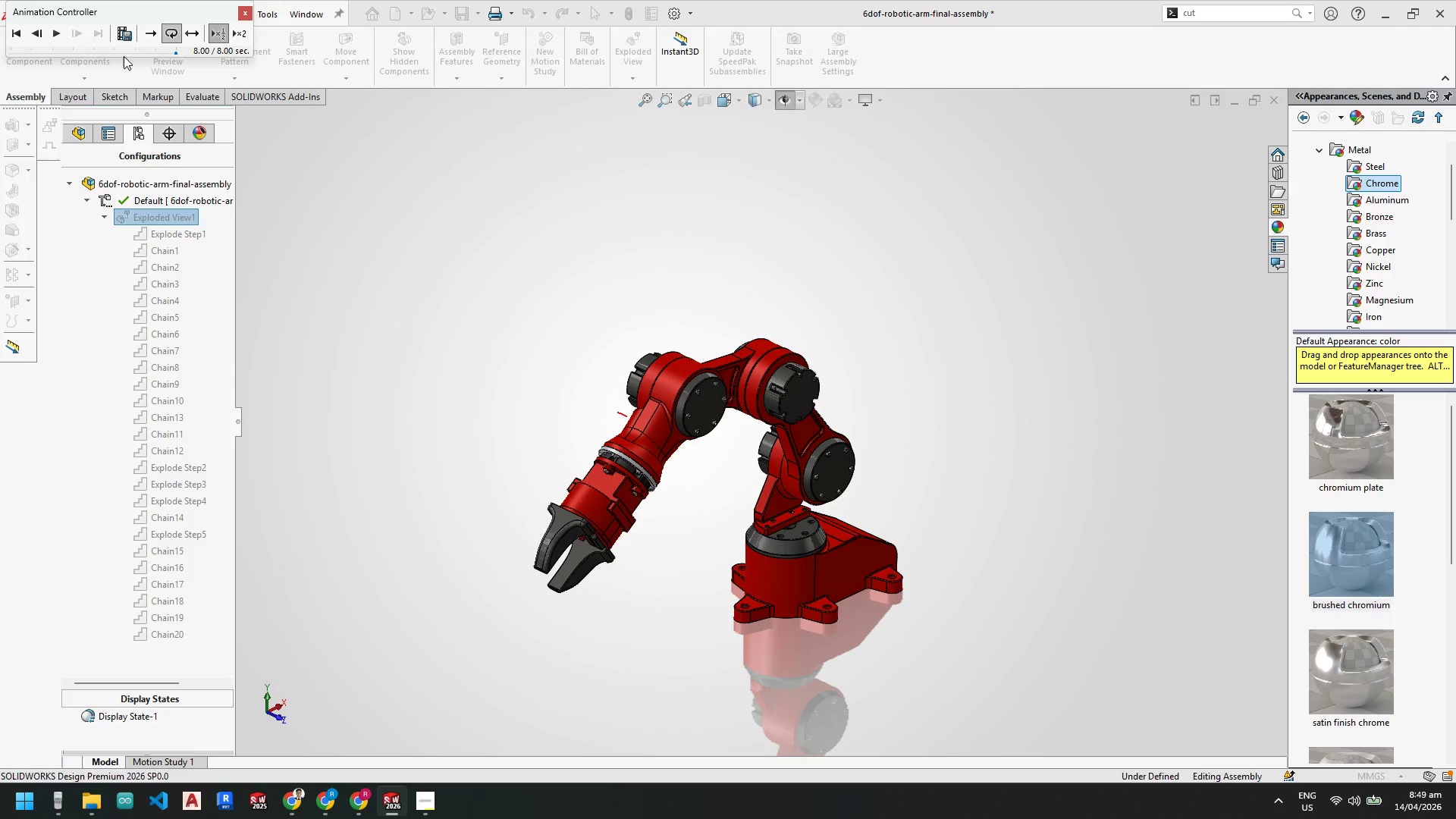 
mouse_move([58, 33])
 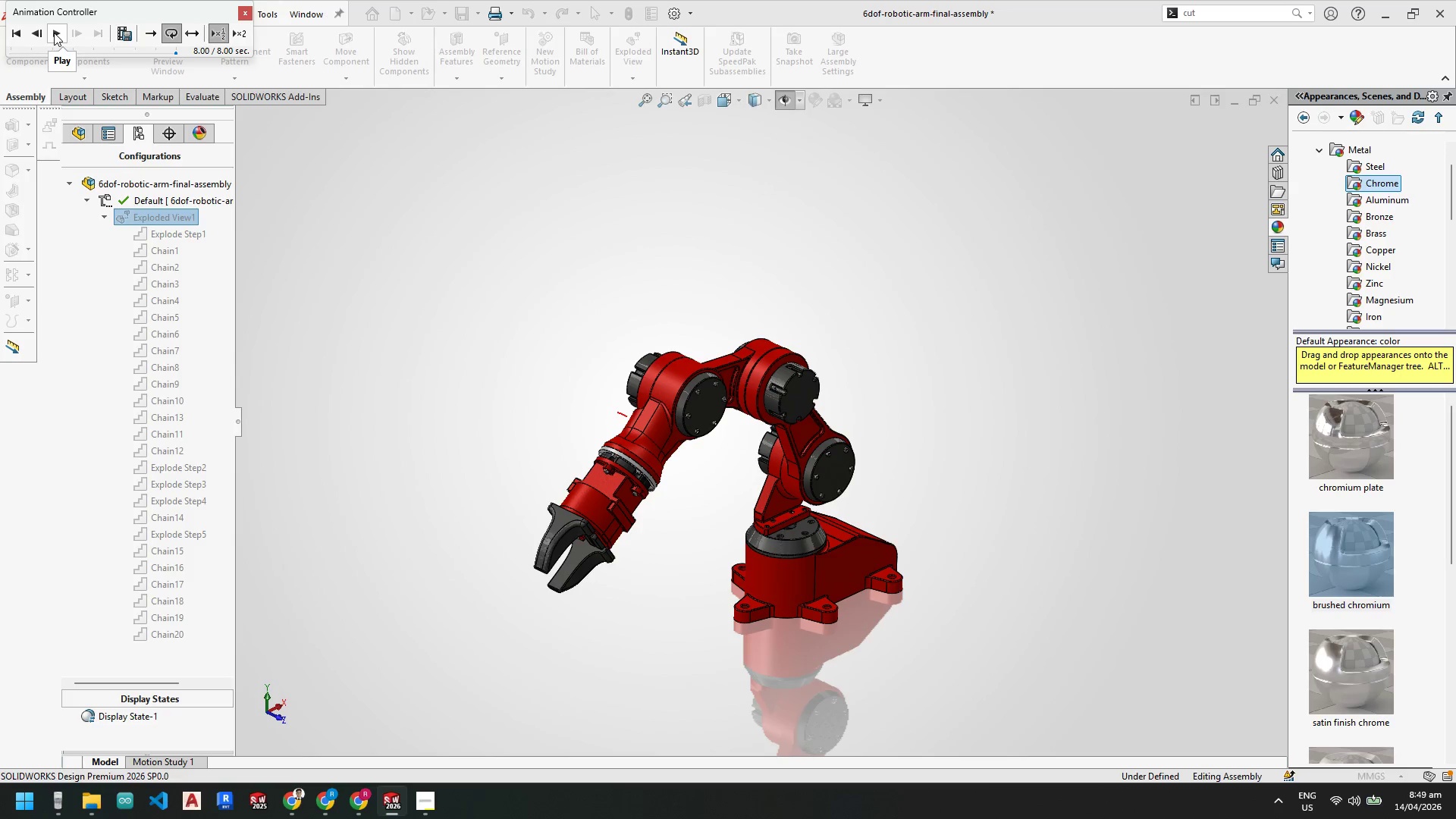 
left_click([54, 33])
 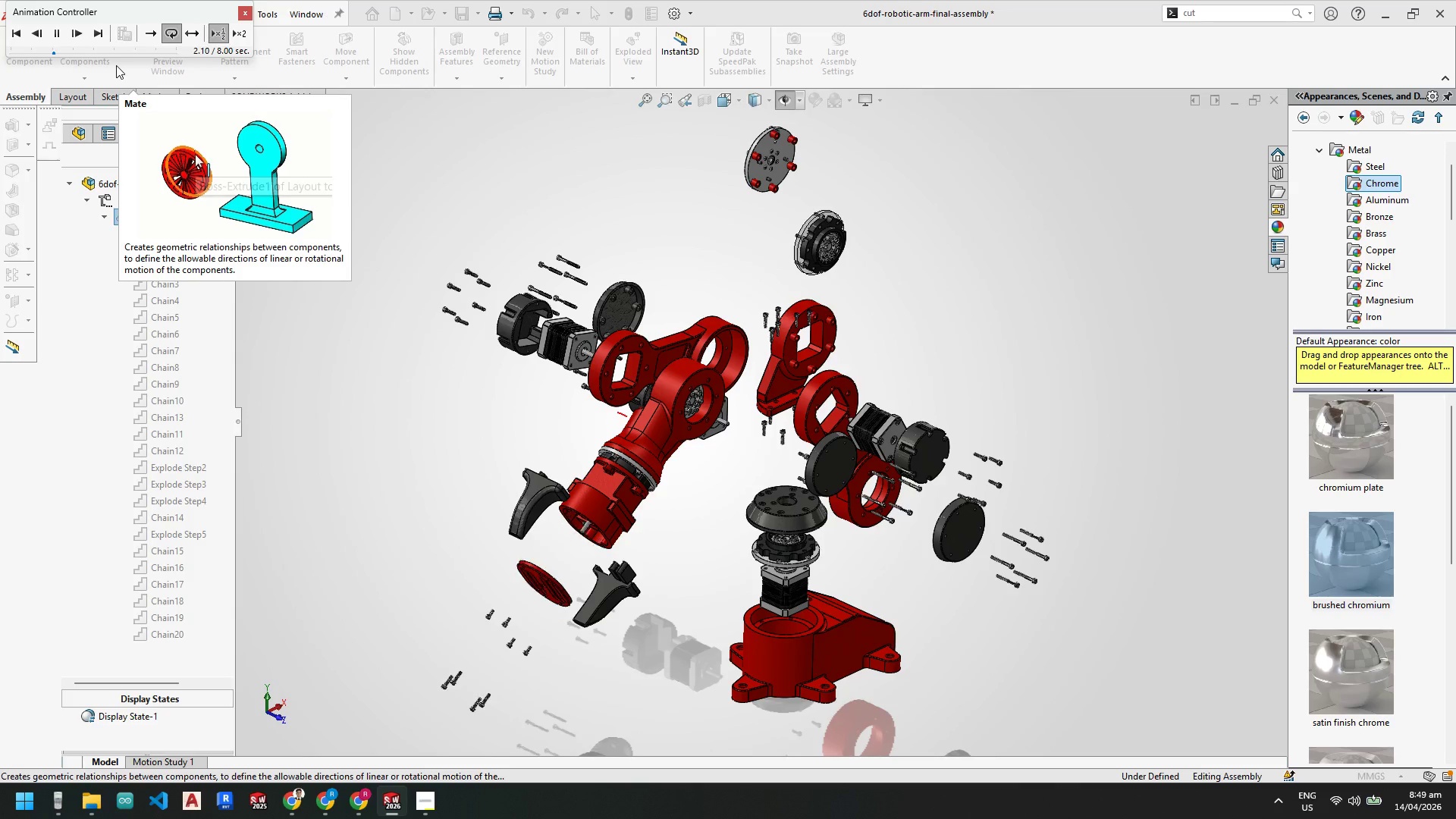 
wait(15.05)
 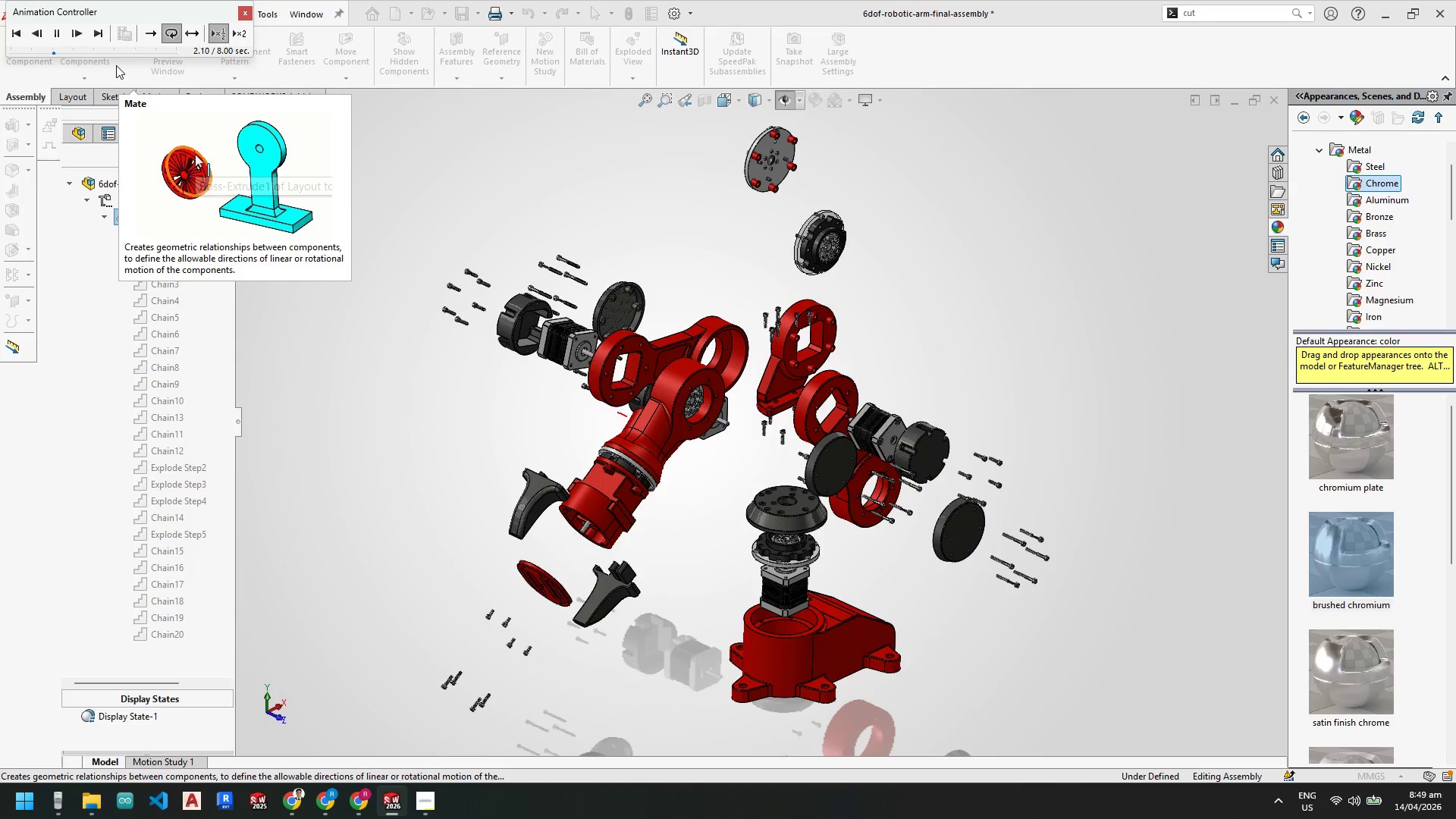 
right_click([228, 51])
 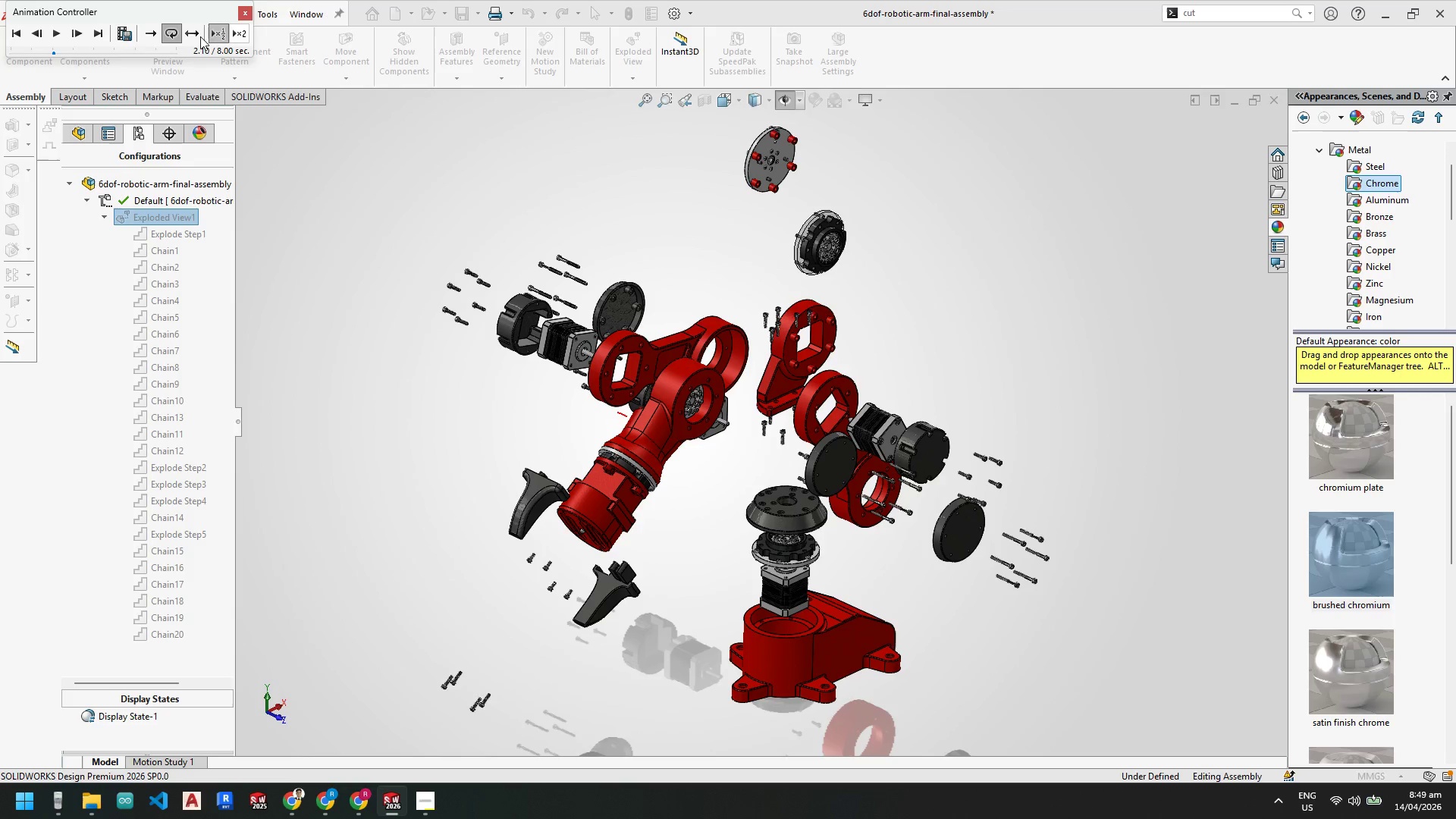 
wait(7.58)
 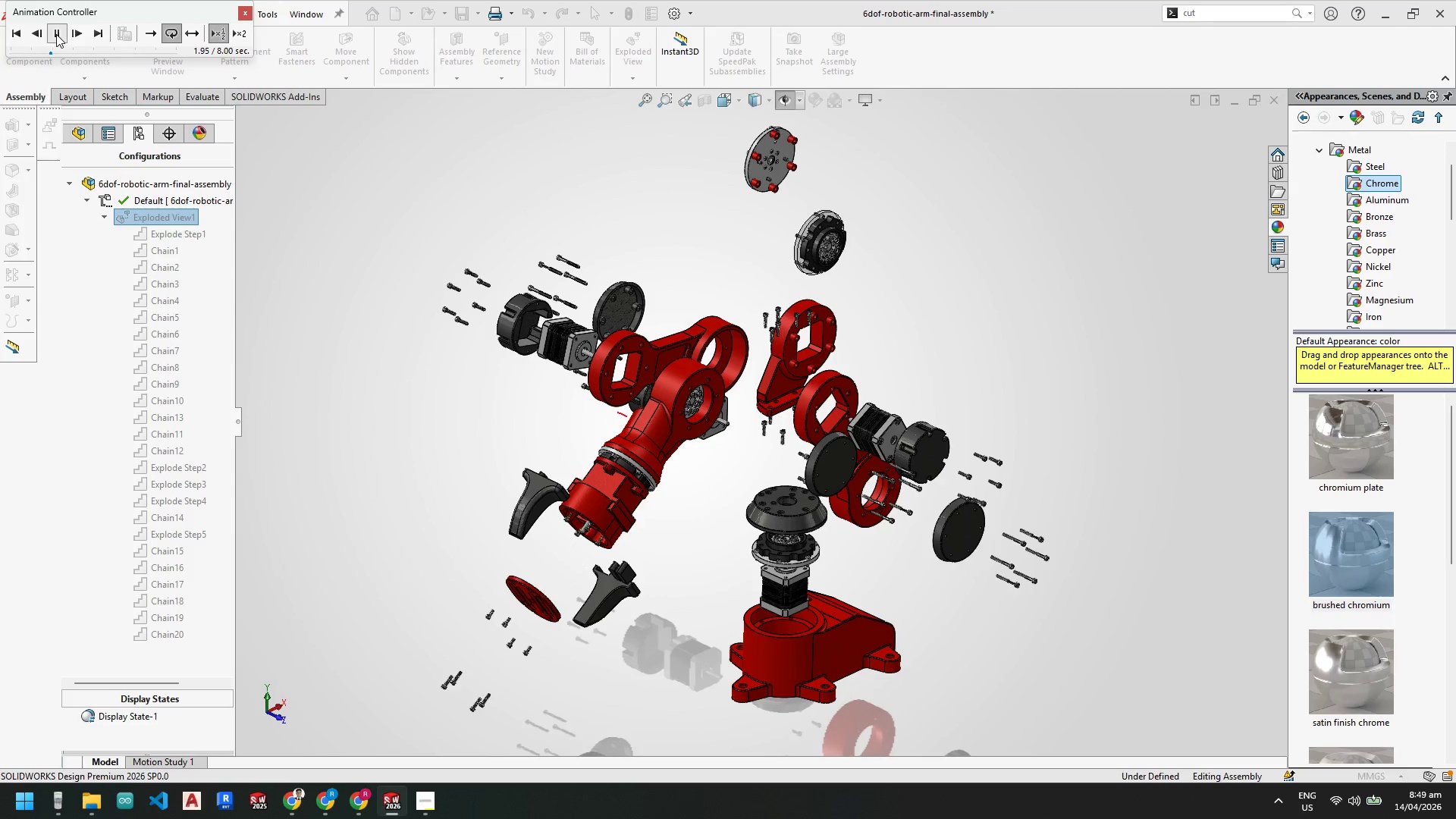 
left_click([194, 36])
 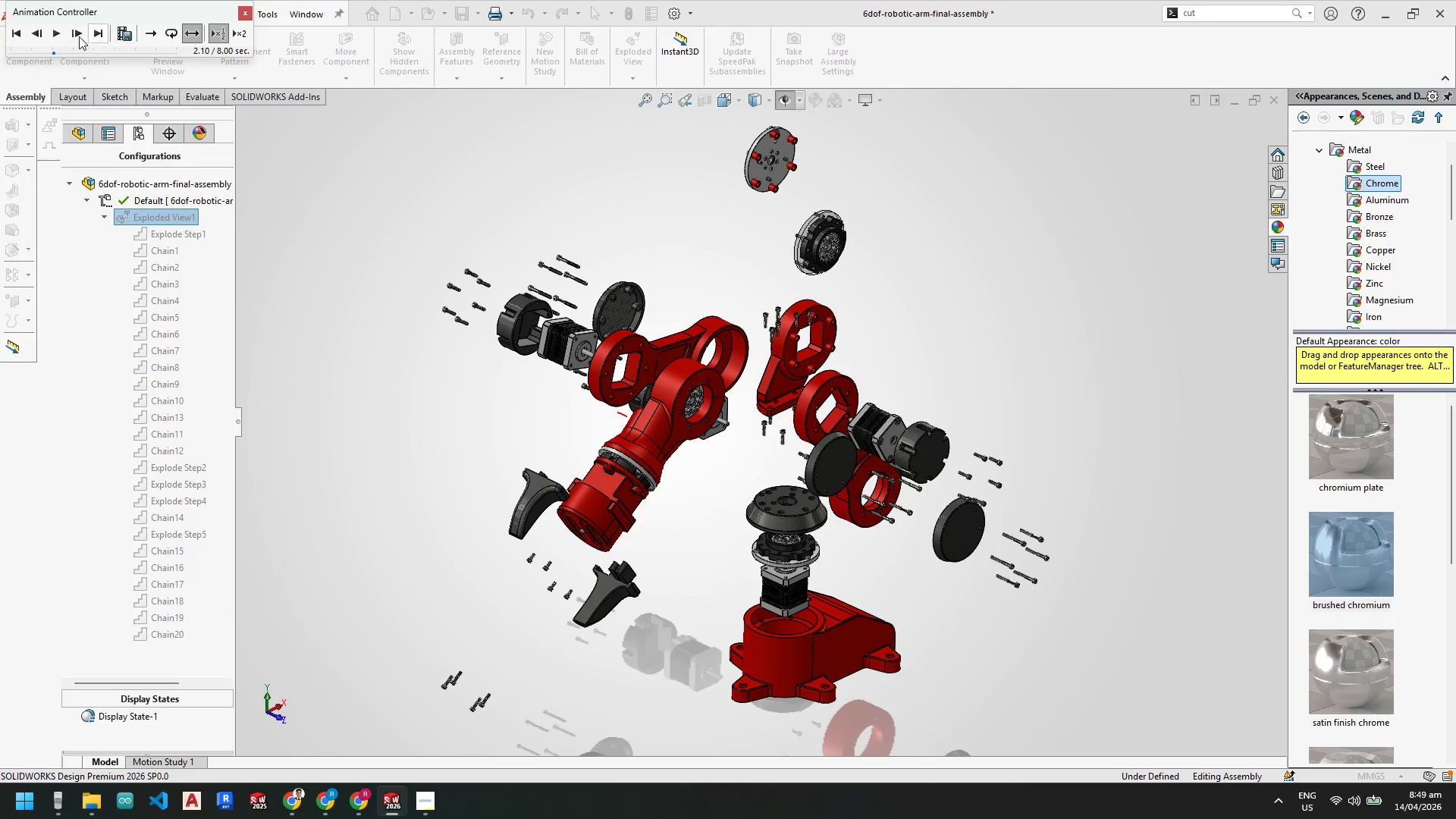 
left_click([60, 35])
 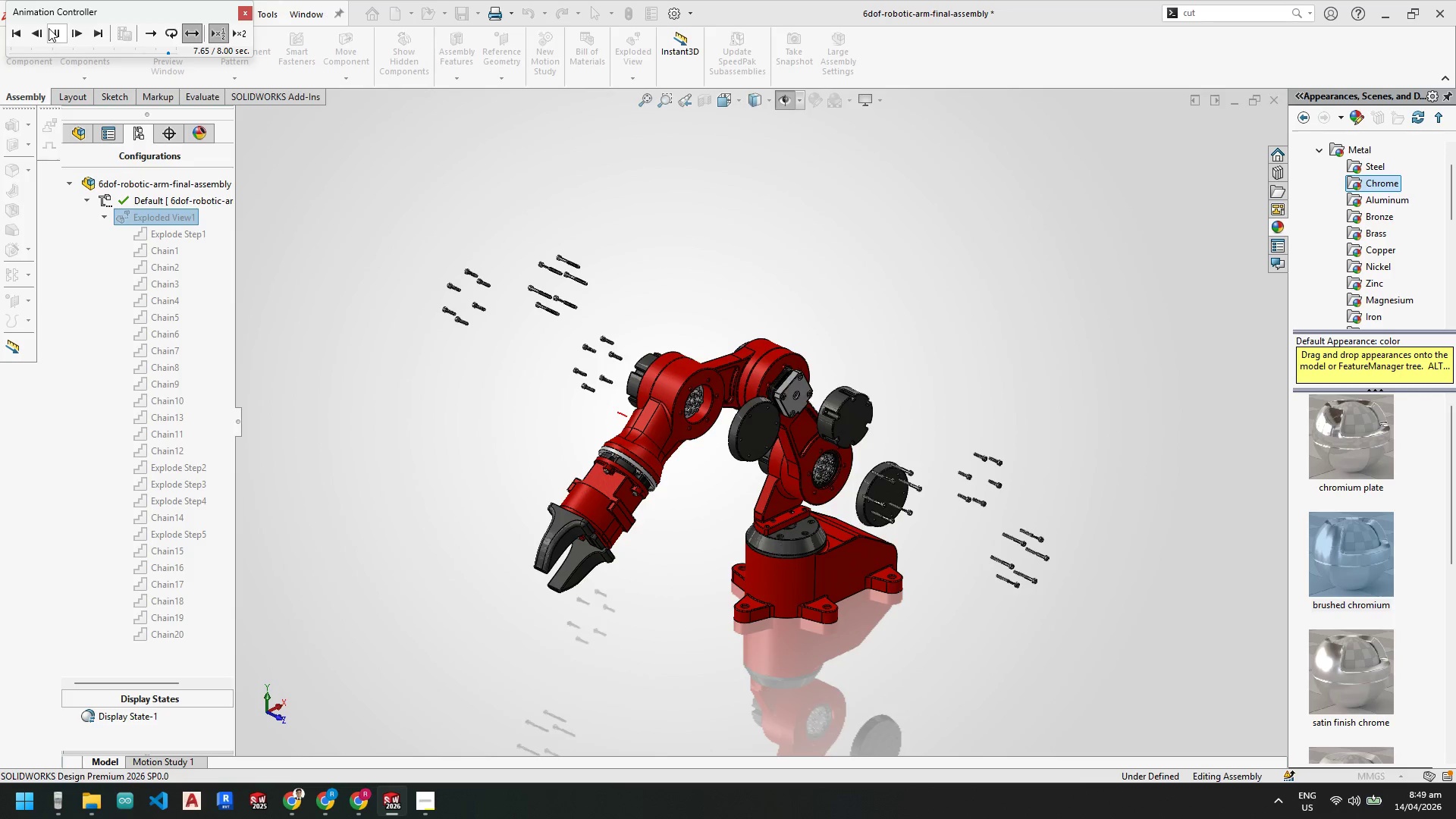 
wait(10.64)
 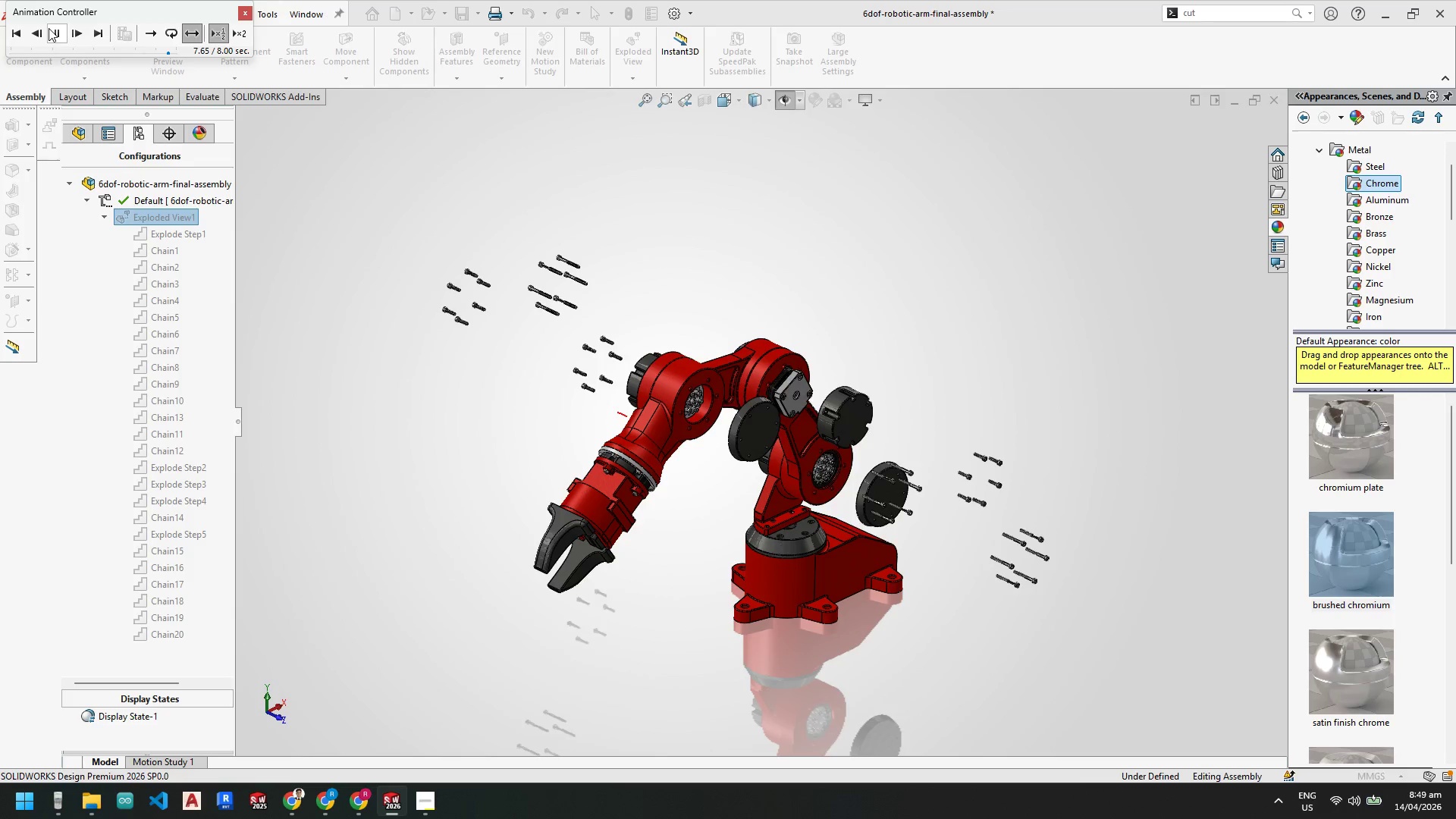 
scroll: coordinate [872, 460], scroll_direction: down, amount: 3.0
 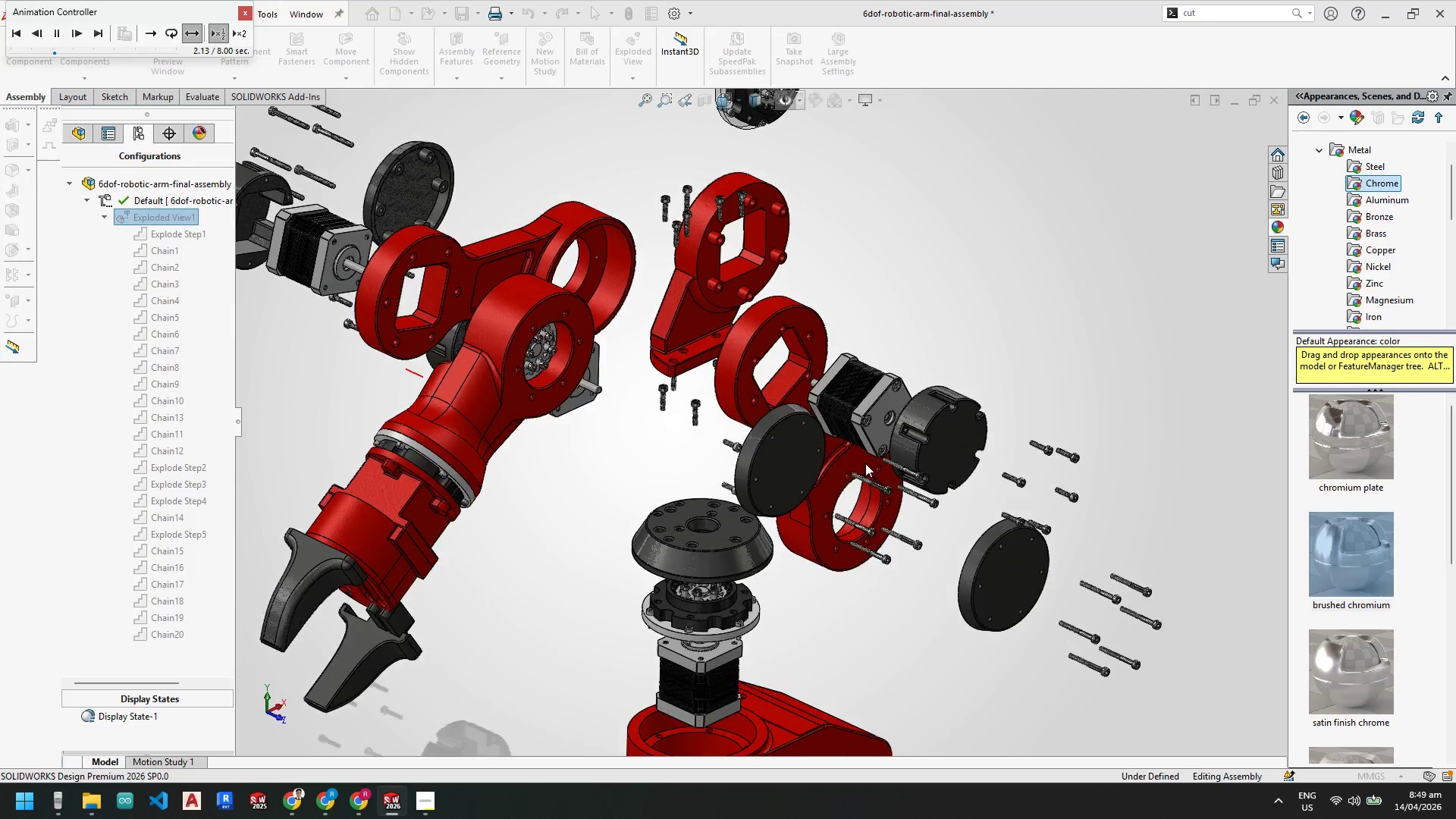 
scroll: coordinate [767, 466], scroll_direction: up, amount: 3.0
 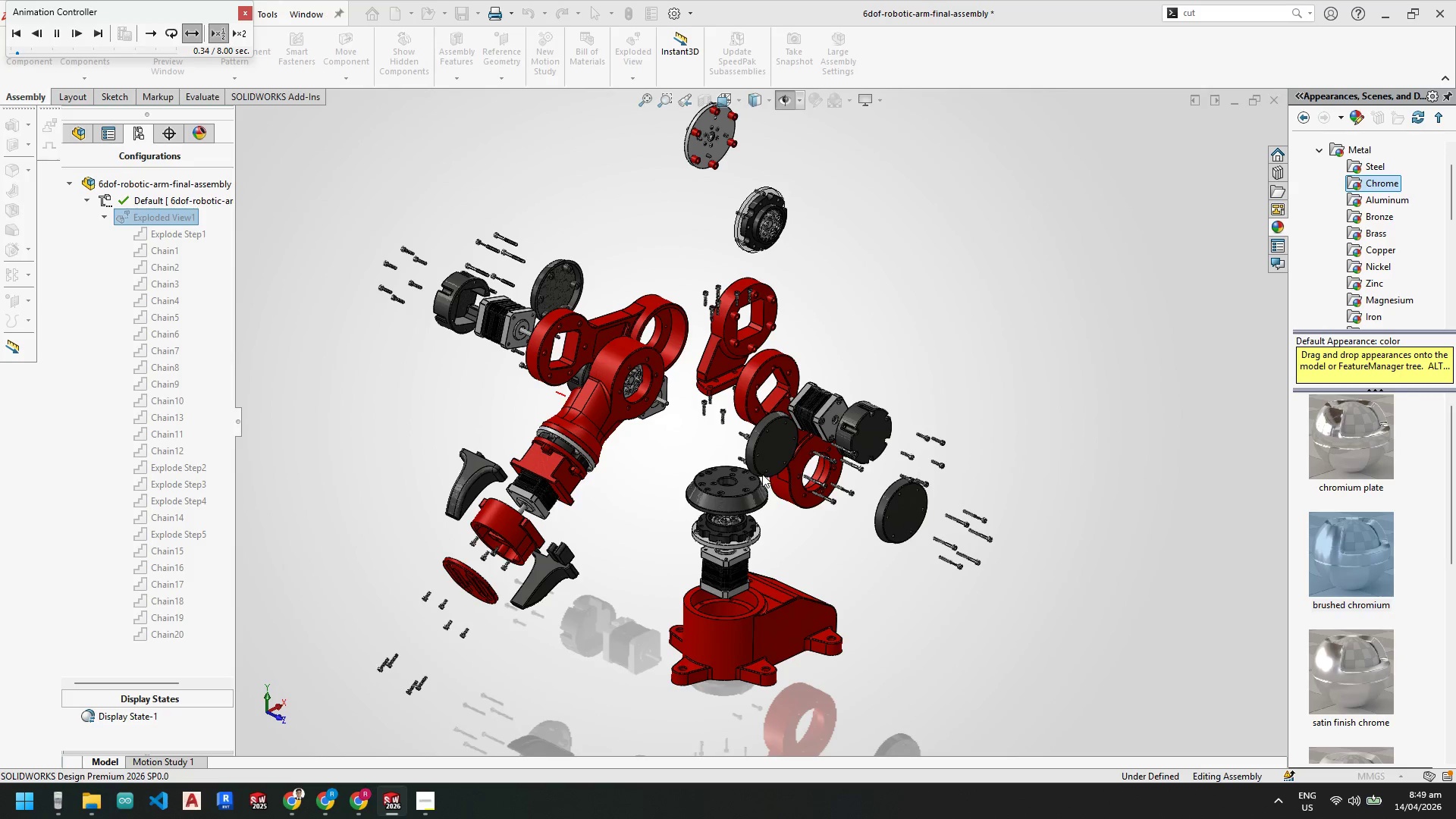 
hold_key(key=ControlLeft, duration=2.03)
 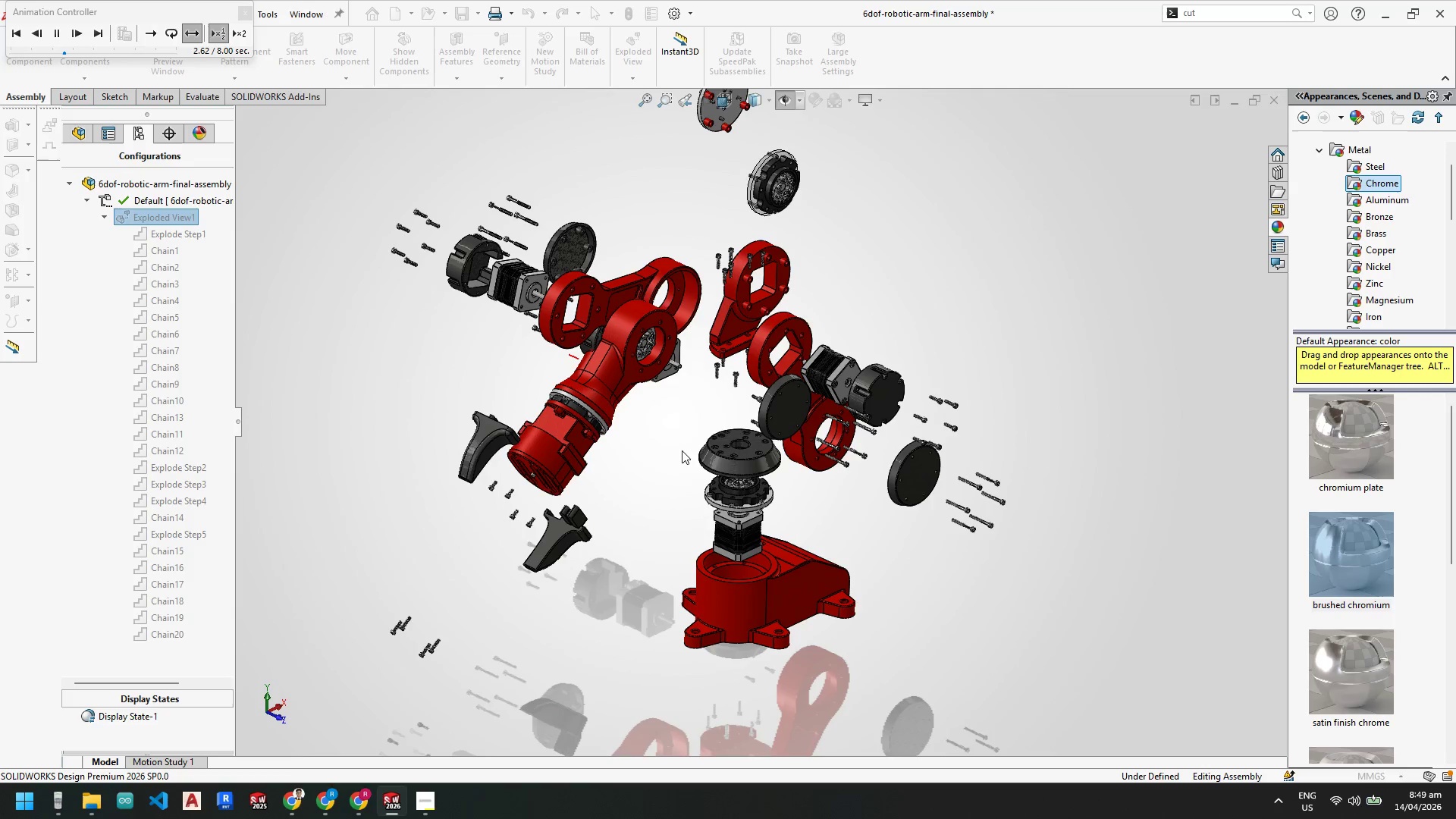 
hold_key(key=ShiftLeft, duration=2.03)
 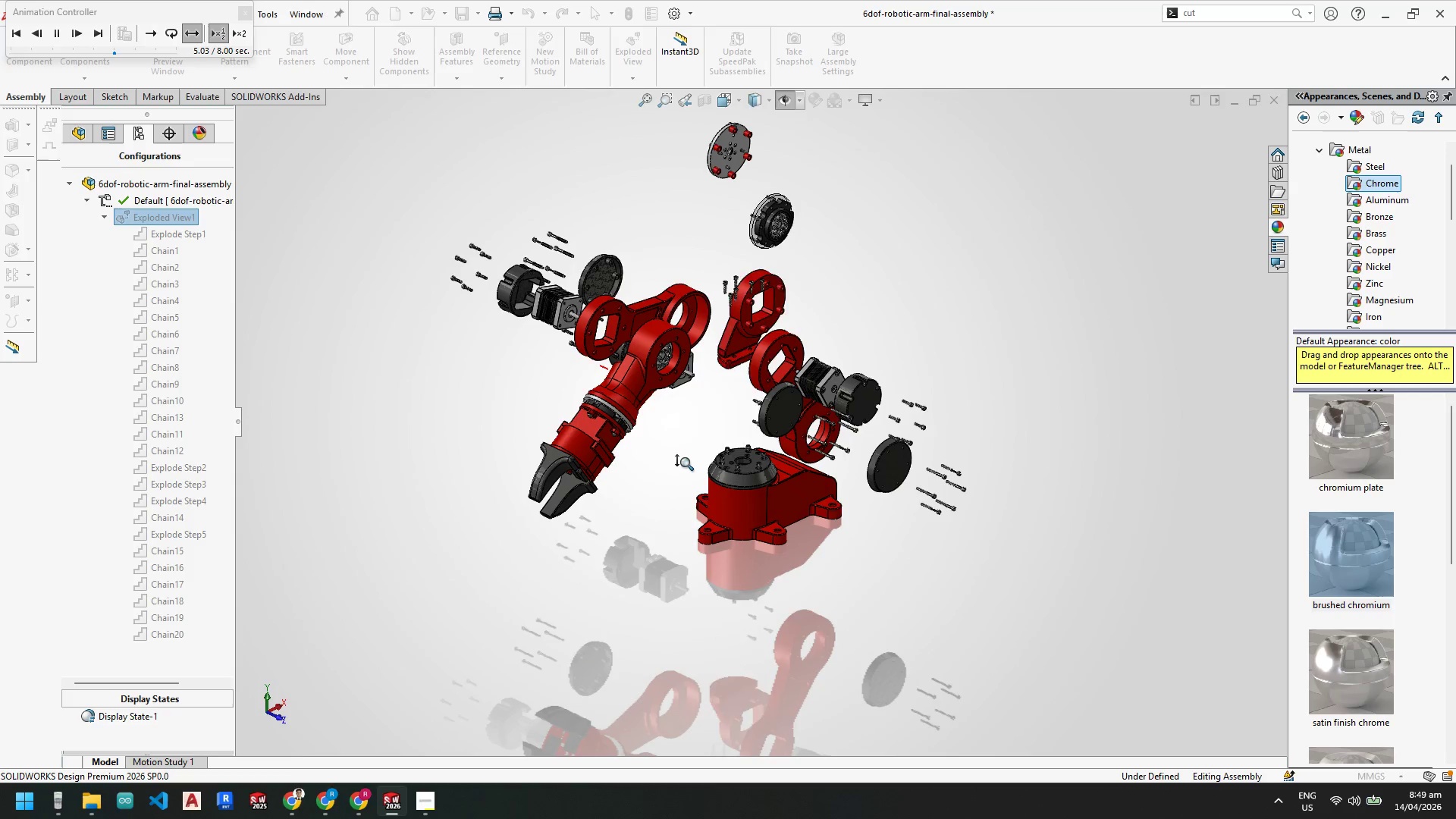 
hold_key(key=ControlLeft, duration=8.02)
scroll: coordinate [687, 551], scroll_direction: down, amount: 1.0
 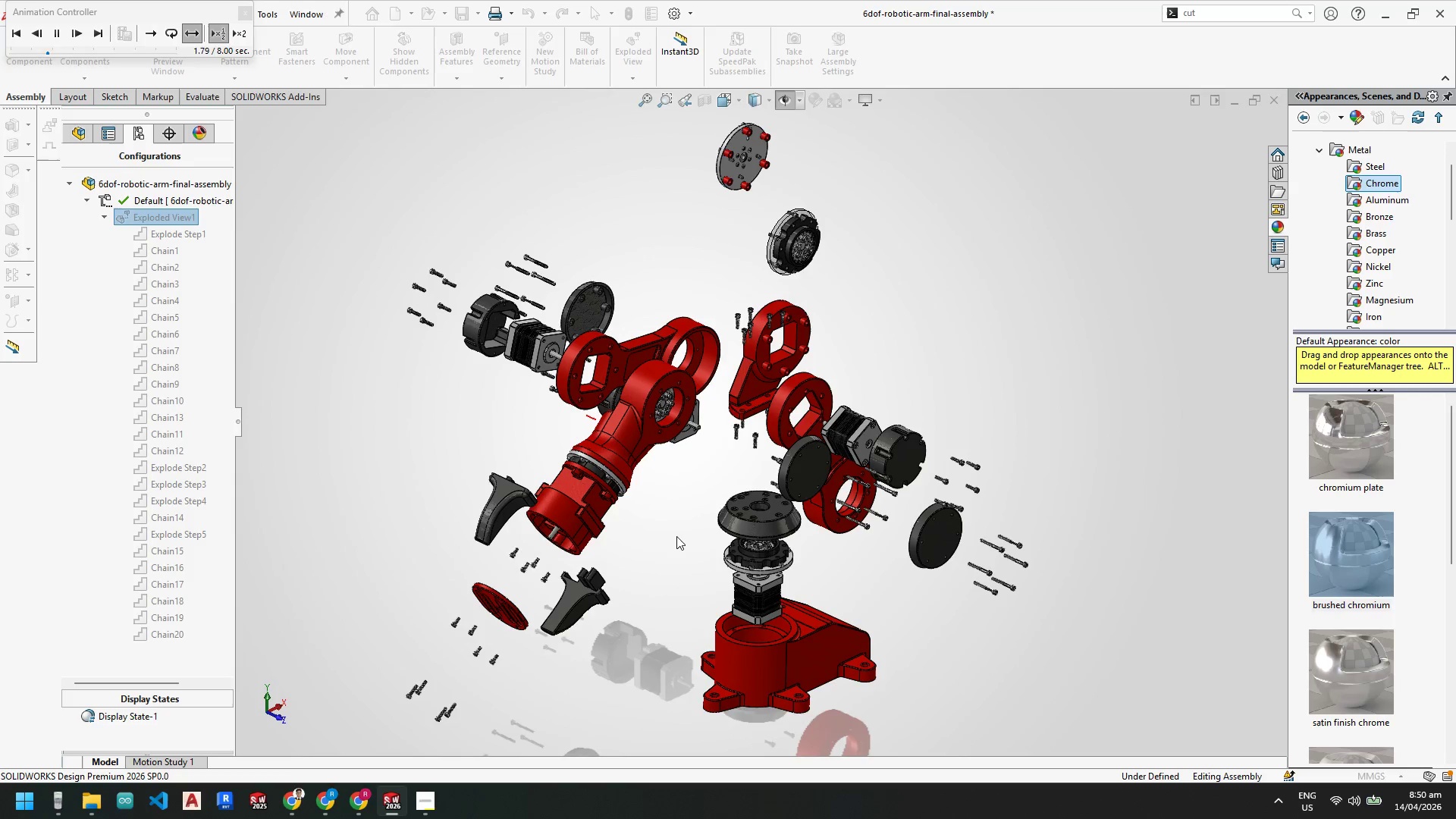 
wait(12.8)
 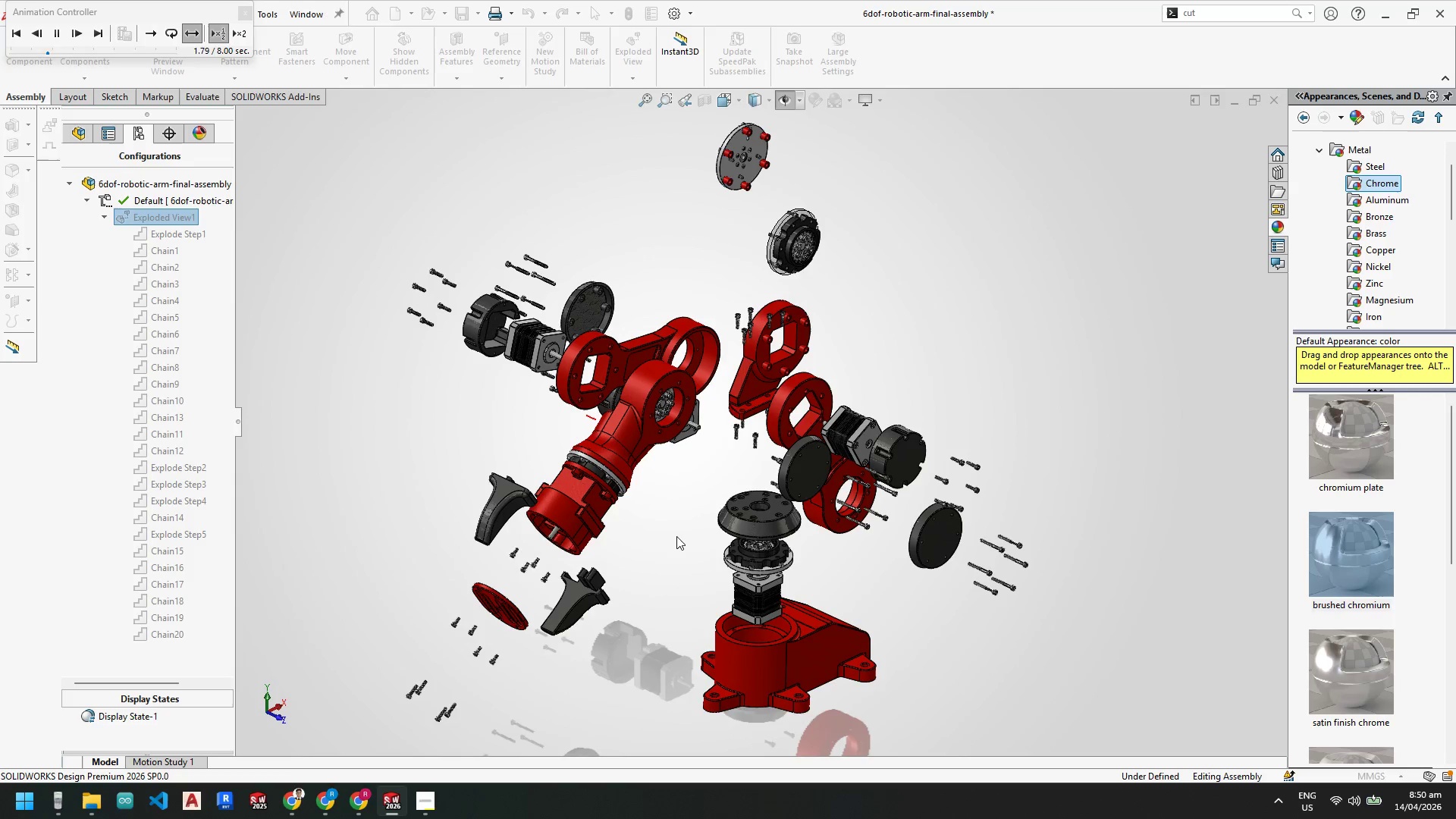 
left_click([36, 804])
 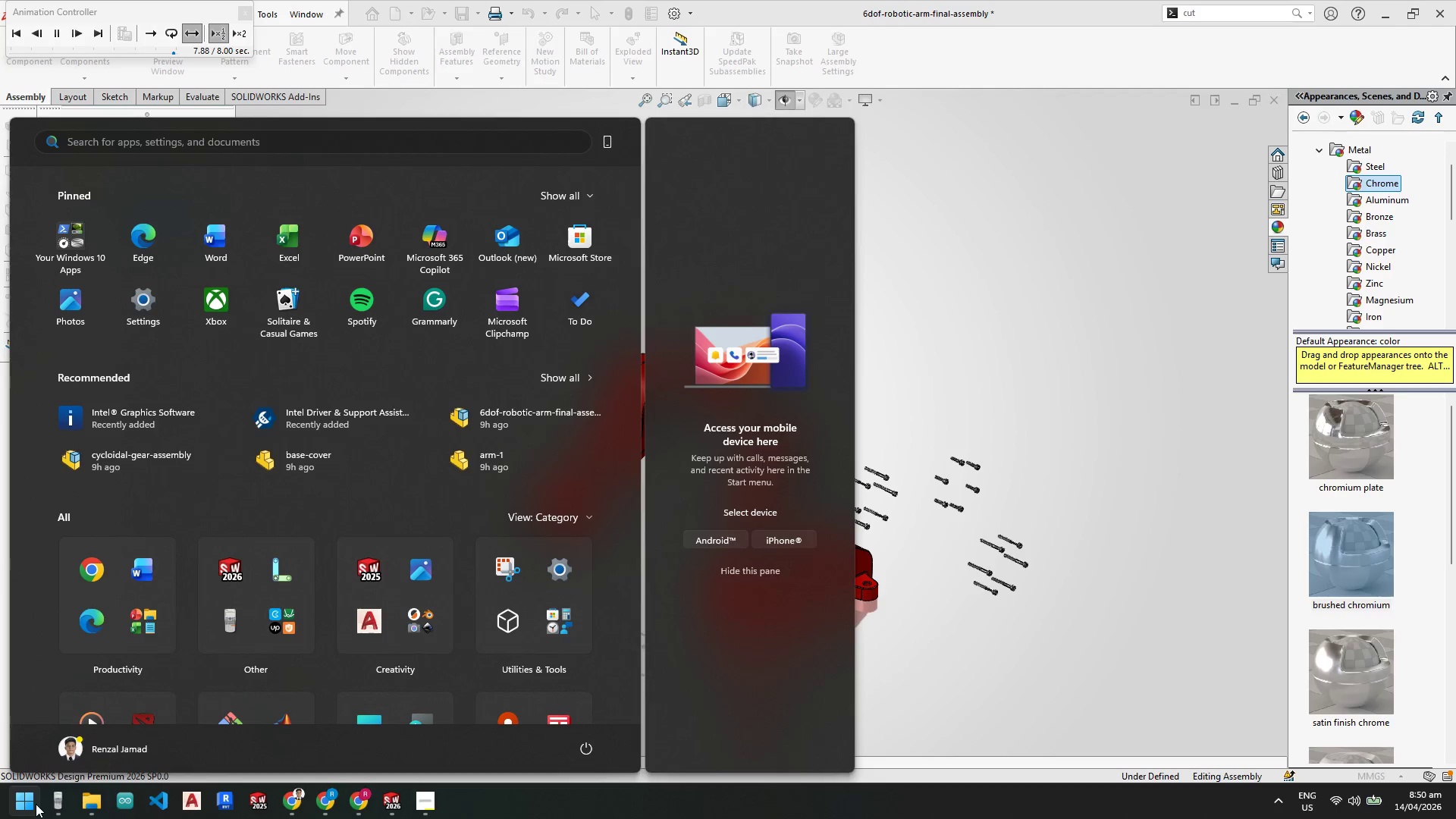 
type(sni)
 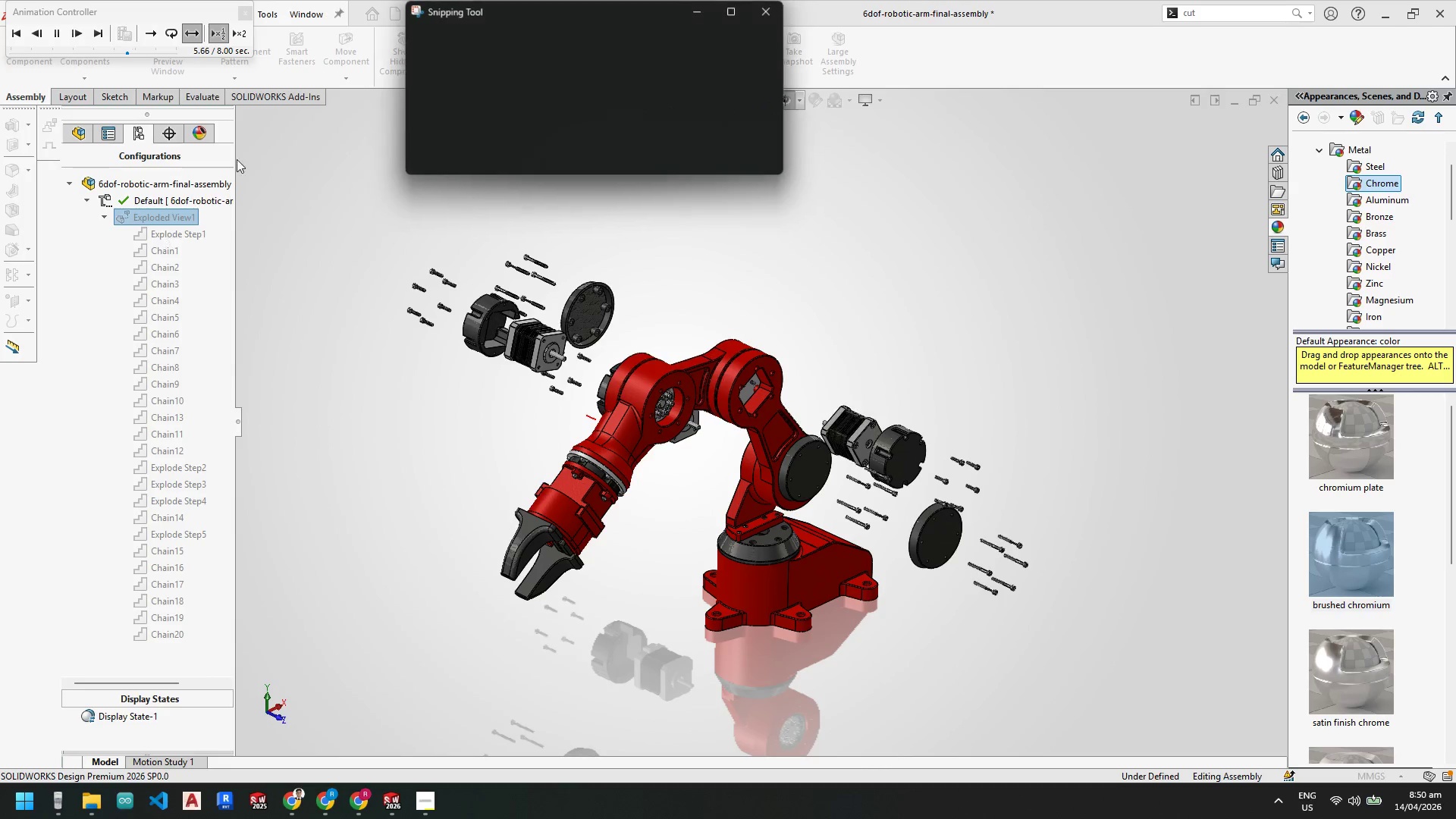 
left_click([464, 42])
 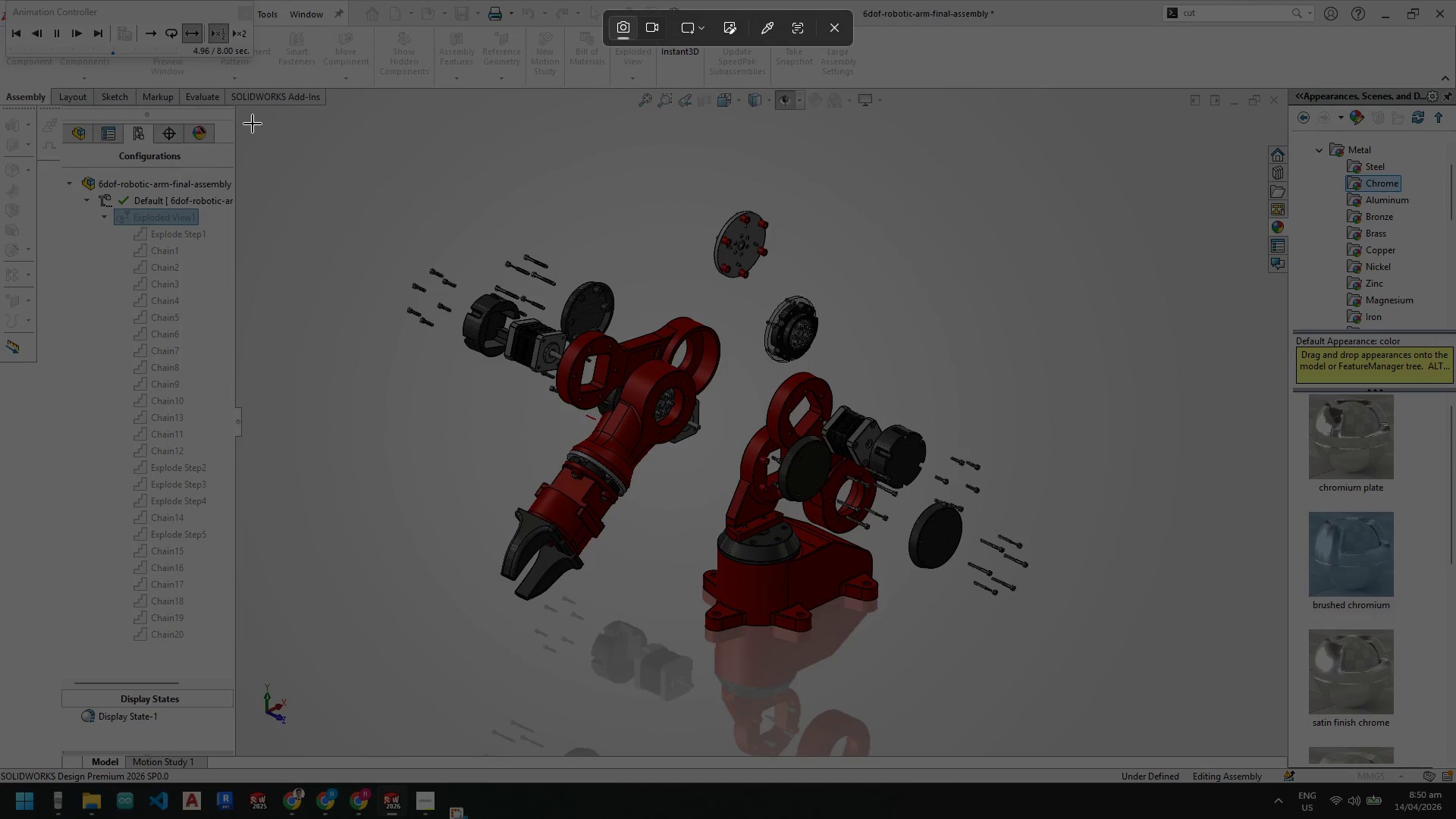 
left_click([649, 33])
 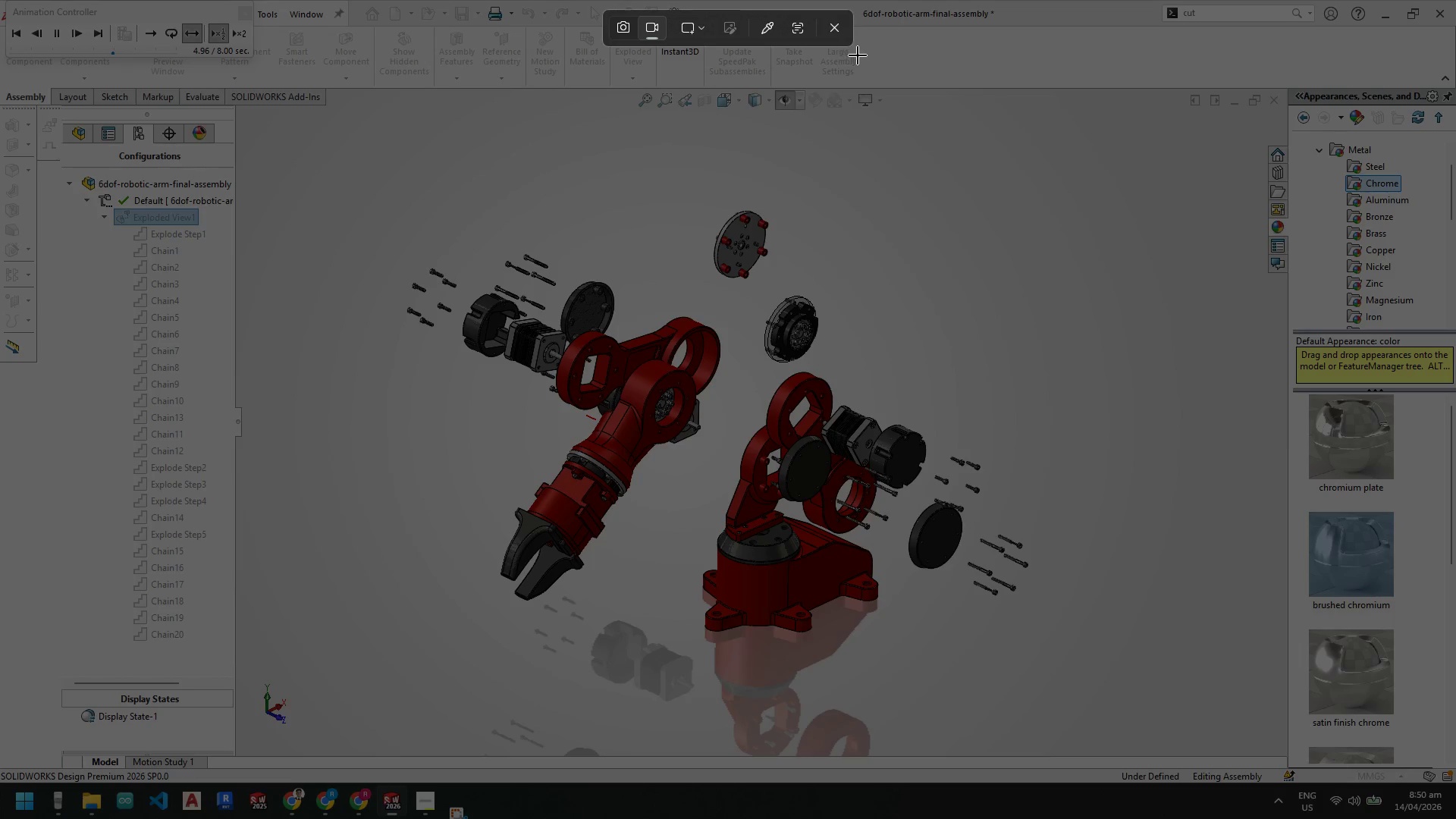 
key(Escape)
 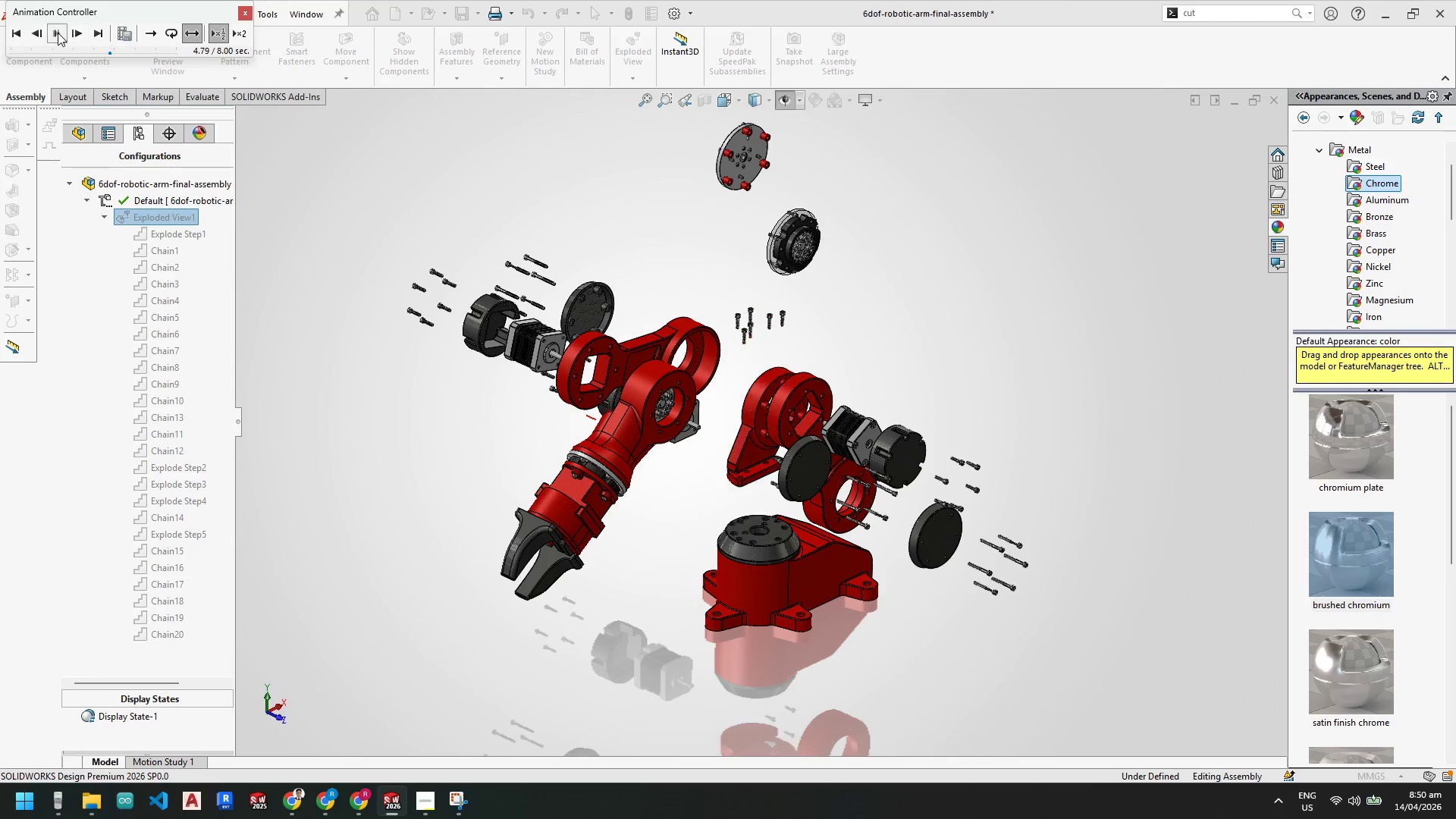 
left_click([58, 33])
 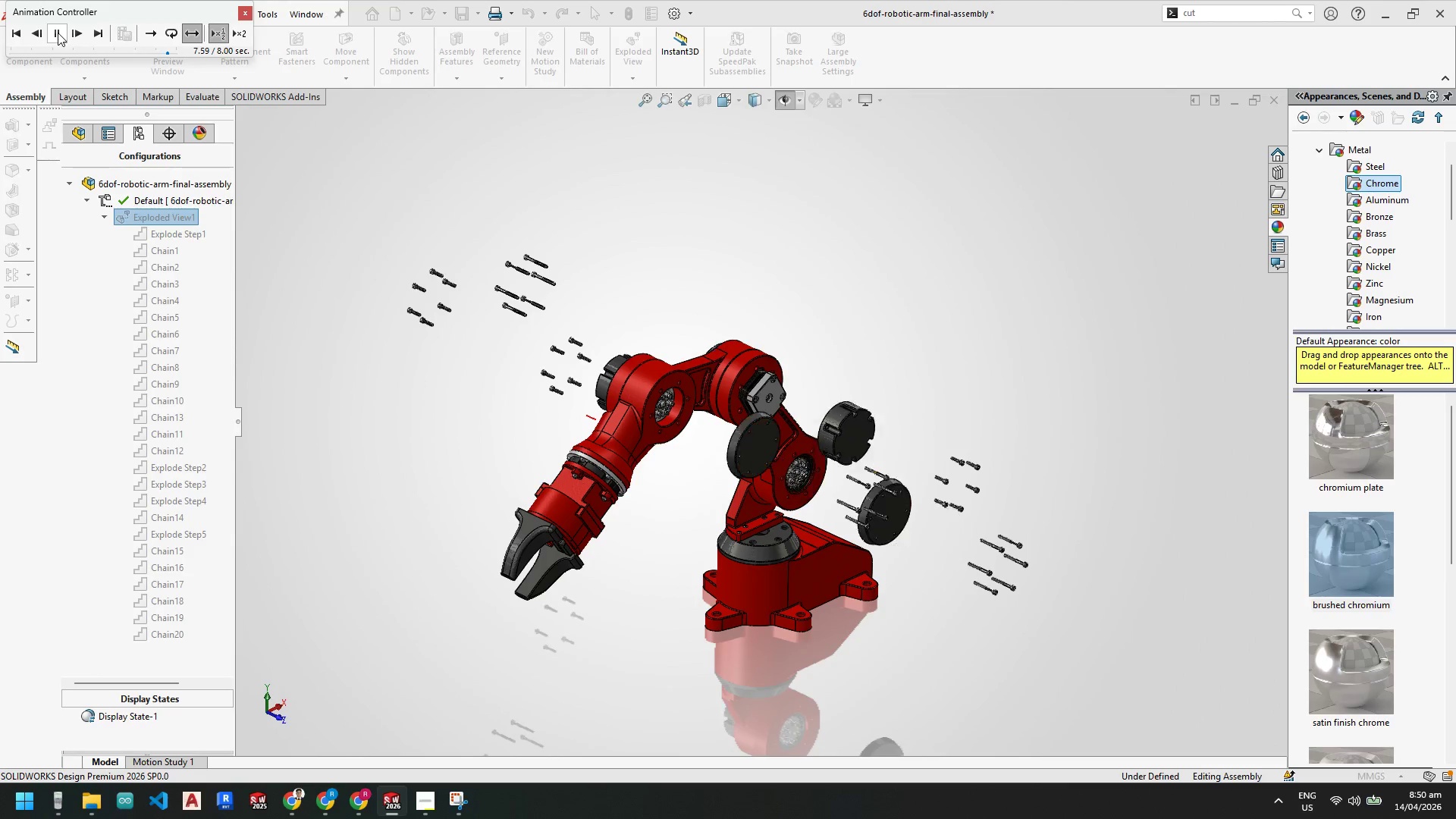 
left_click([58, 33])
 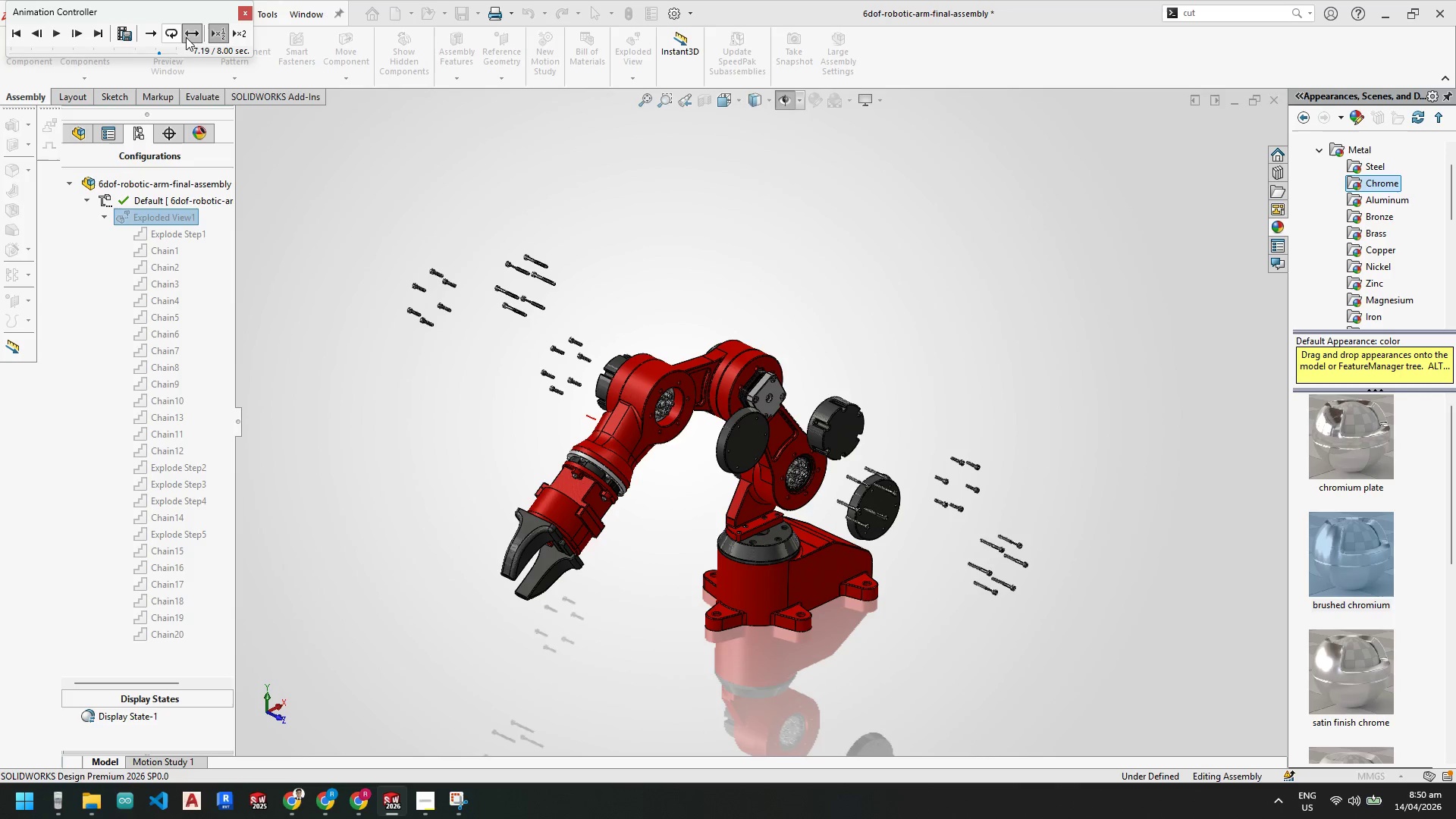 
left_click([19, 30])
 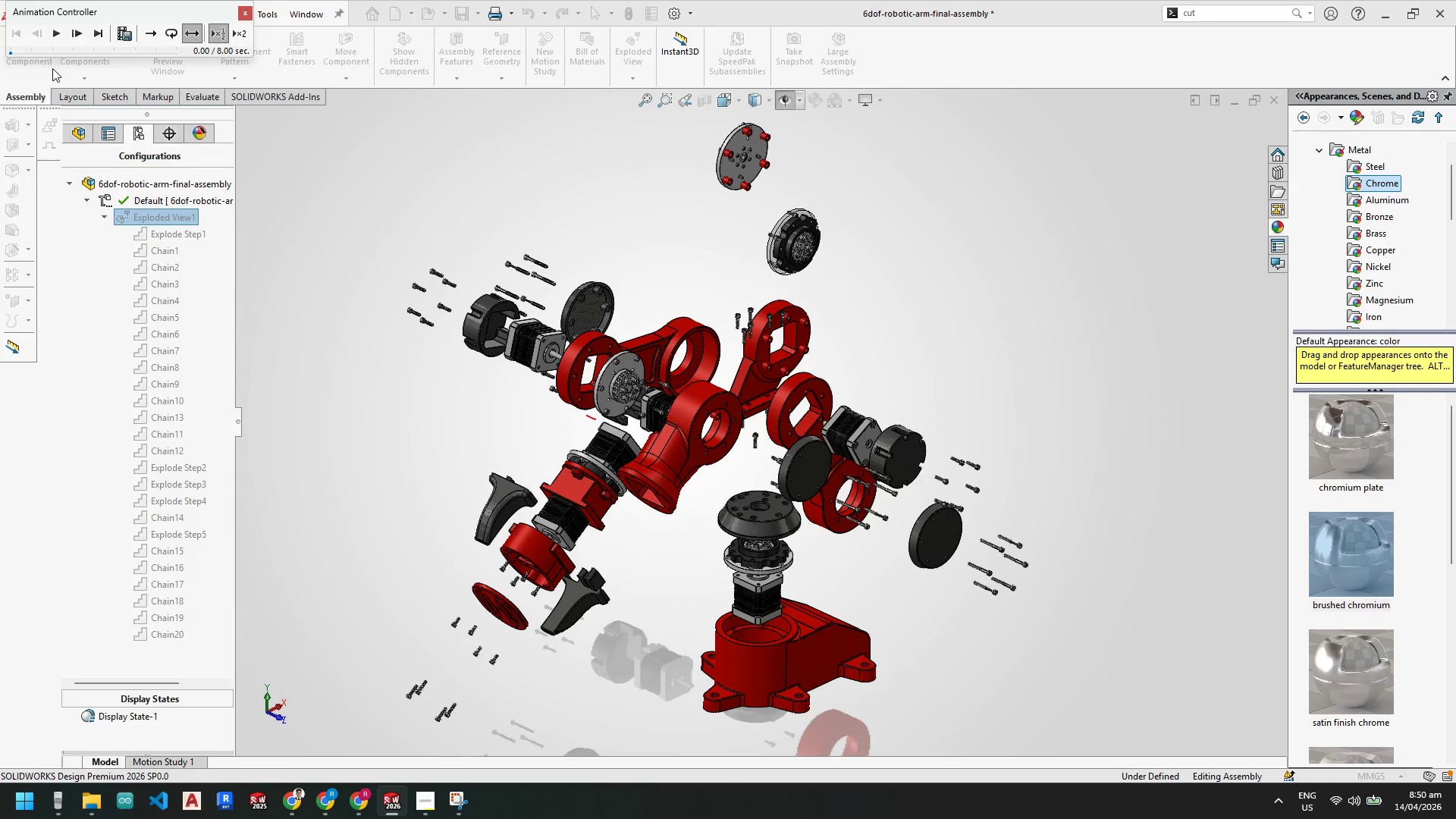 
left_click([457, 793])
 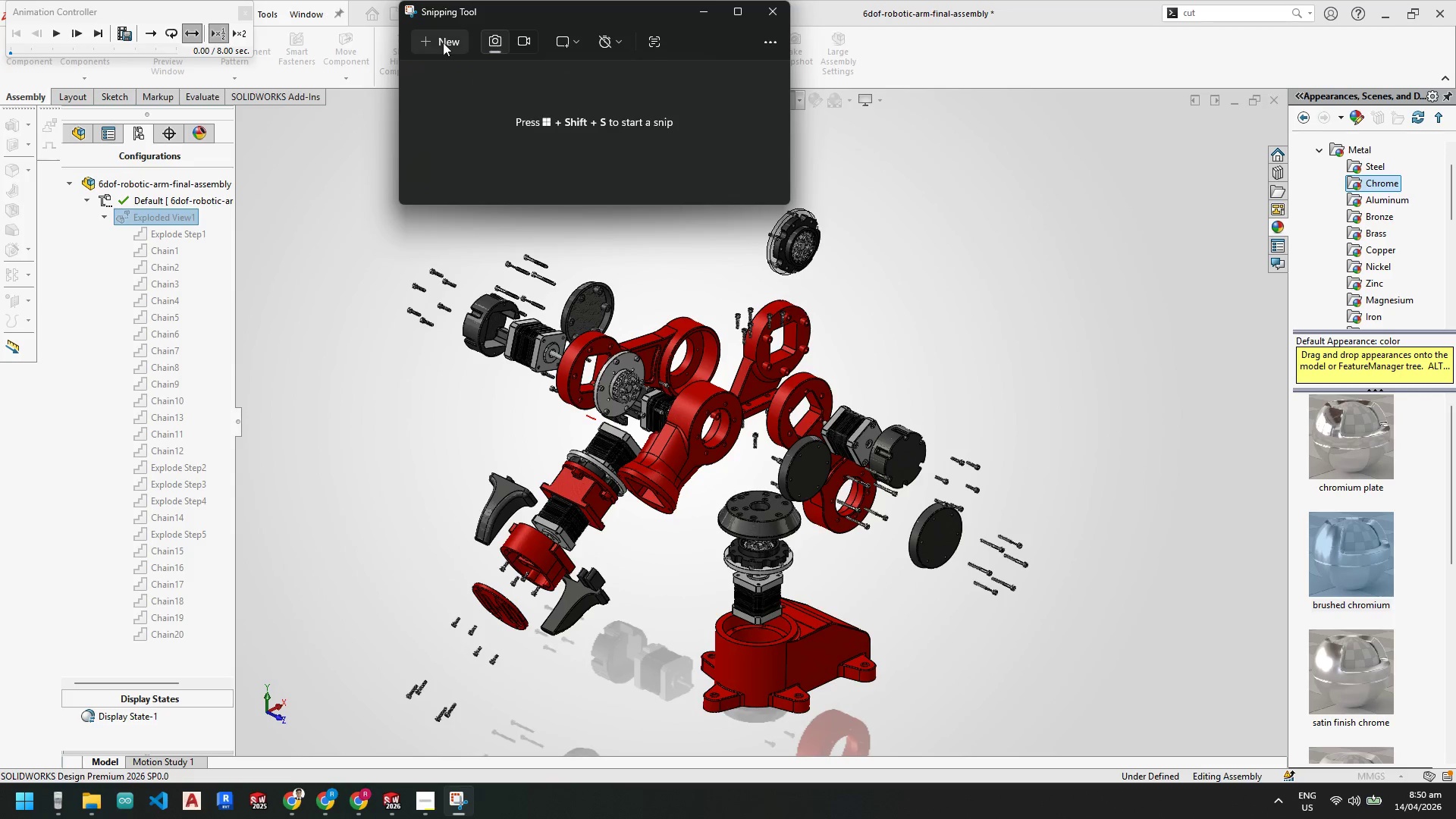 
left_click([444, 38])
 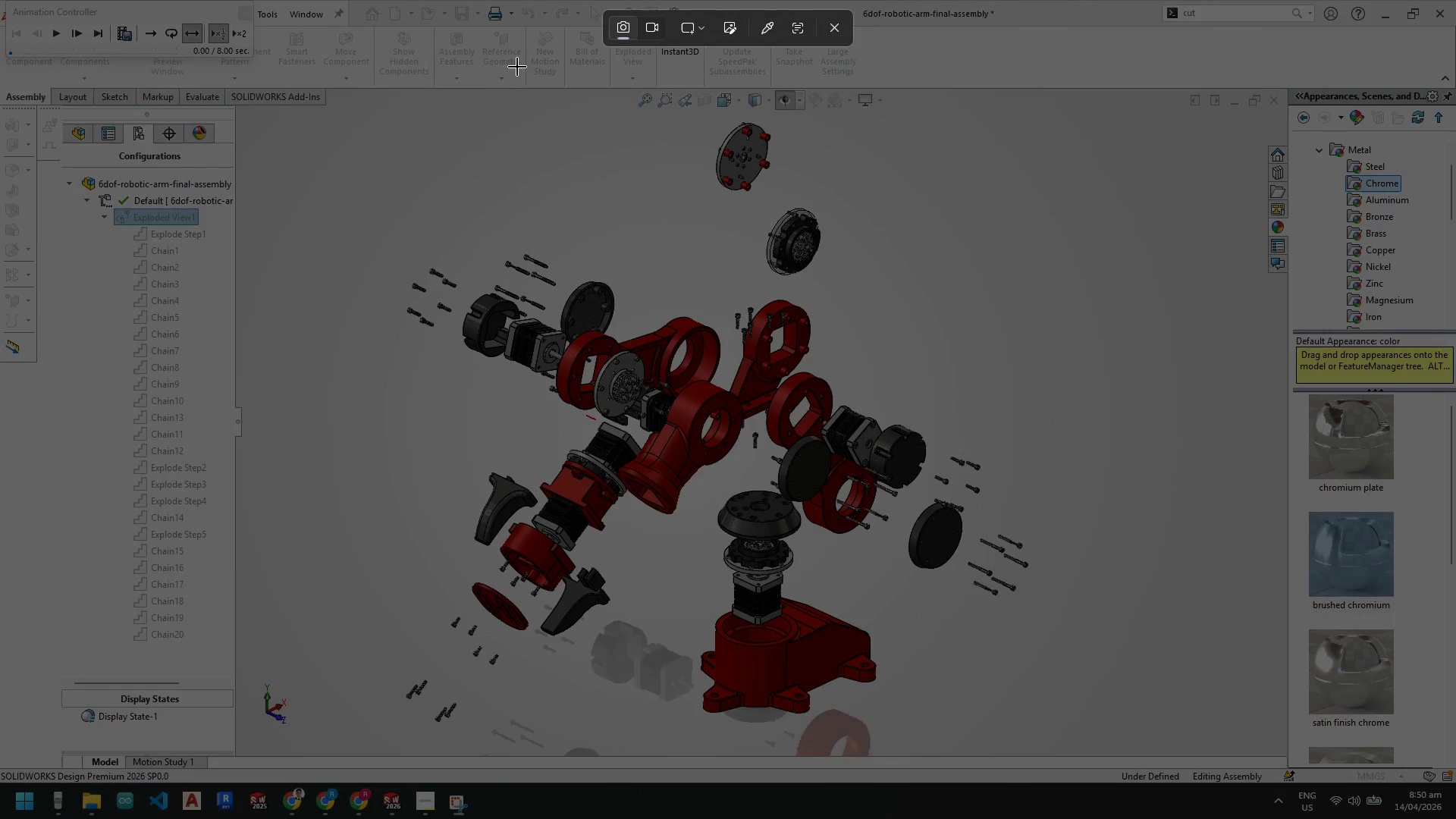 
left_click([613, 35])
 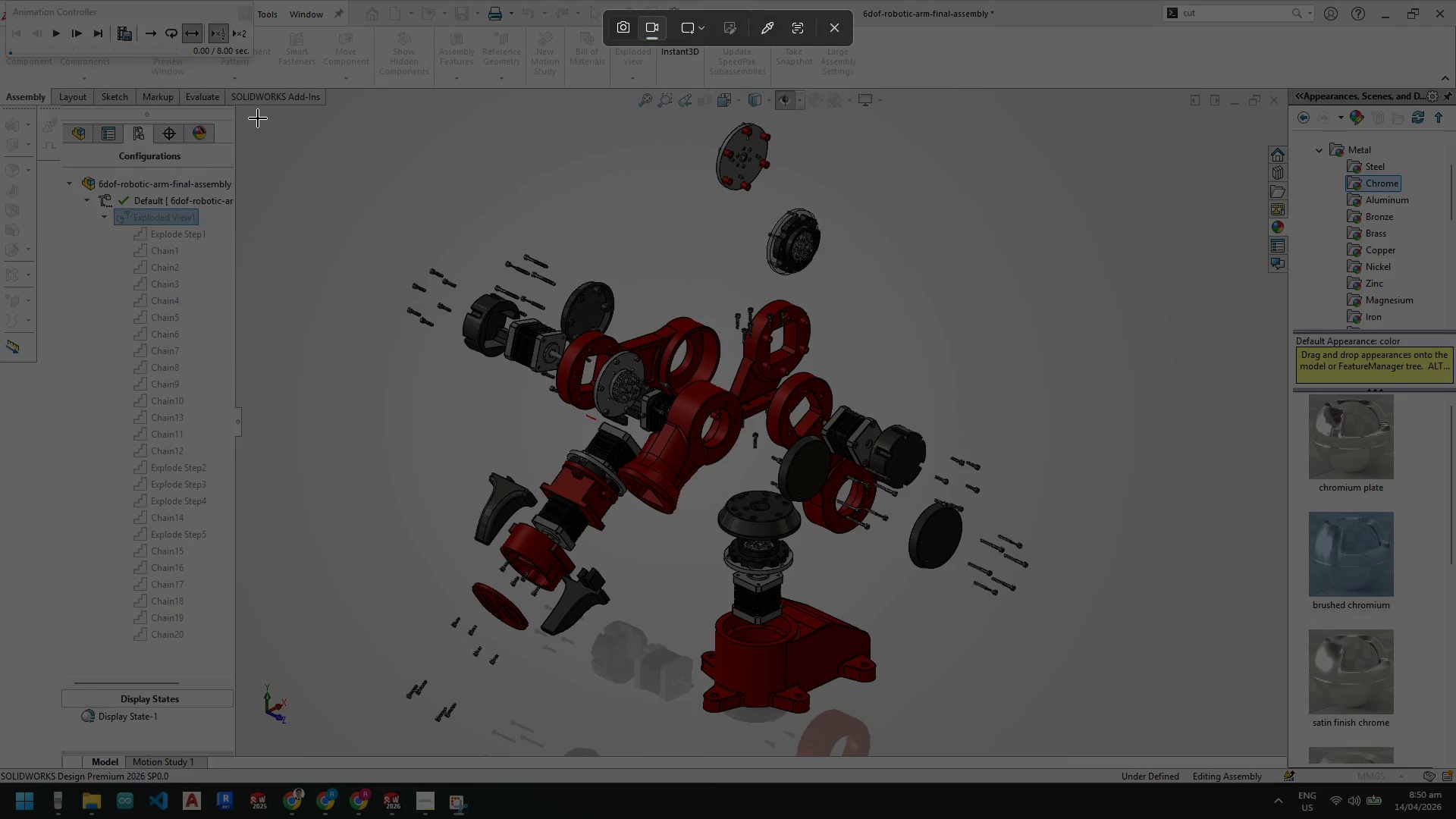 
left_click_drag(start_coordinate=[251, 116], to_coordinate=[1050, 731])
 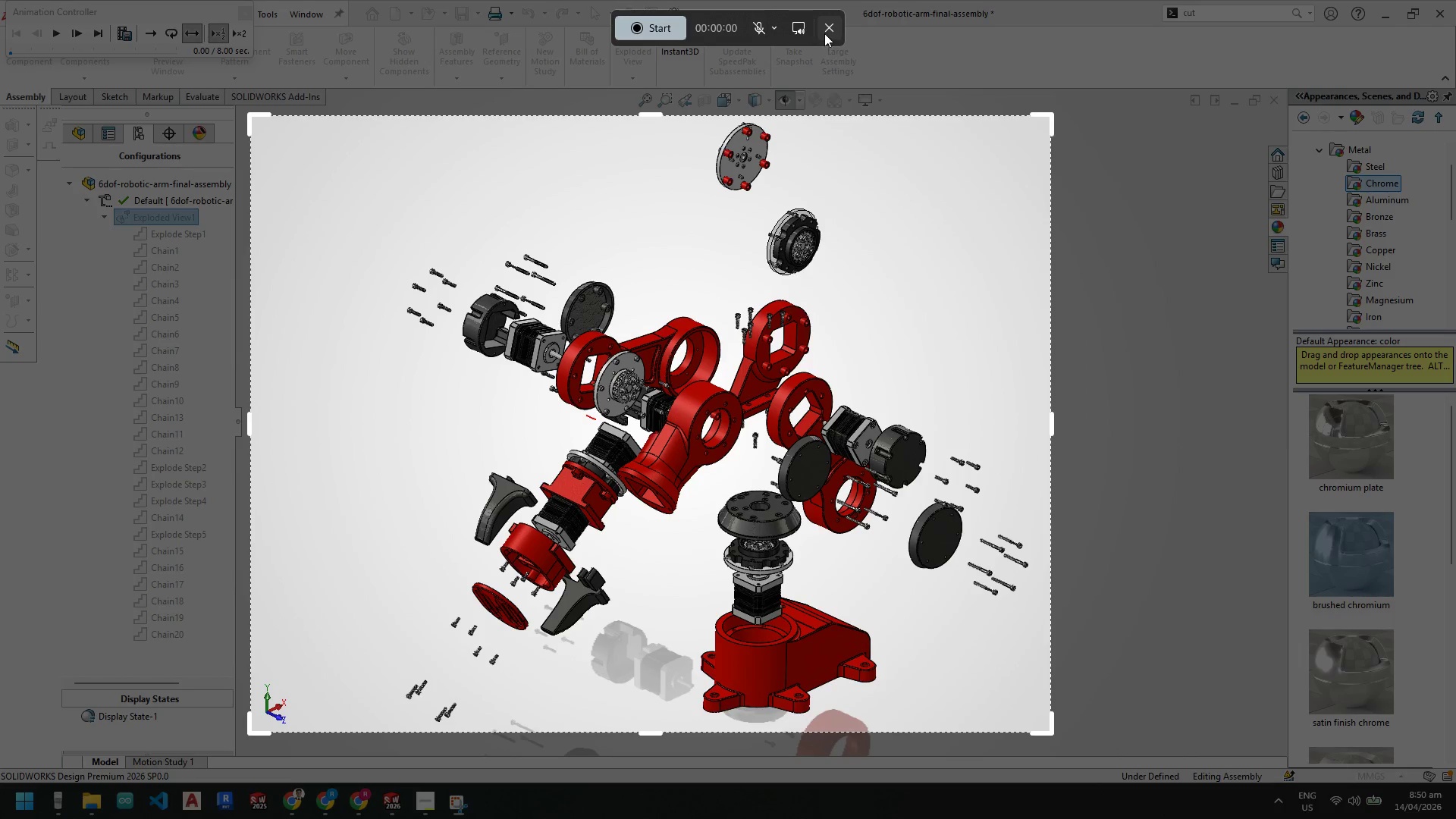 
left_click([824, 32])
 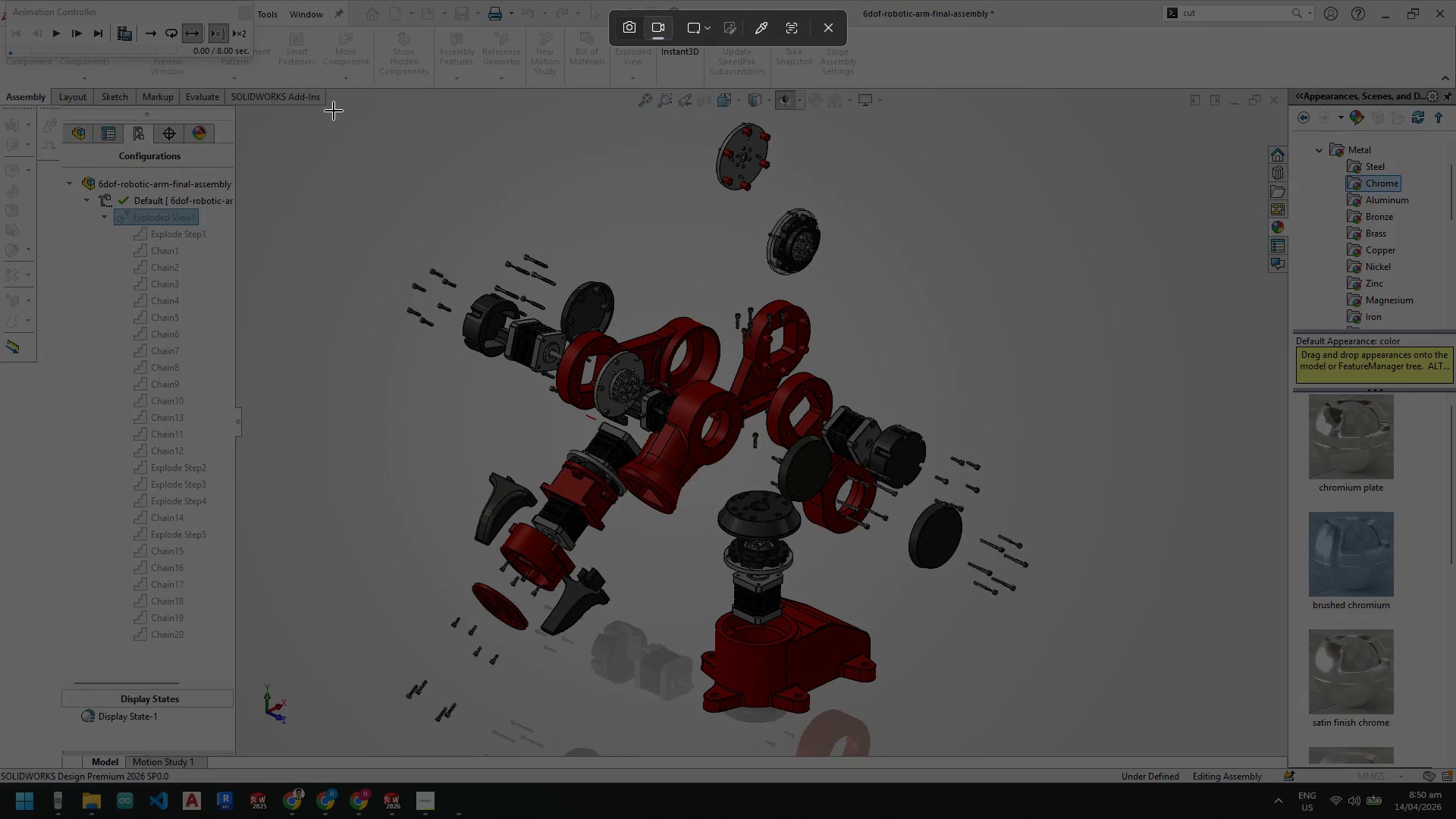 
wait(8.41)
 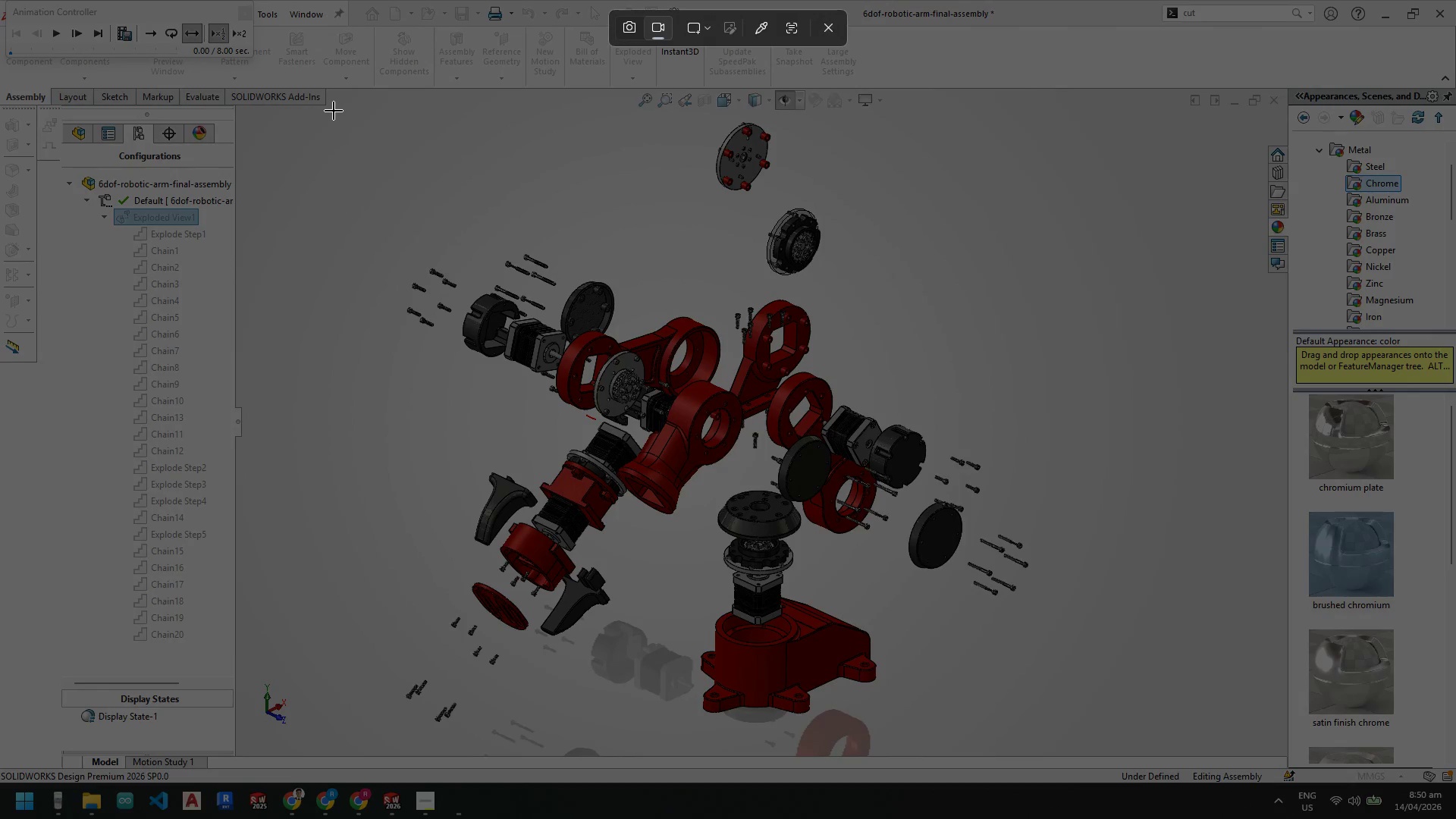 
left_click_drag(start_coordinate=[325, 89], to_coordinate=[1057, 756])
 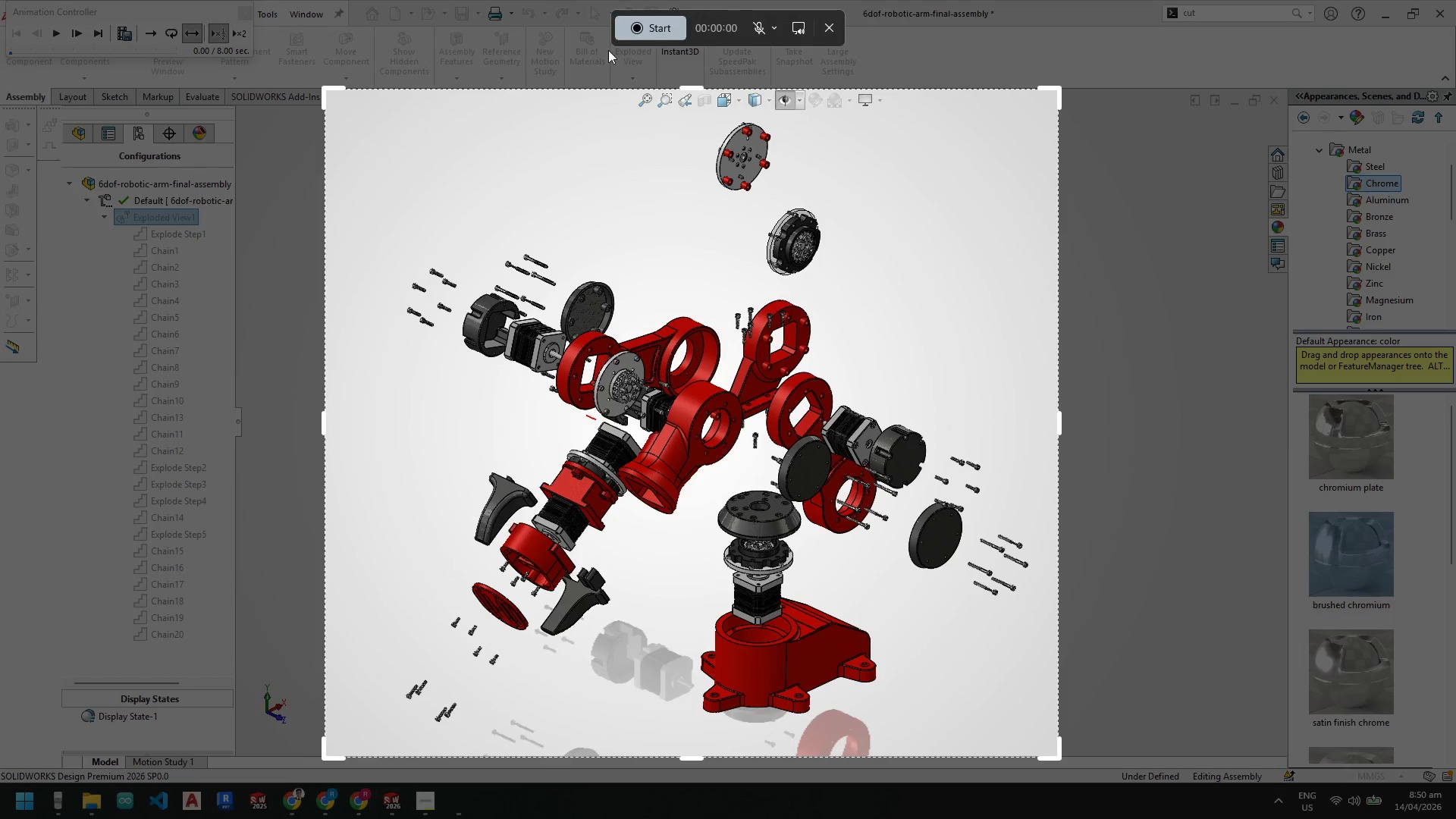 
key(Escape)
 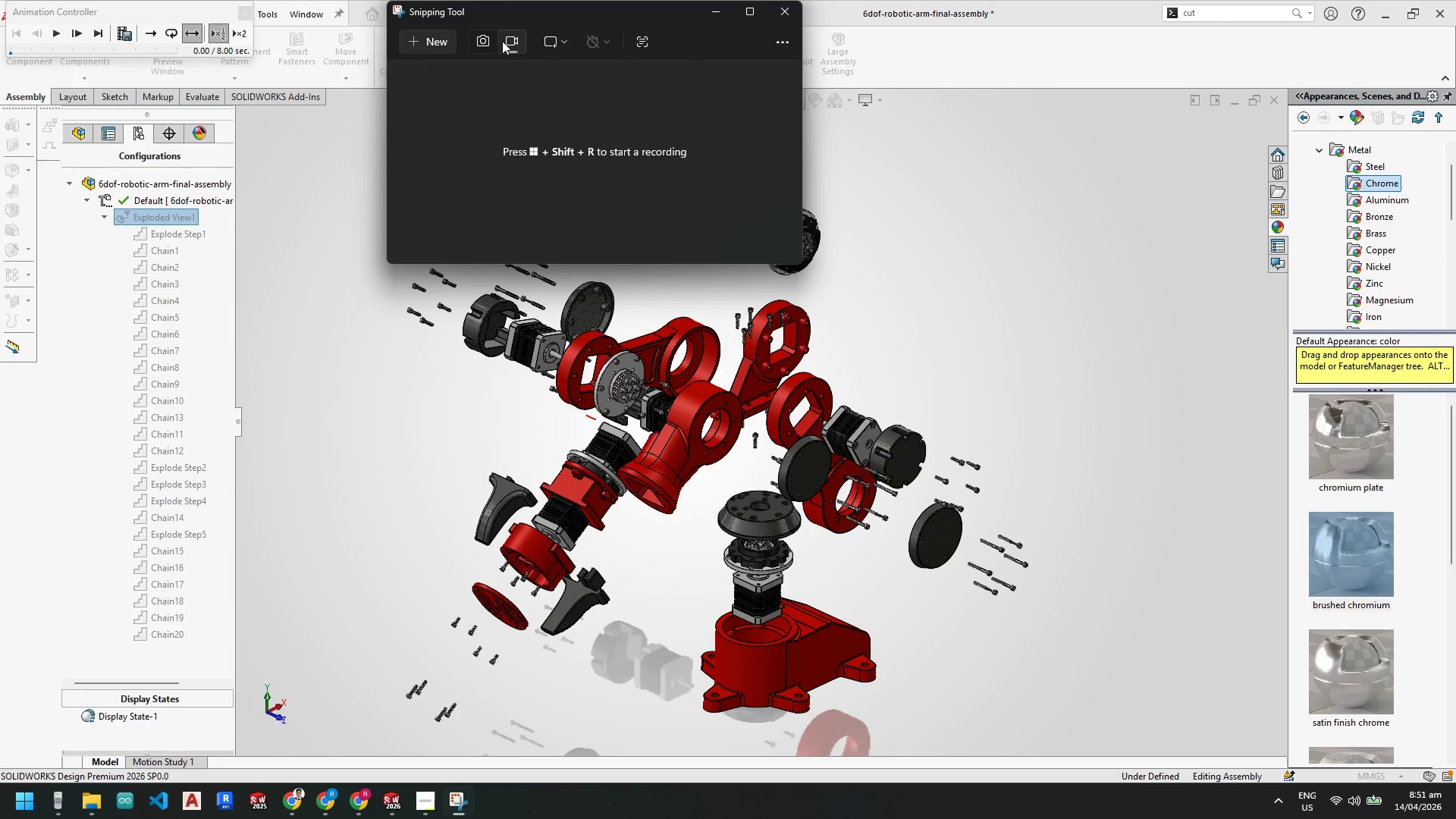 
left_click([435, 42])
 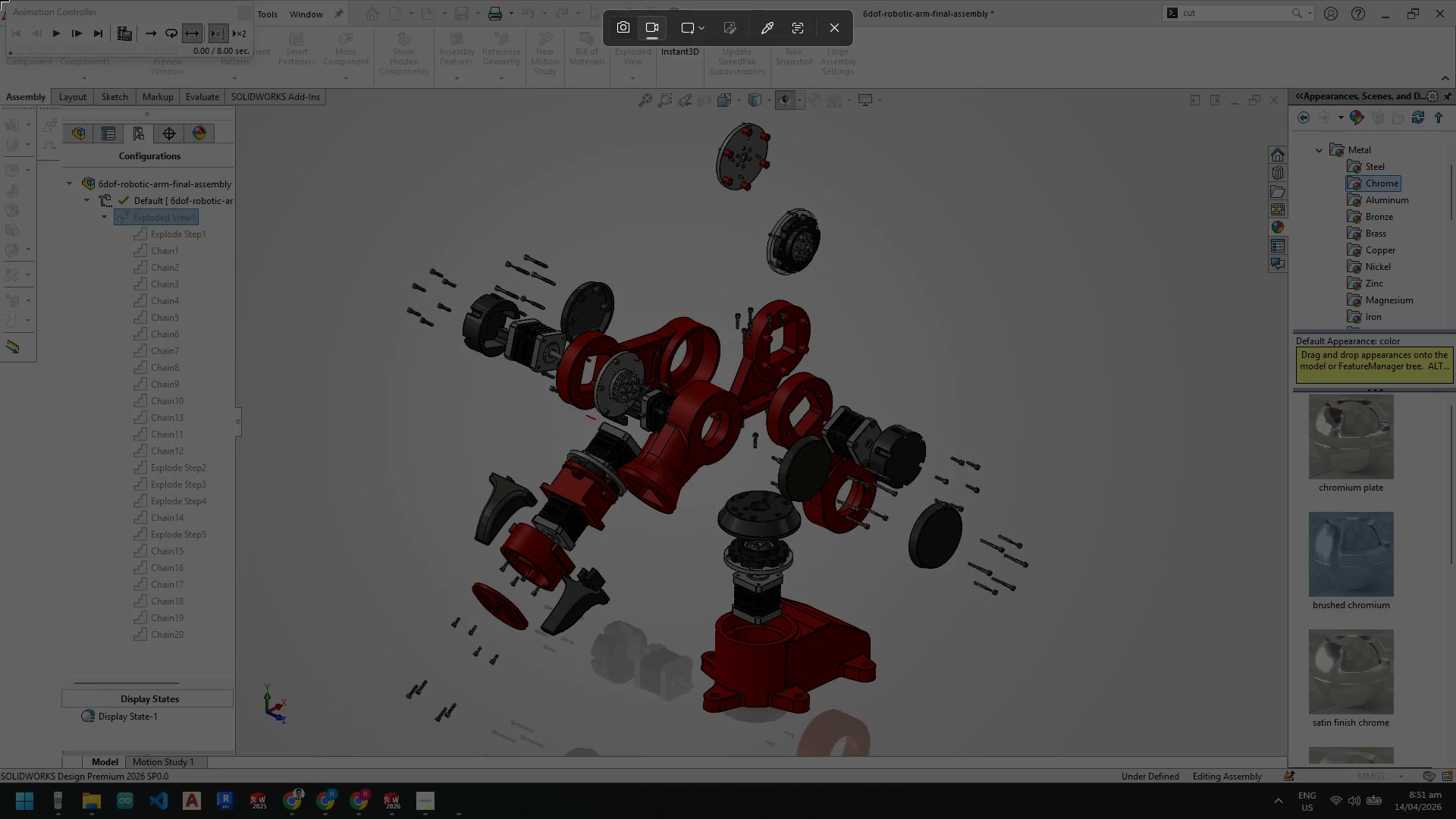 
left_click_drag(start_coordinate=[2, 3], to_coordinate=[1455, 780])
 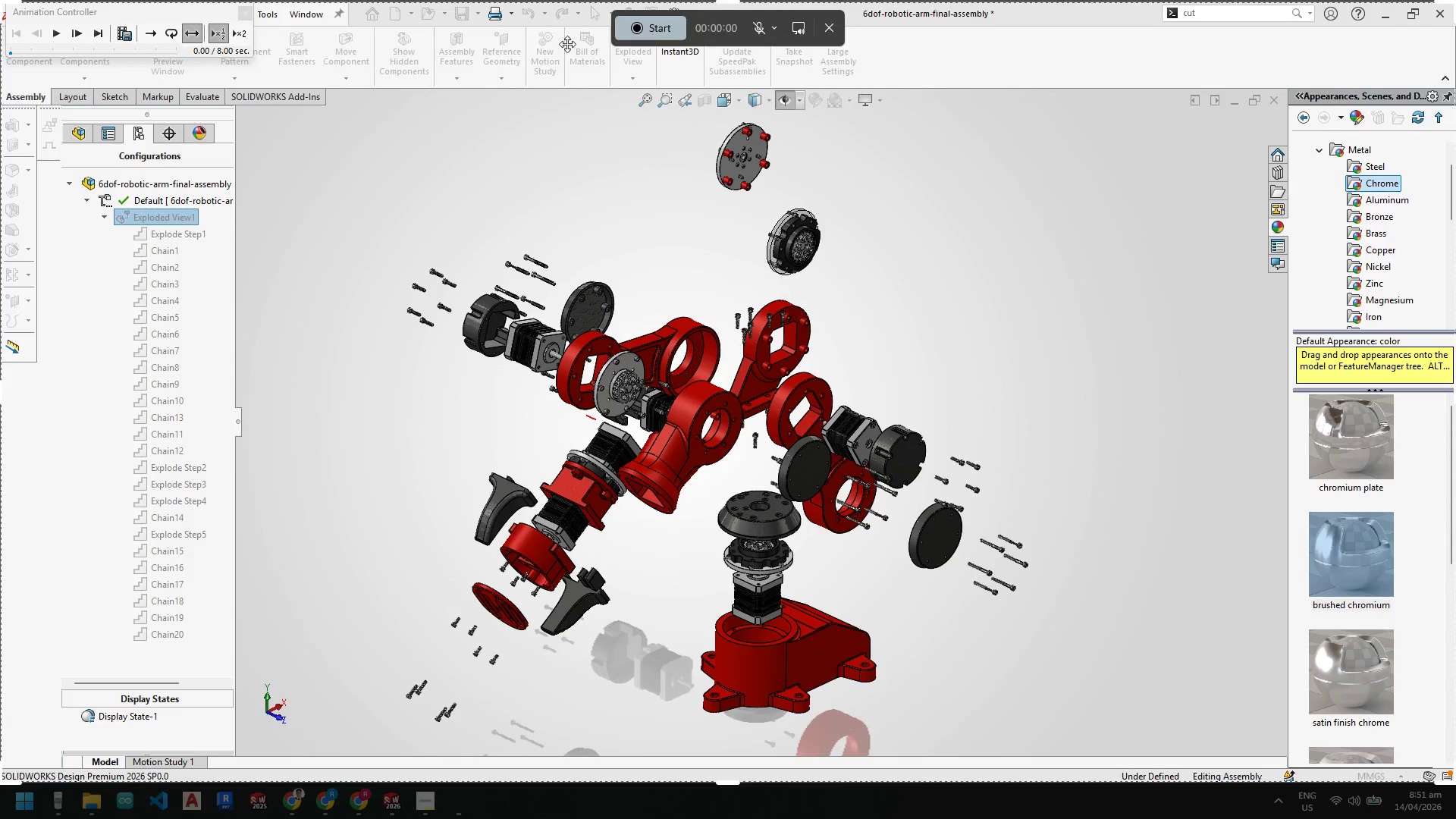 
left_click([644, 28])
 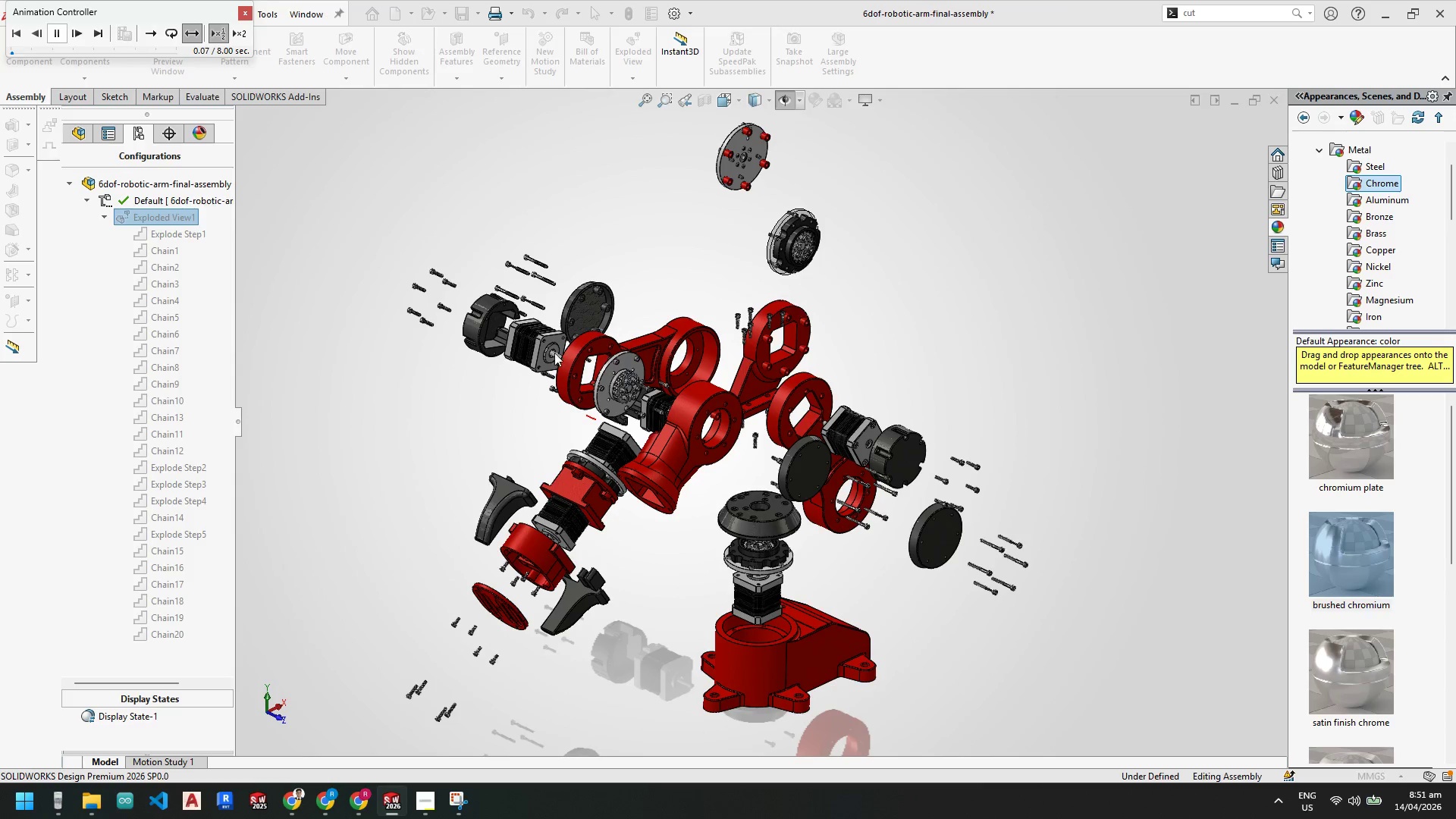 
mouse_move([1294, 356])
 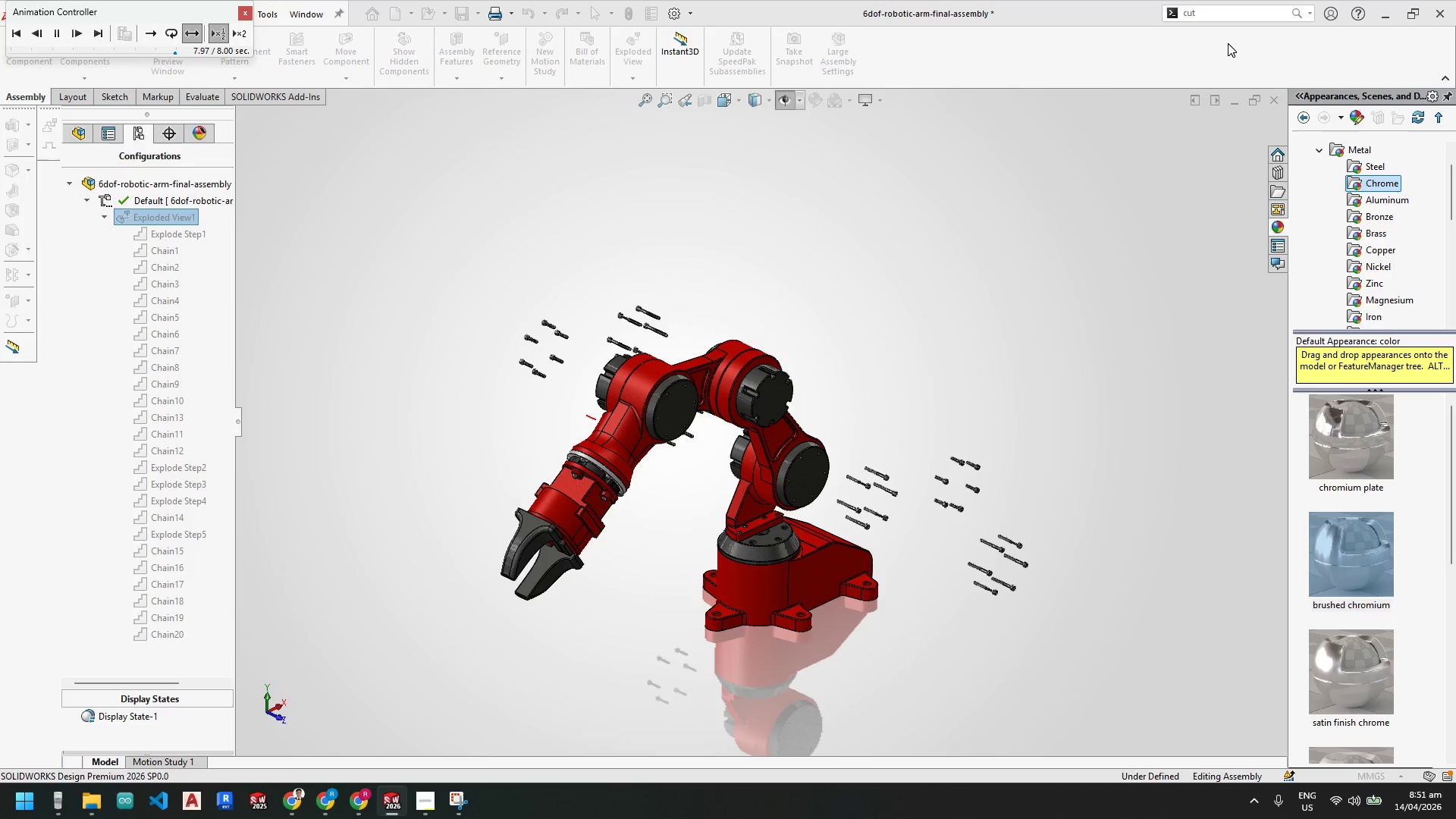 
wait(21.72)
 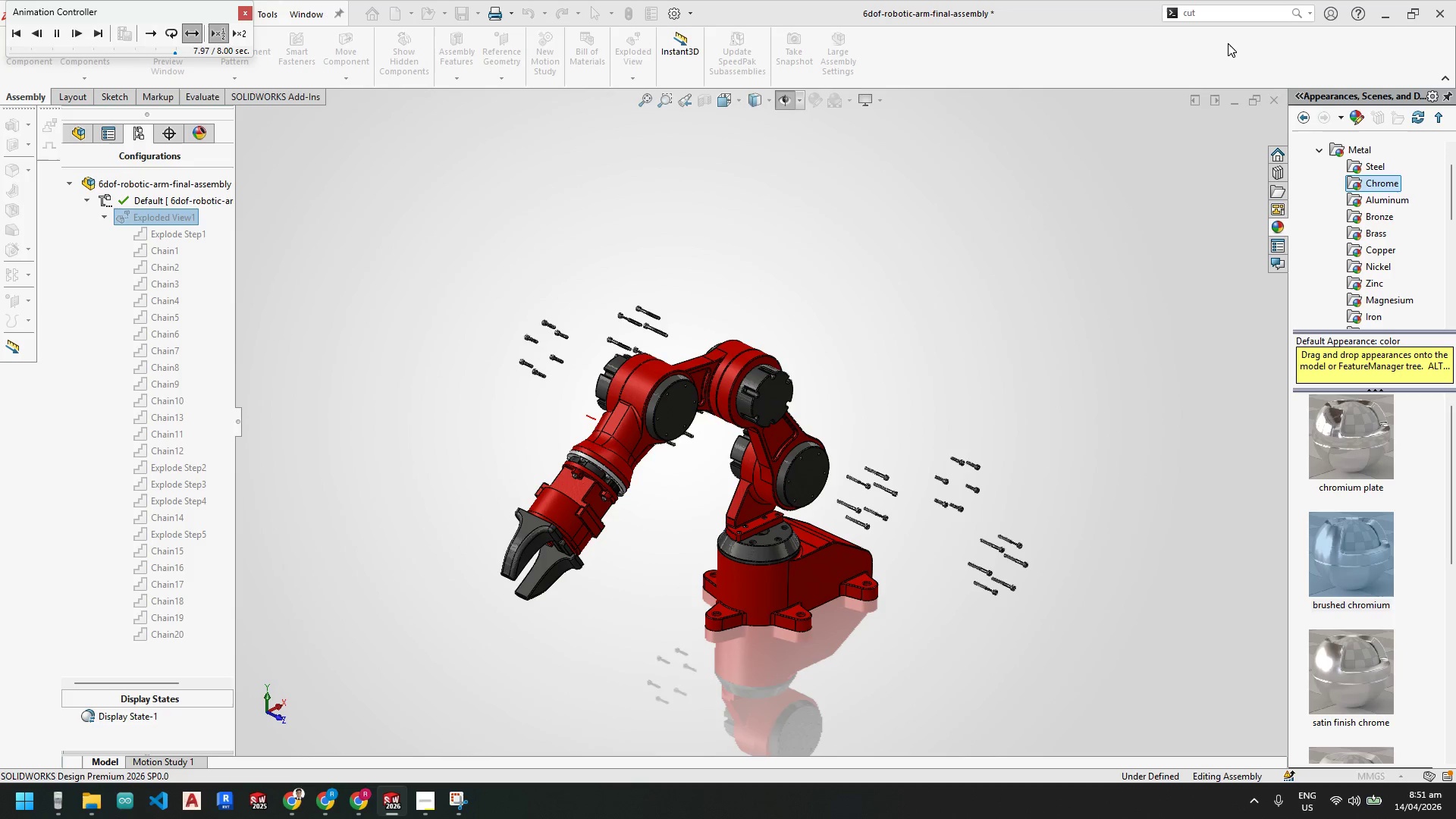 
left_click([678, 24])
 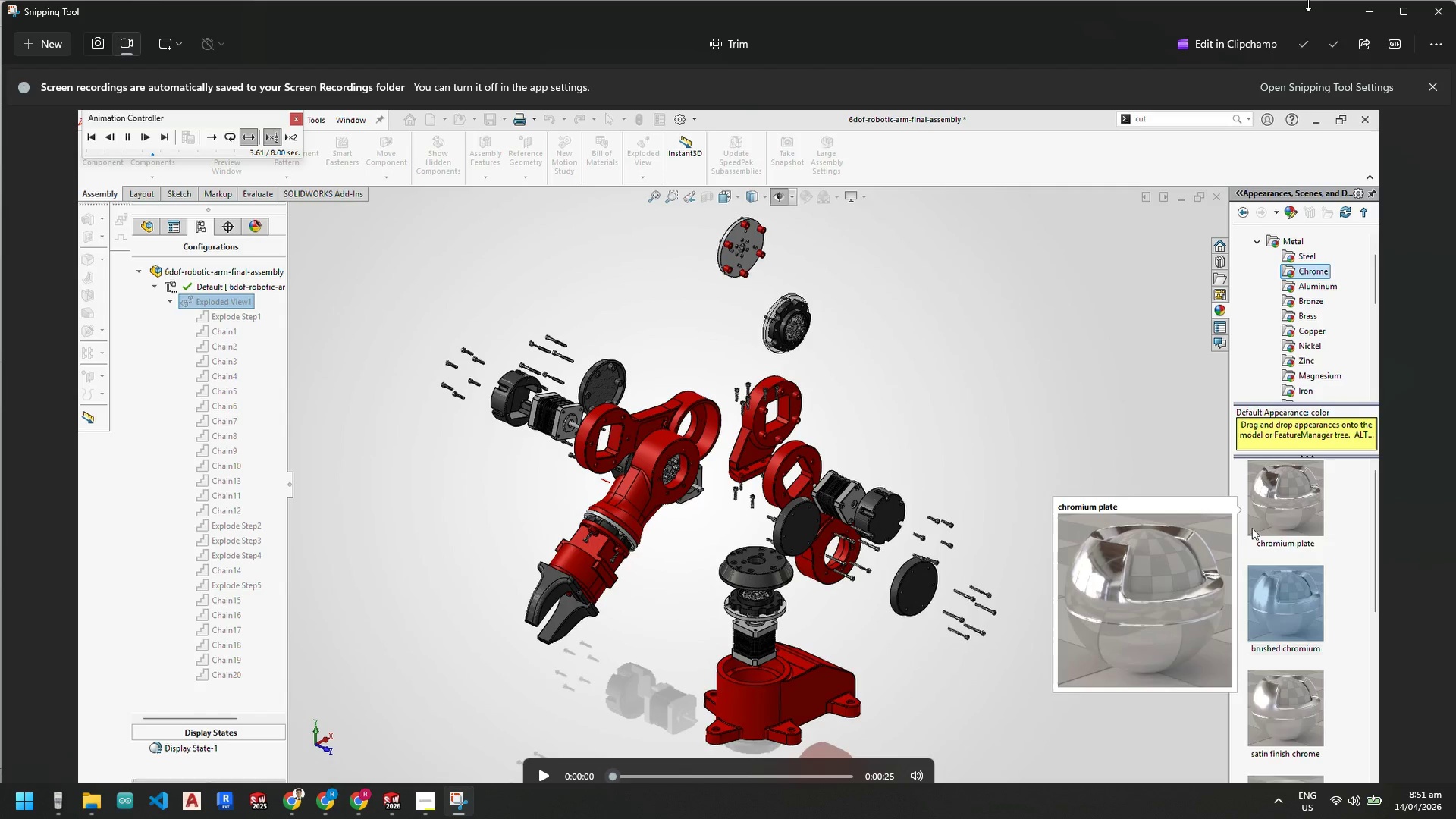 
left_click([1307, 44])
 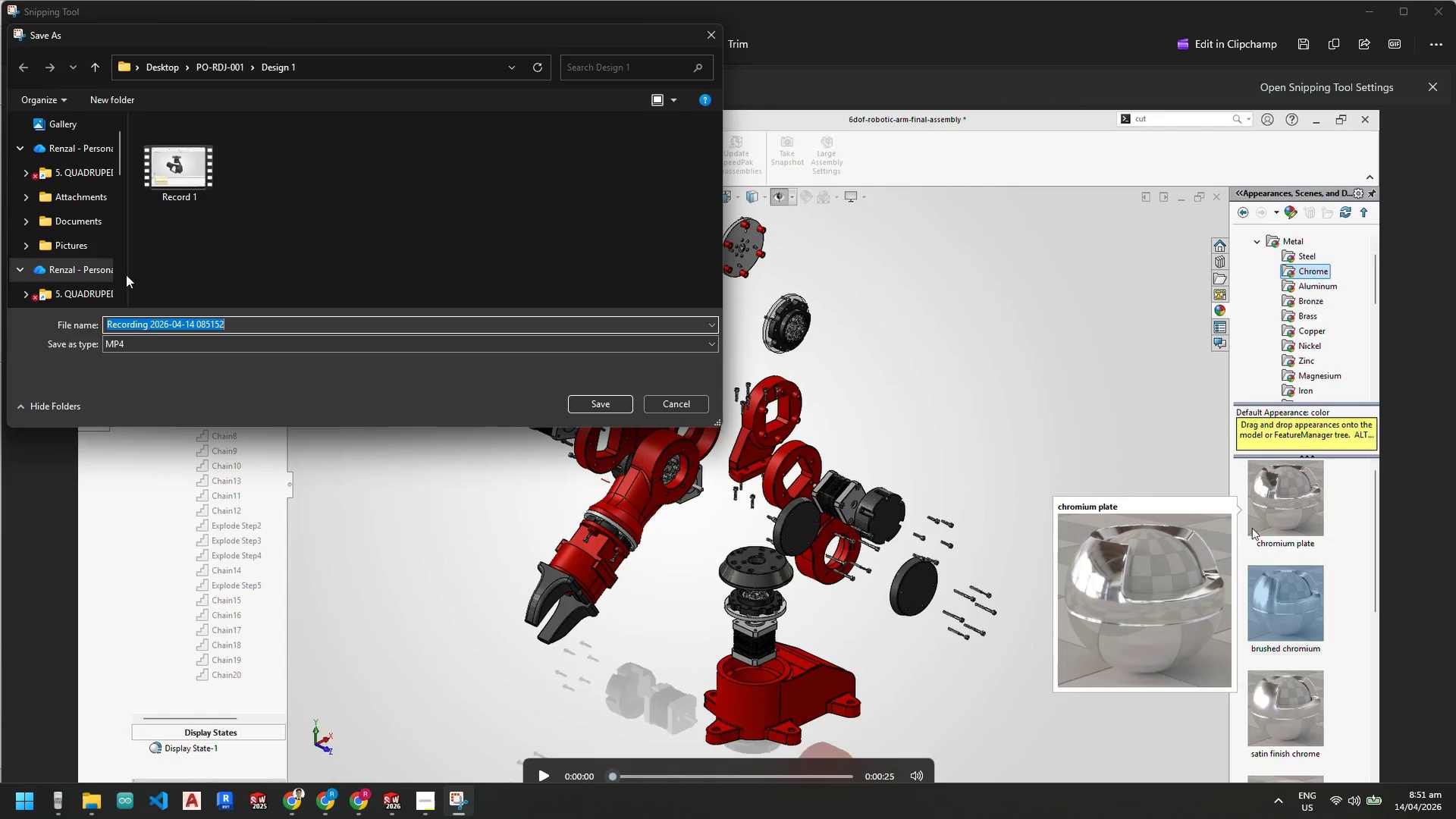 
scroll: coordinate [87, 266], scroll_direction: up, amount: 4.0
 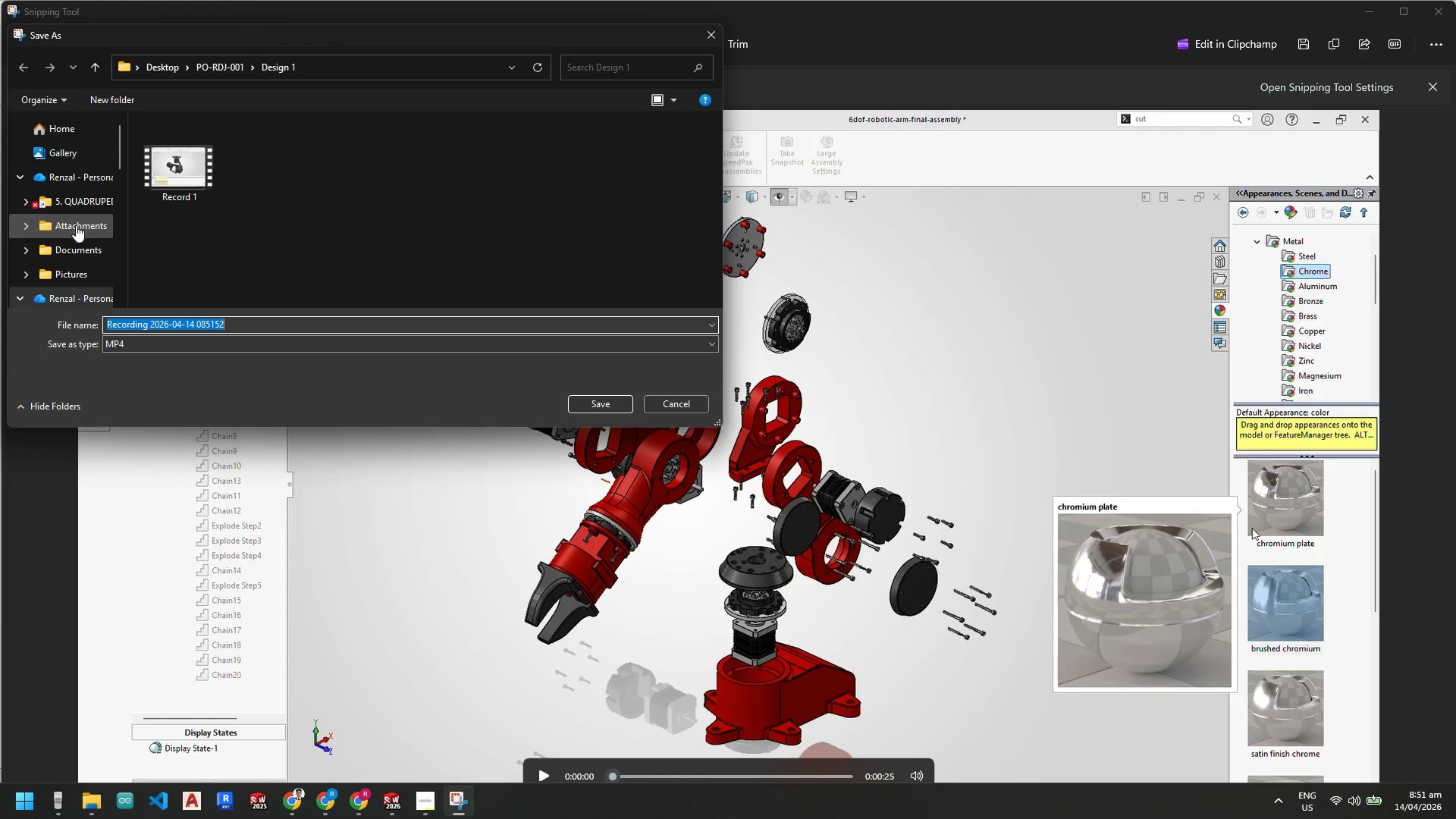 
scroll: coordinate [83, 231], scroll_direction: down, amount: 3.0
 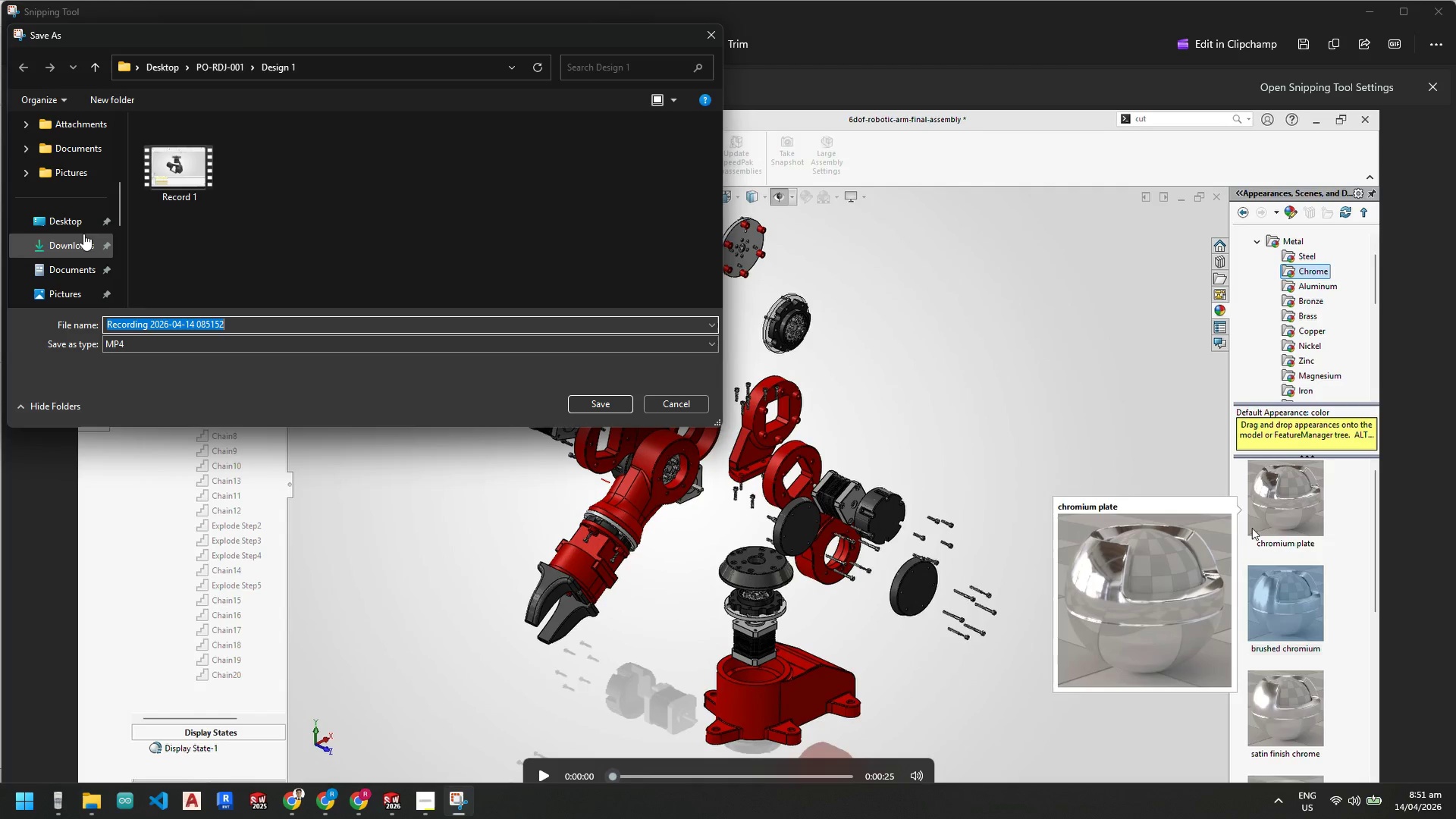 
left_click([79, 240])
 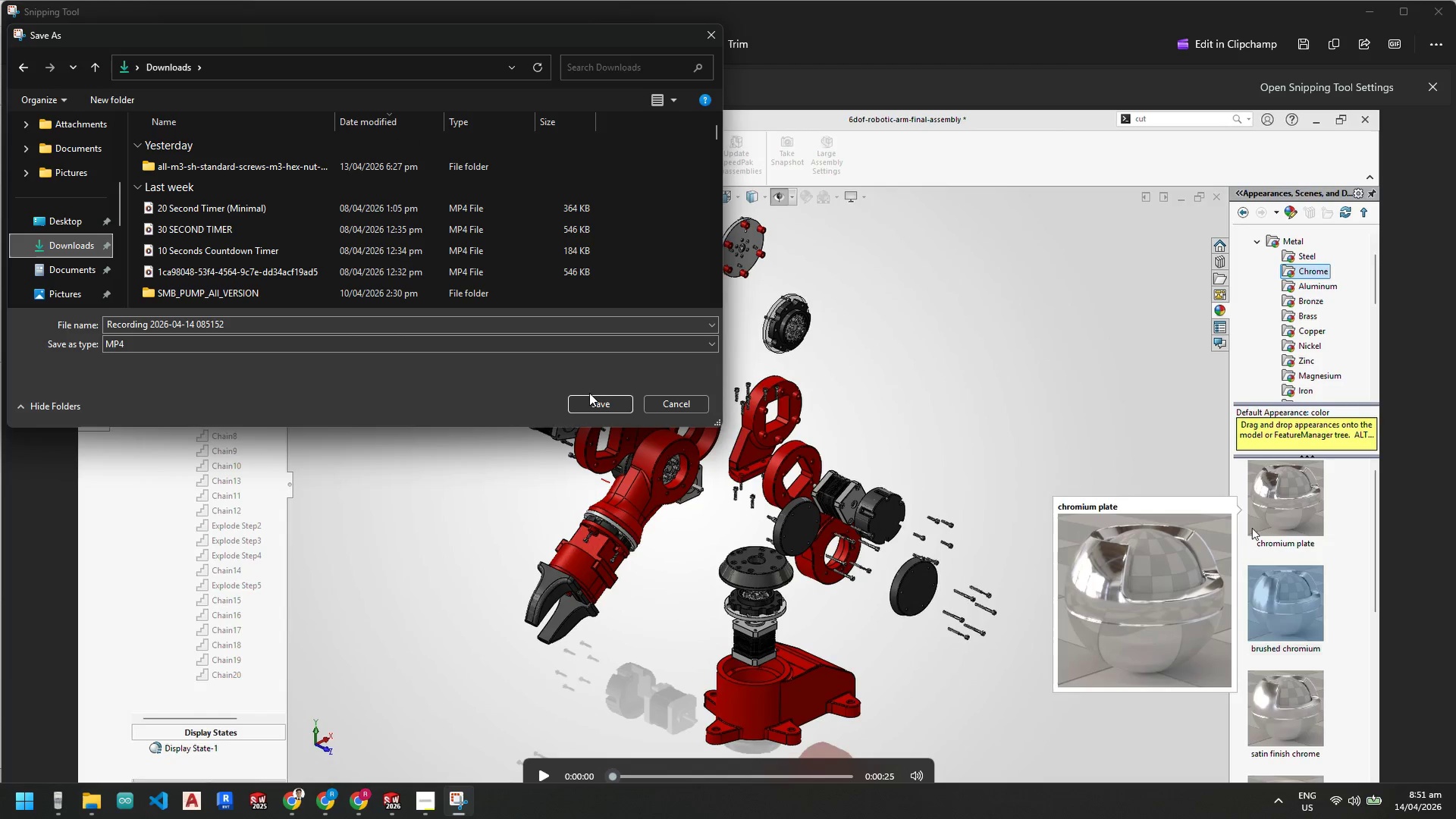 
double_click([589, 394])
 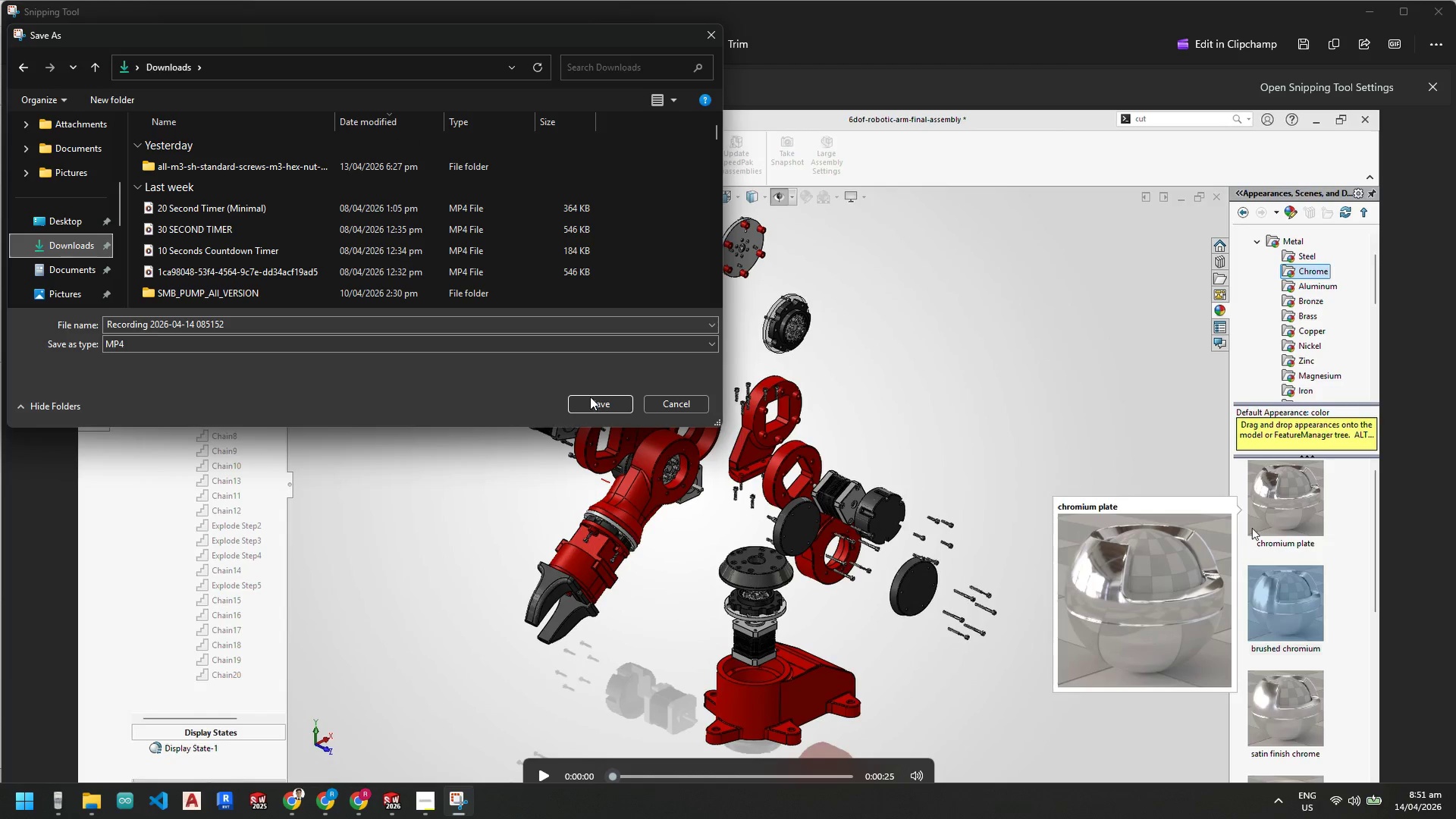 
triple_click([591, 399])
 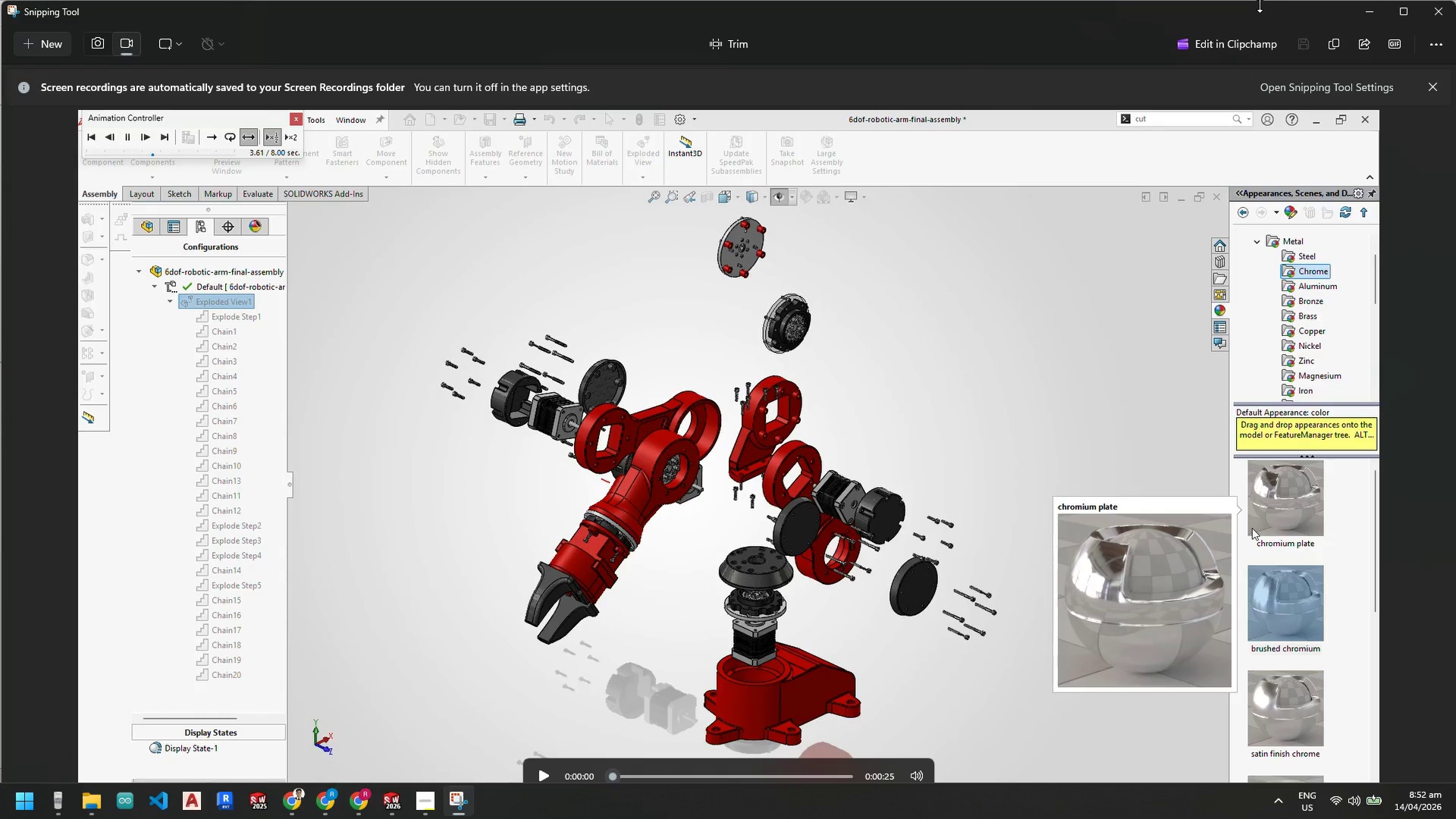 
left_click([1375, 14])
 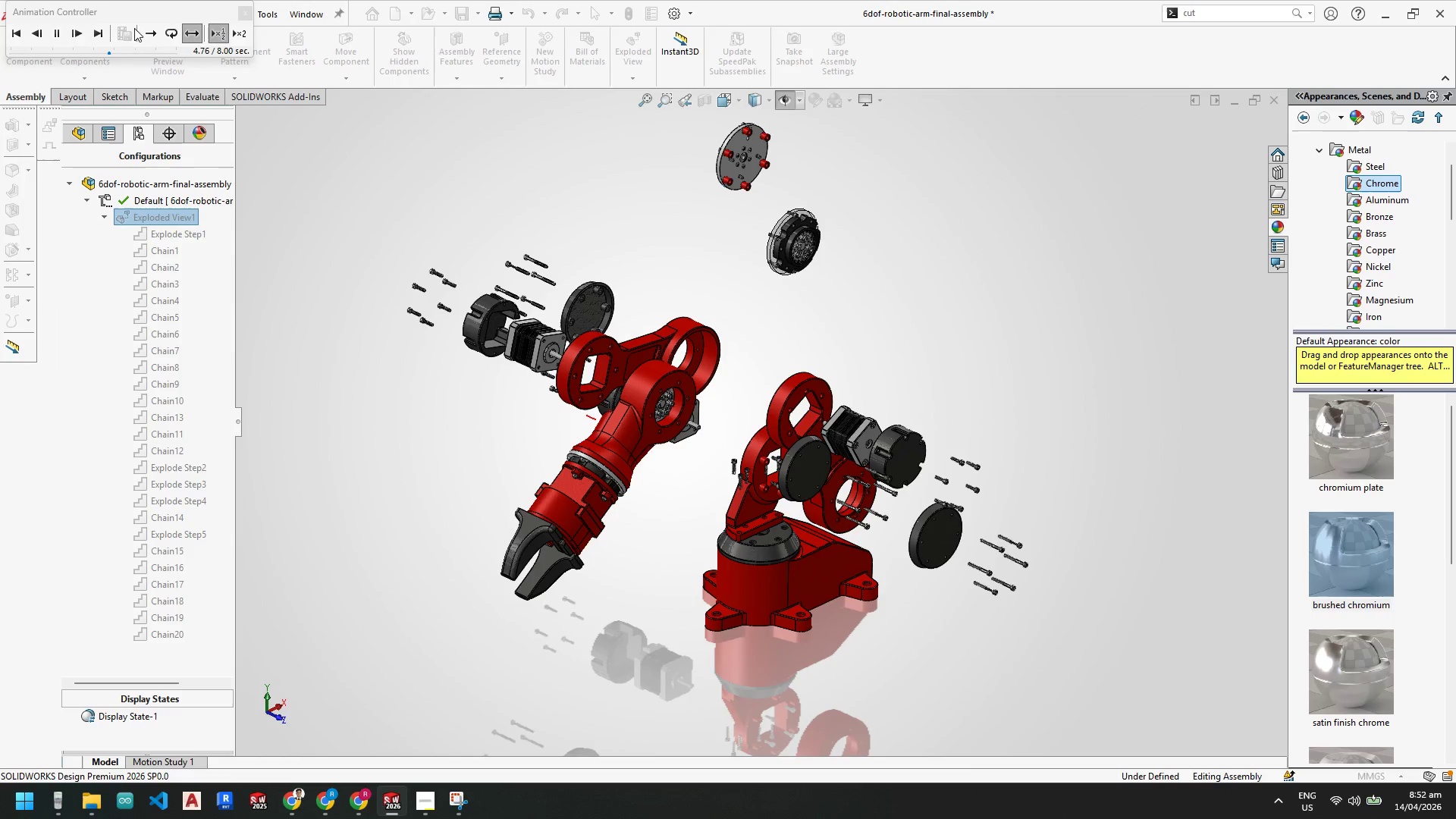 
left_click([57, 30])
 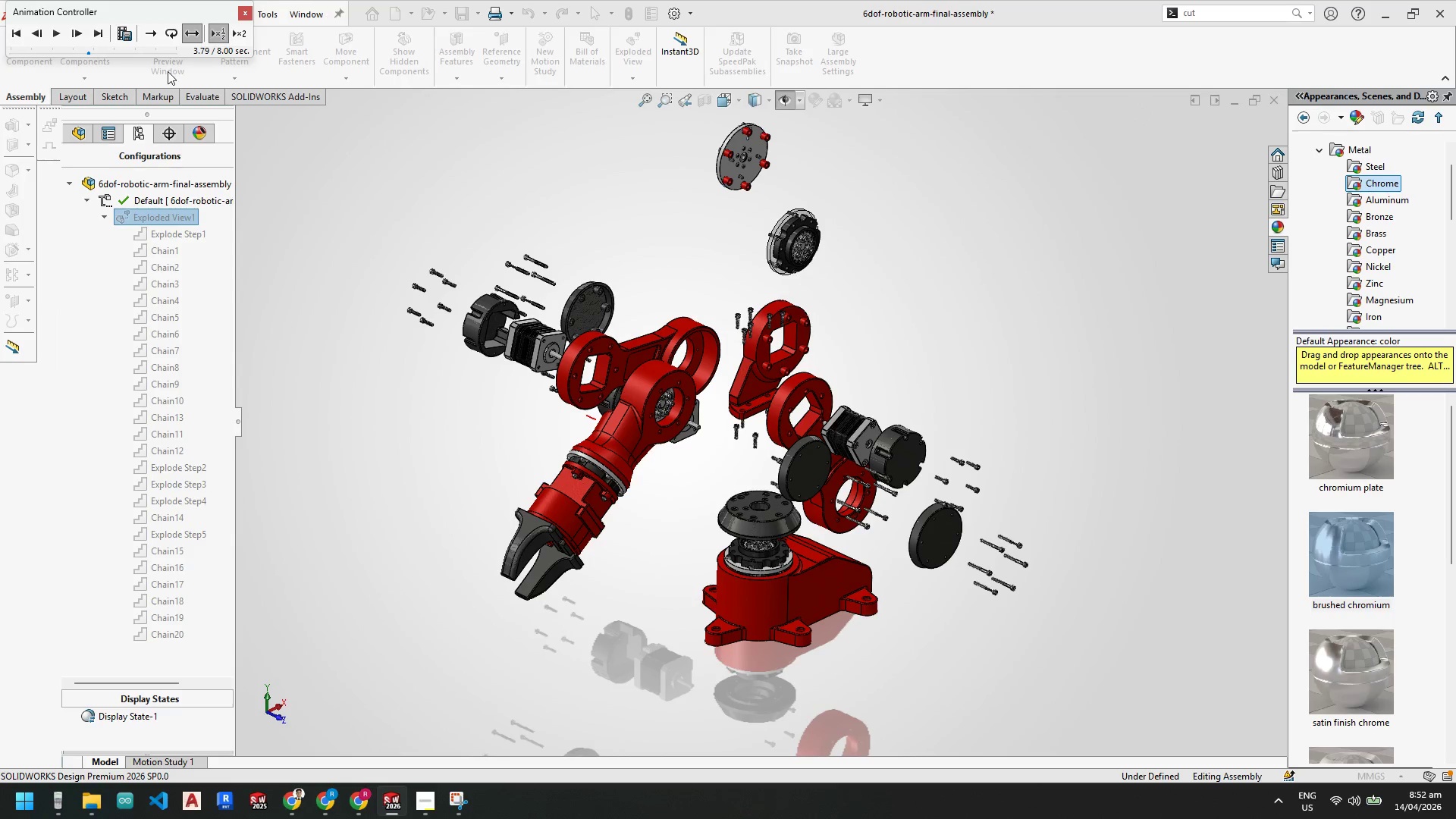 
right_click([151, 217])
 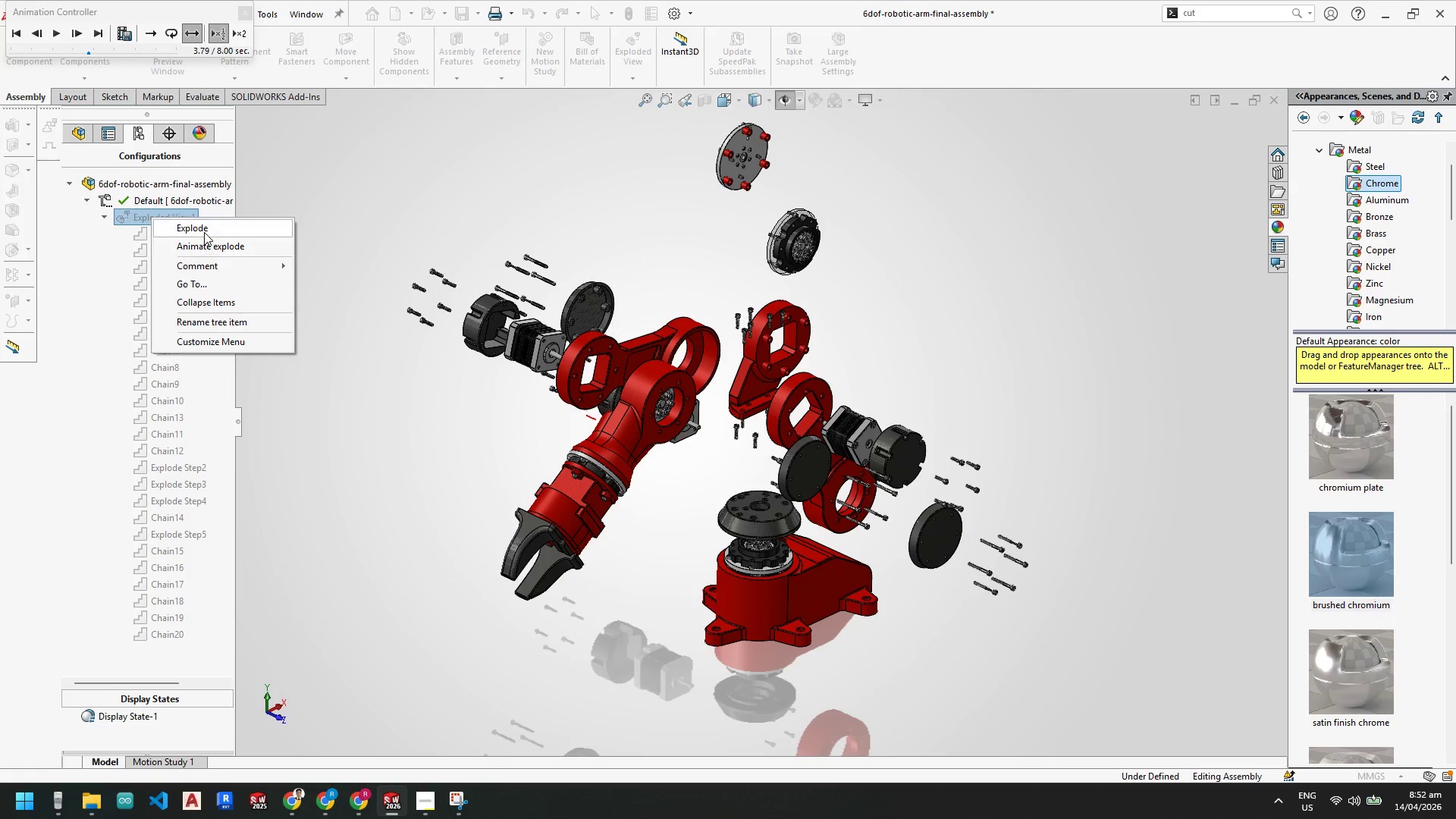 
left_click([204, 232])
 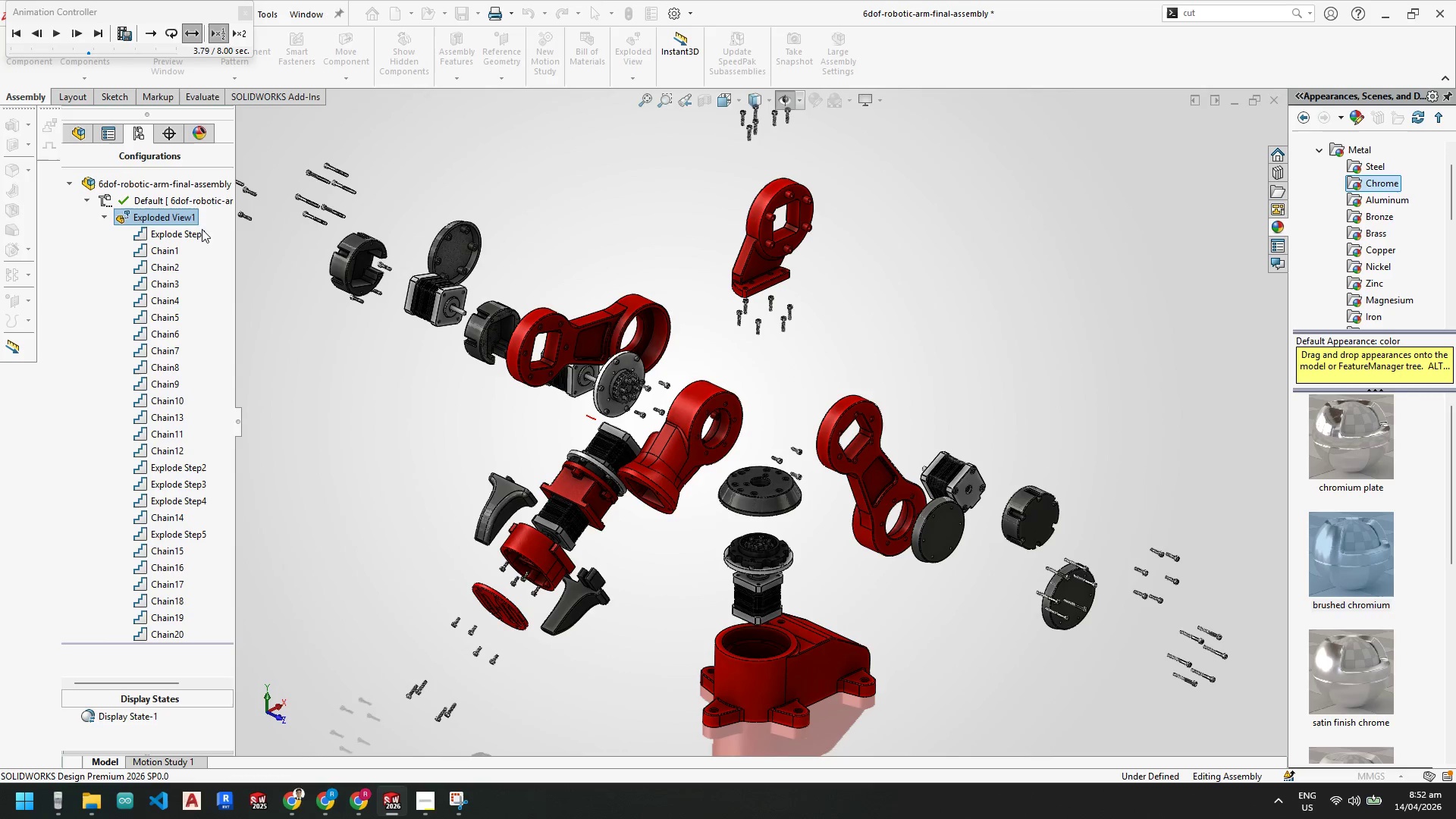 
right_click([178, 220])
 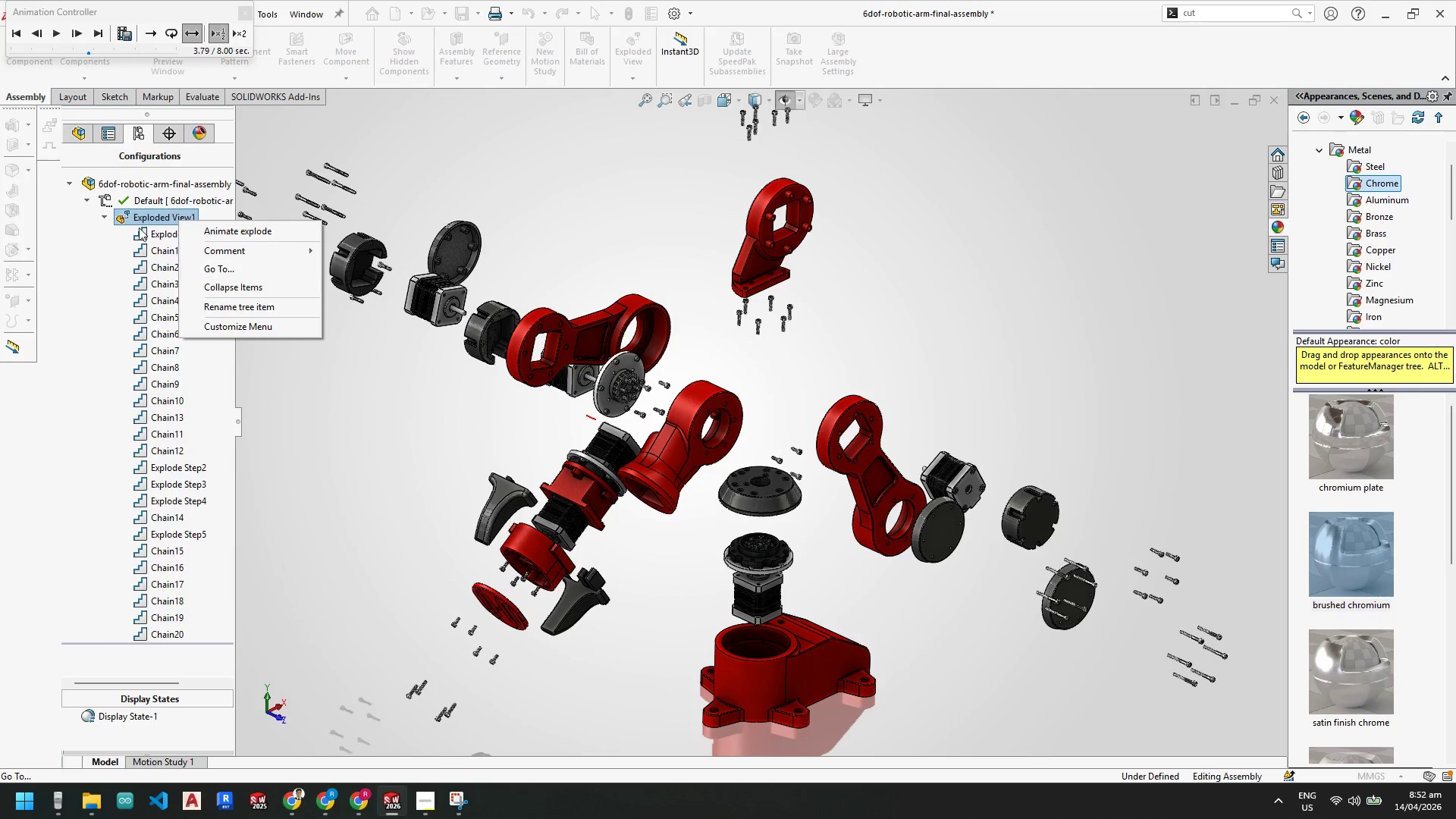 
left_click([76, 130])
 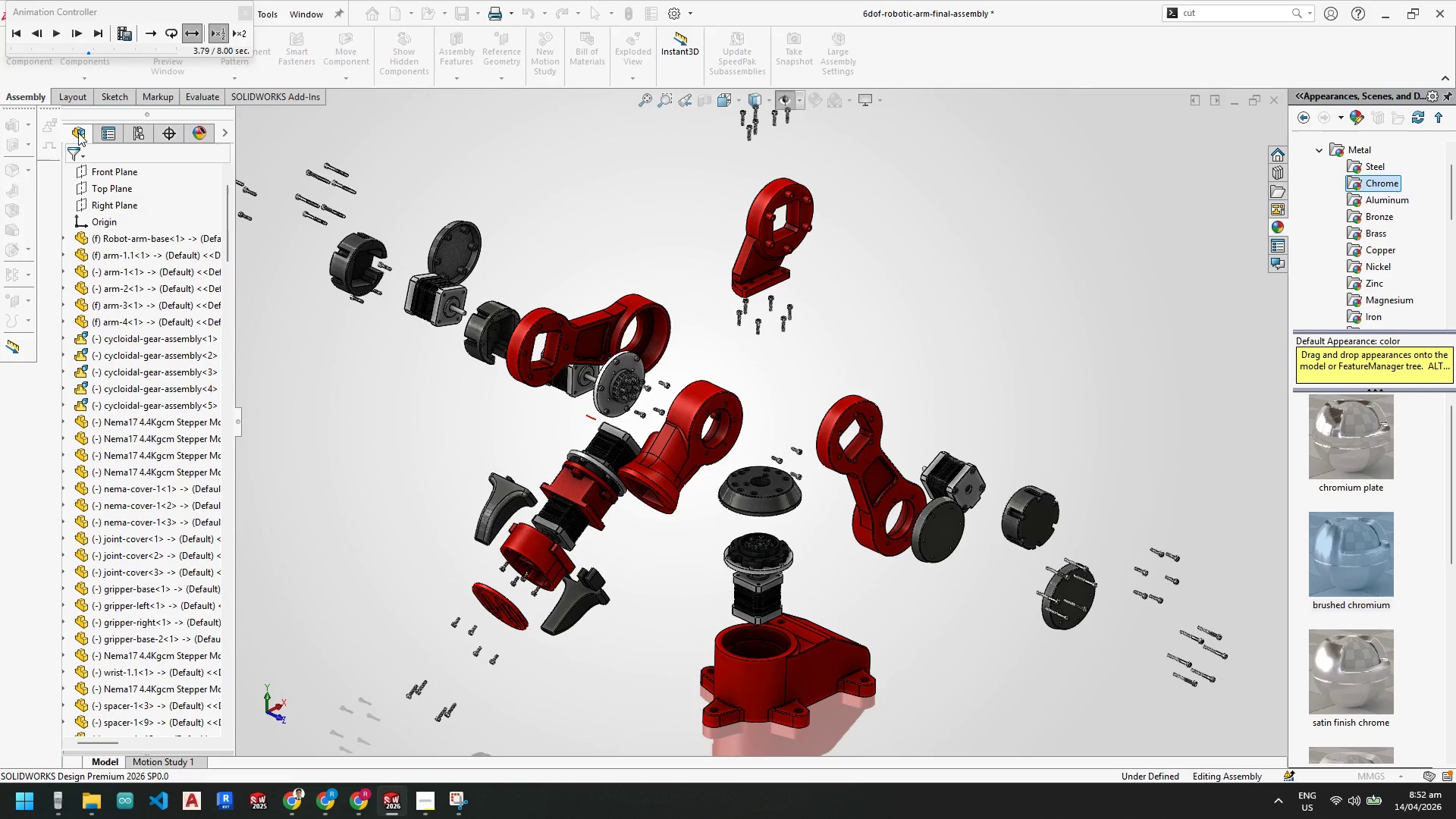 
left_click([78, 133])
 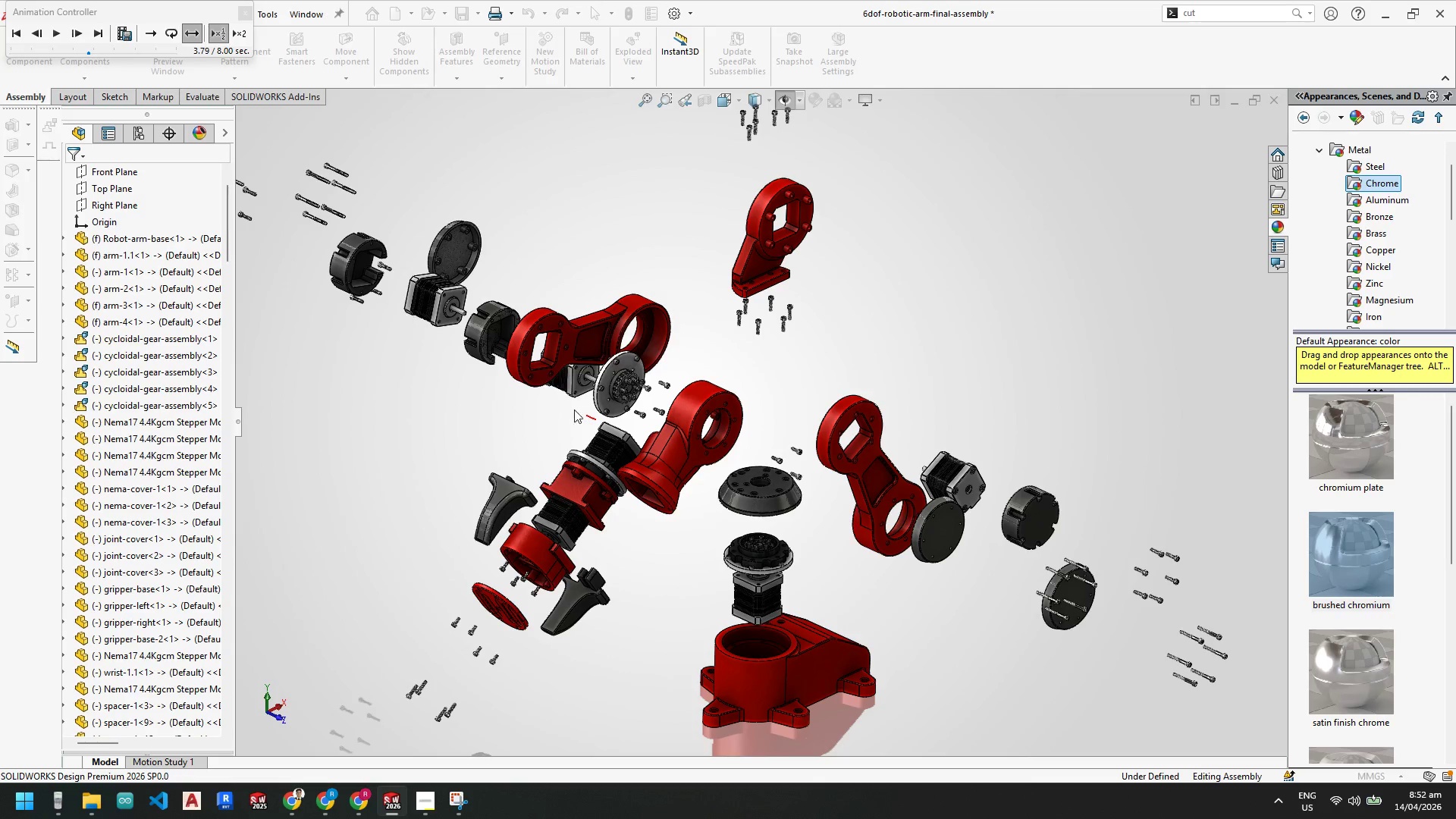 
scroll: coordinate [212, 255], scroll_direction: up, amount: 11.0
 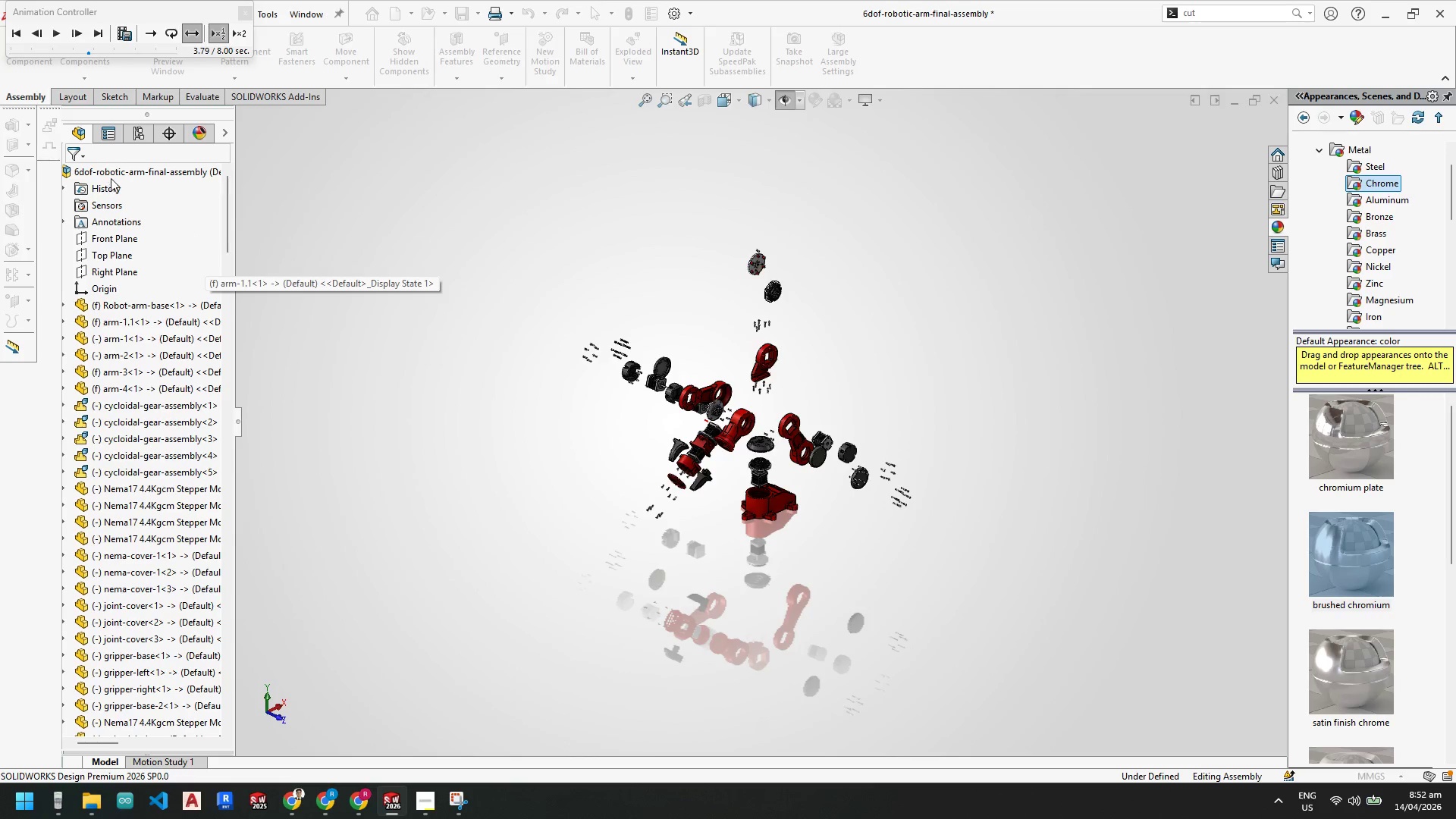 
right_click([115, 176])
 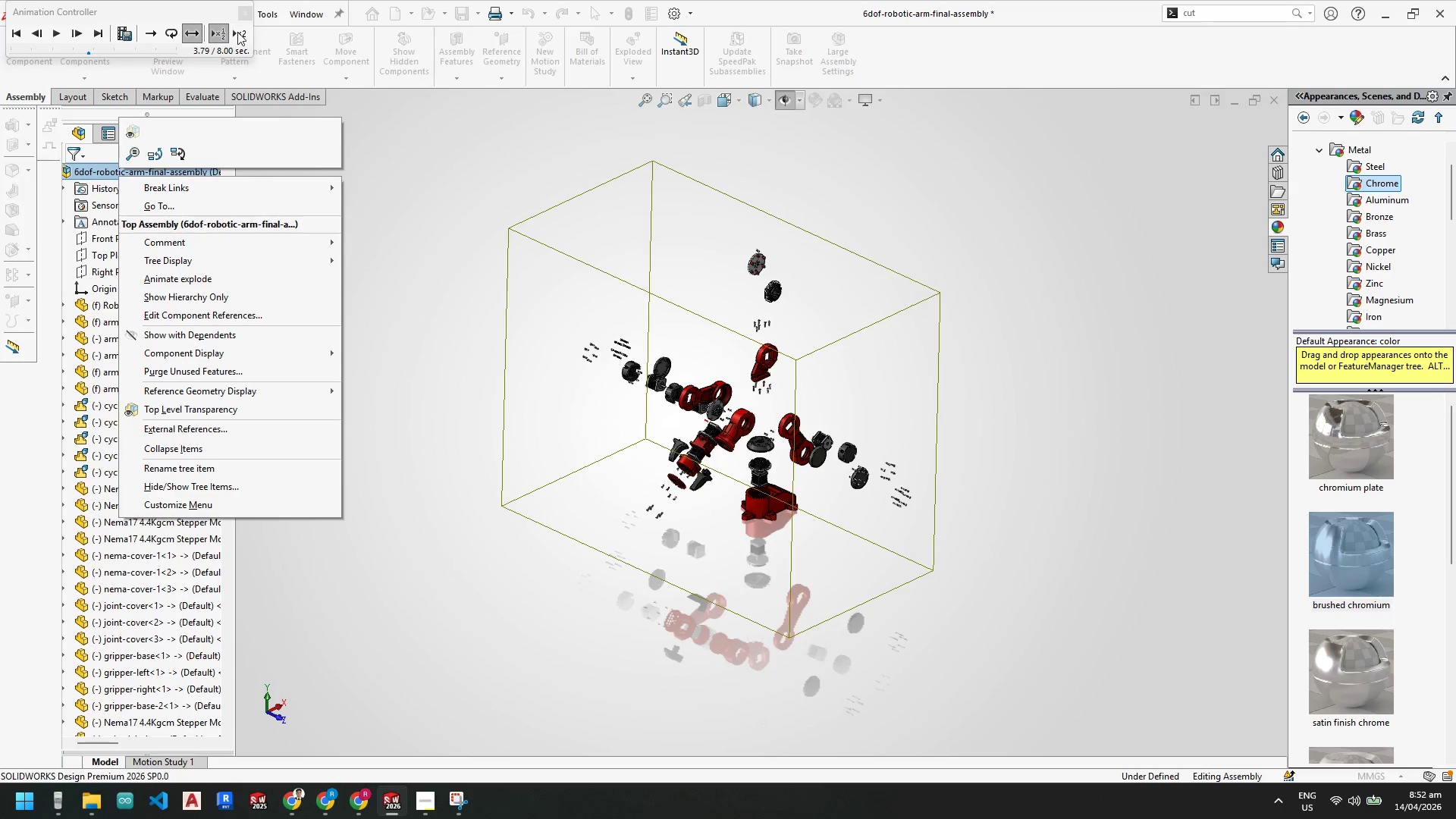 
left_click([246, 12])
 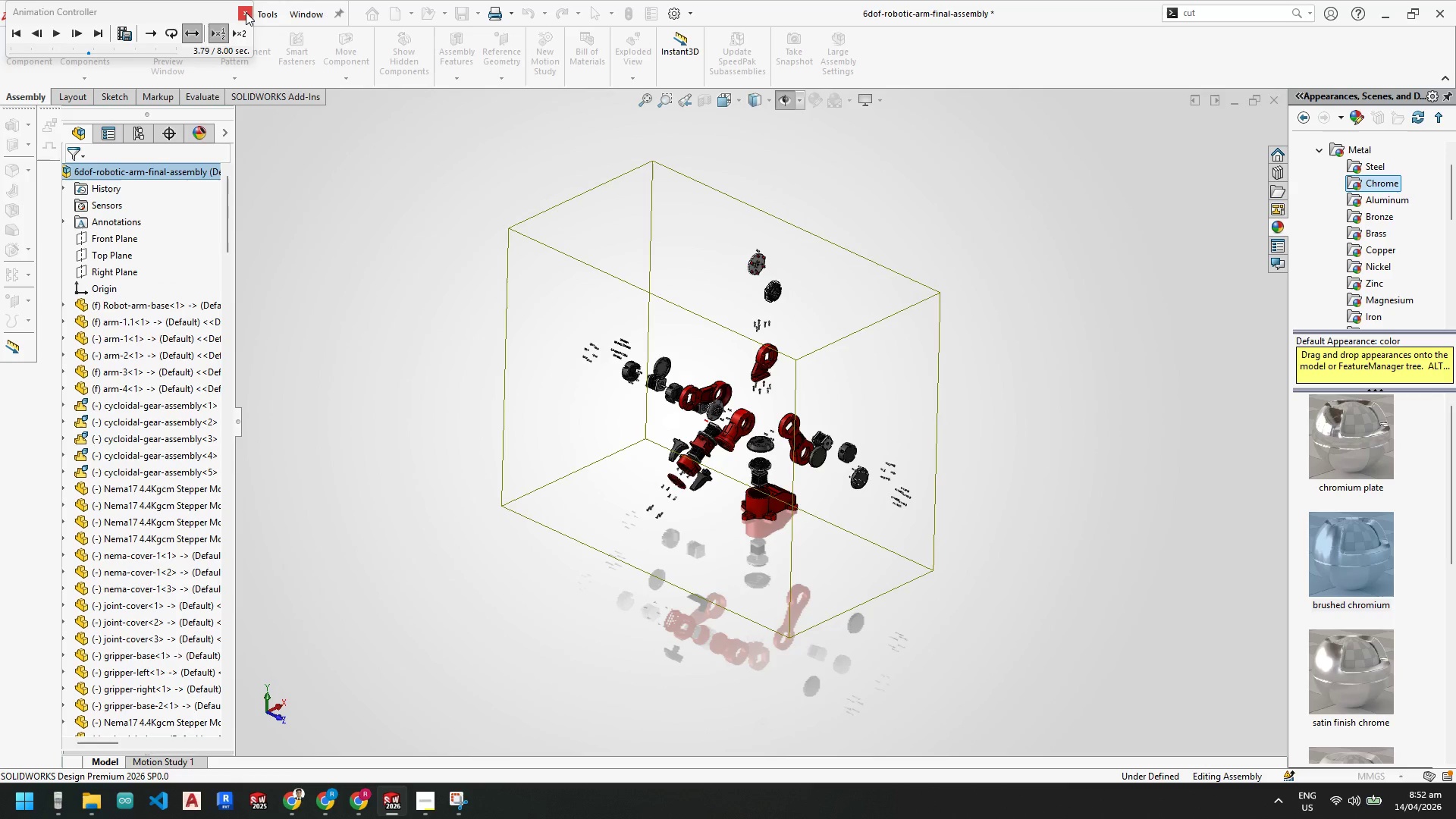 
left_click([246, 12])
 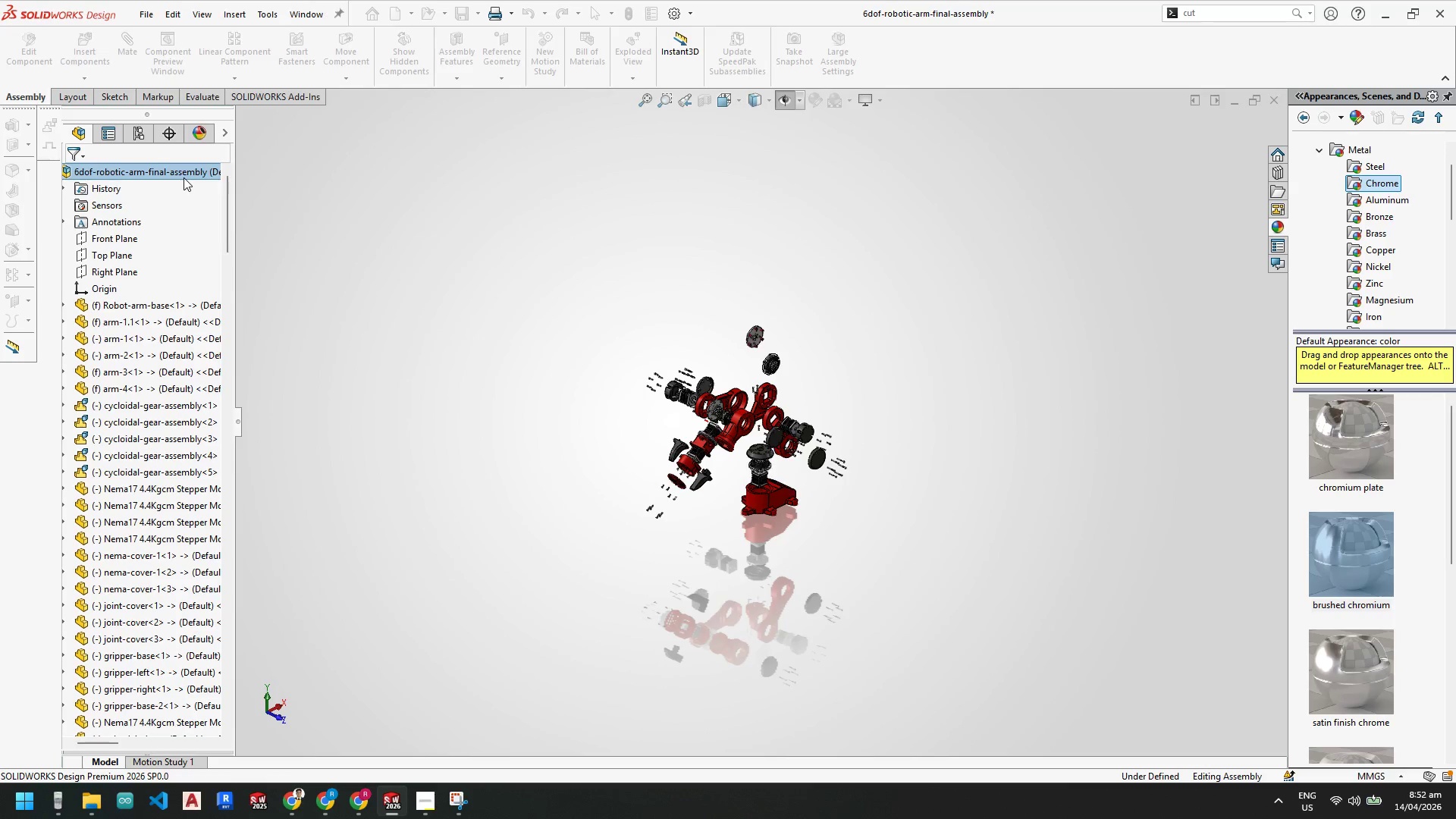 
scroll: coordinate [705, 431], scroll_direction: down, amount: 7.0
 